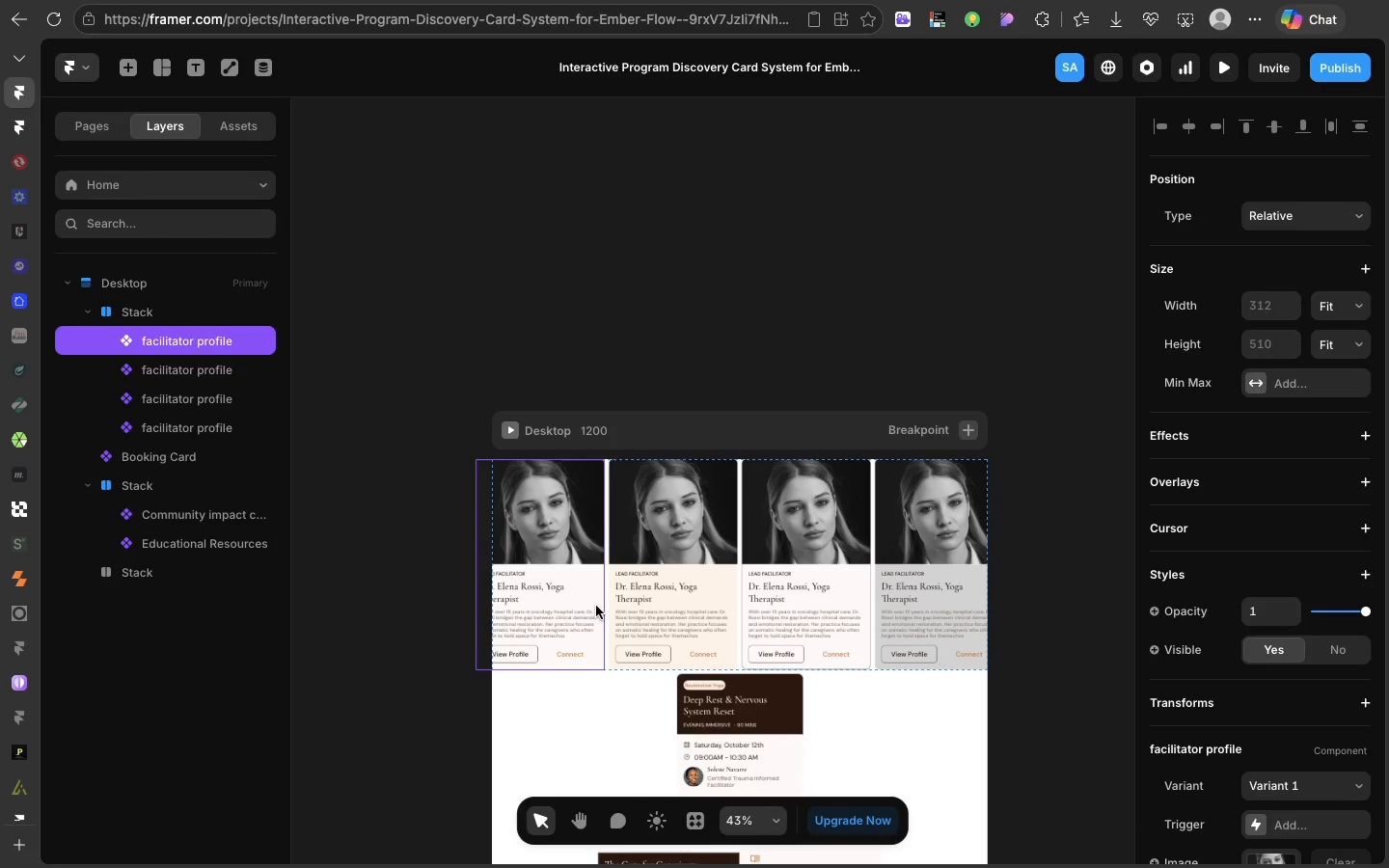 
left_click([596, 606])
 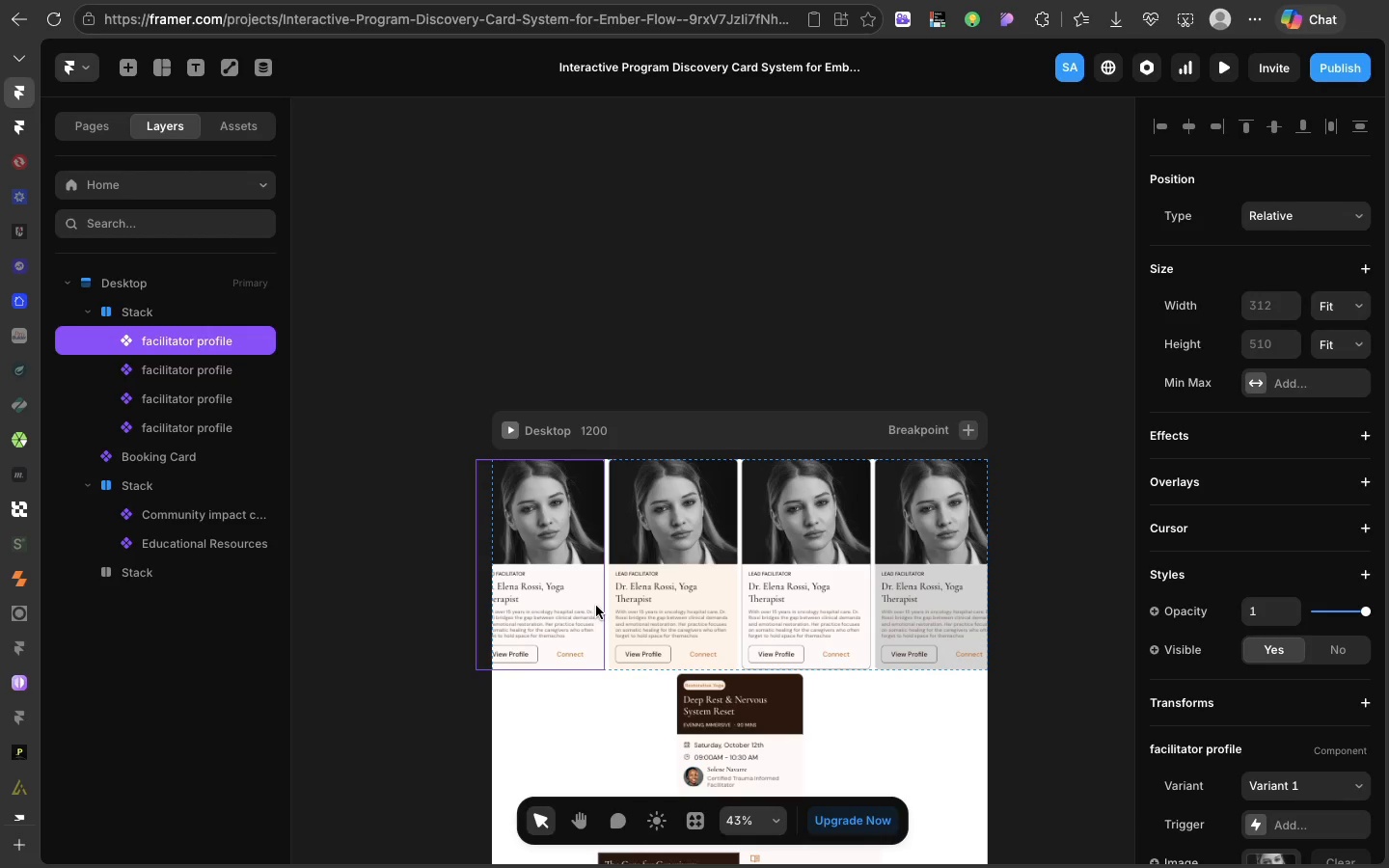 
hold_key(key=ShiftLeft, duration=3.82)
left_click([725, 599])
 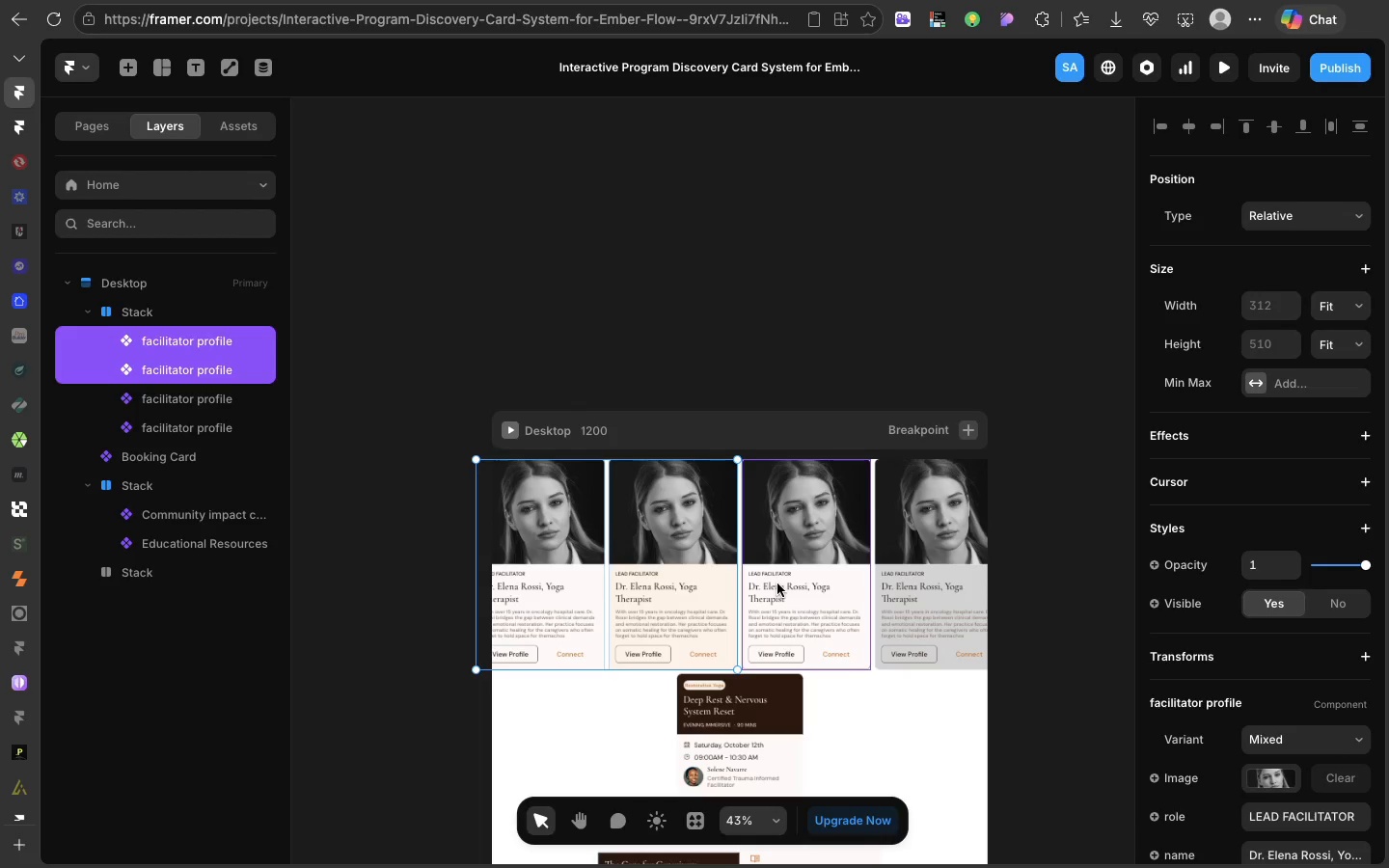 
left_click([777, 583])
 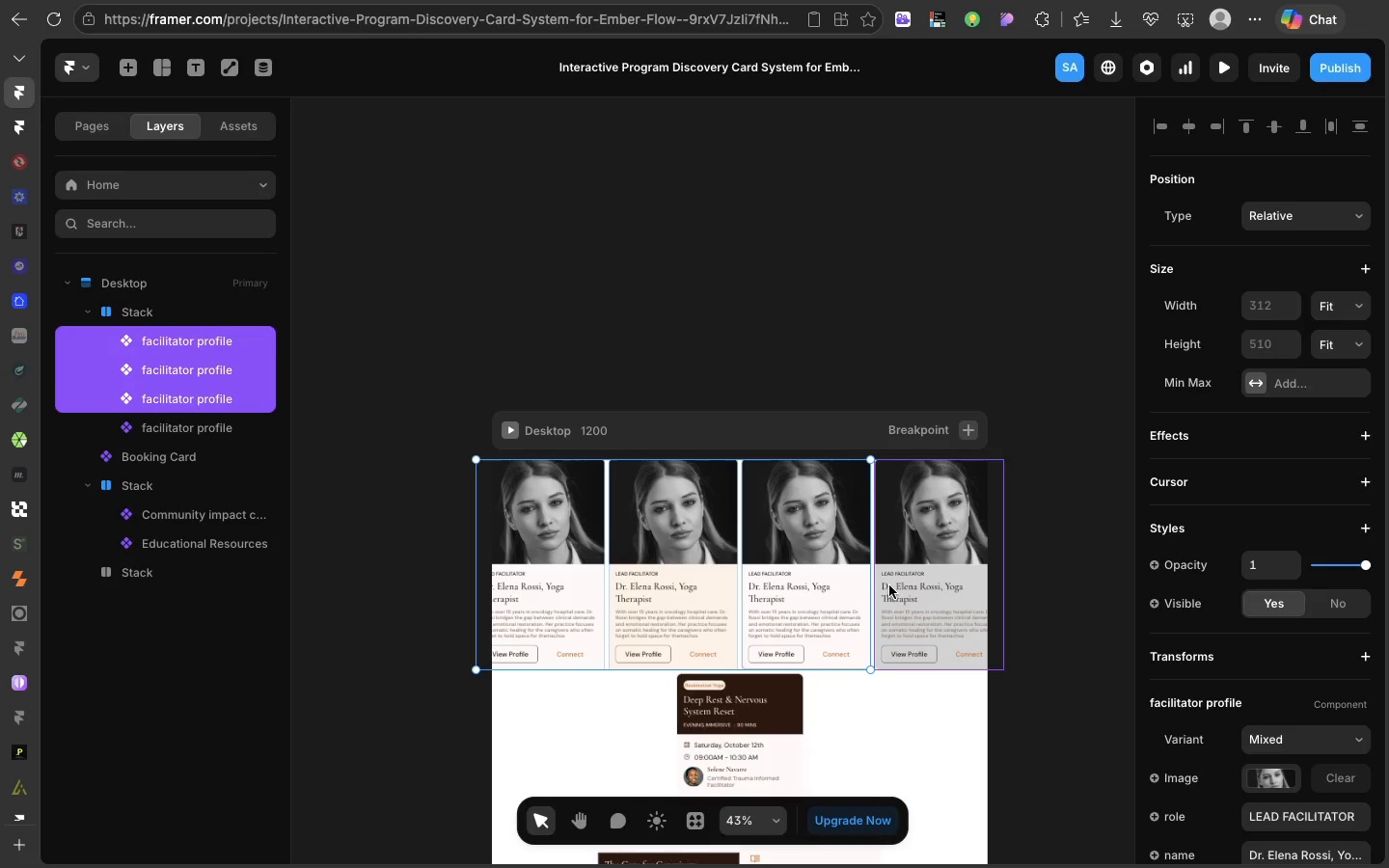 
left_click([889, 585])
 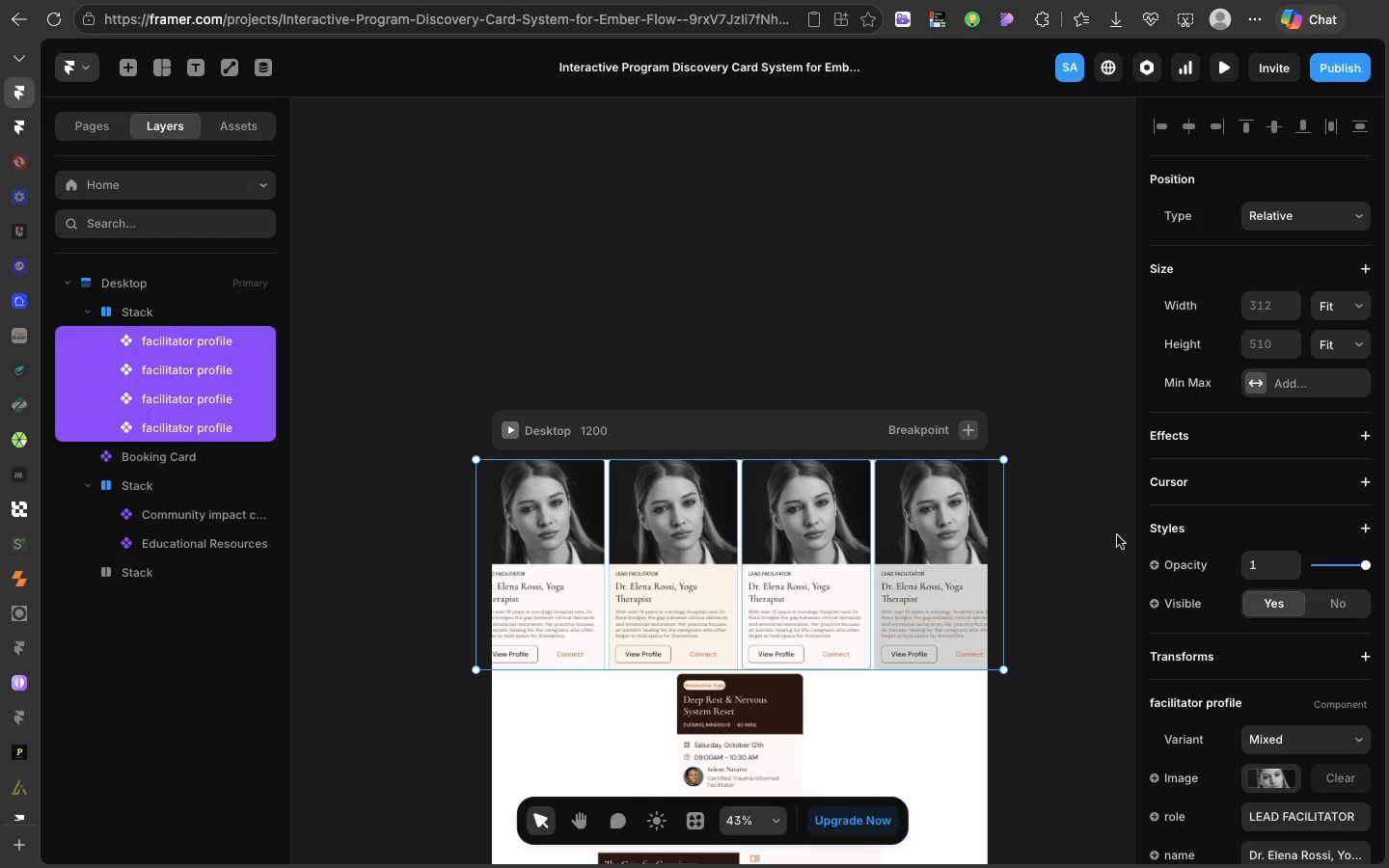 
scroll: coordinate [1250, 631], scroll_direction: down, amount: 17.0
 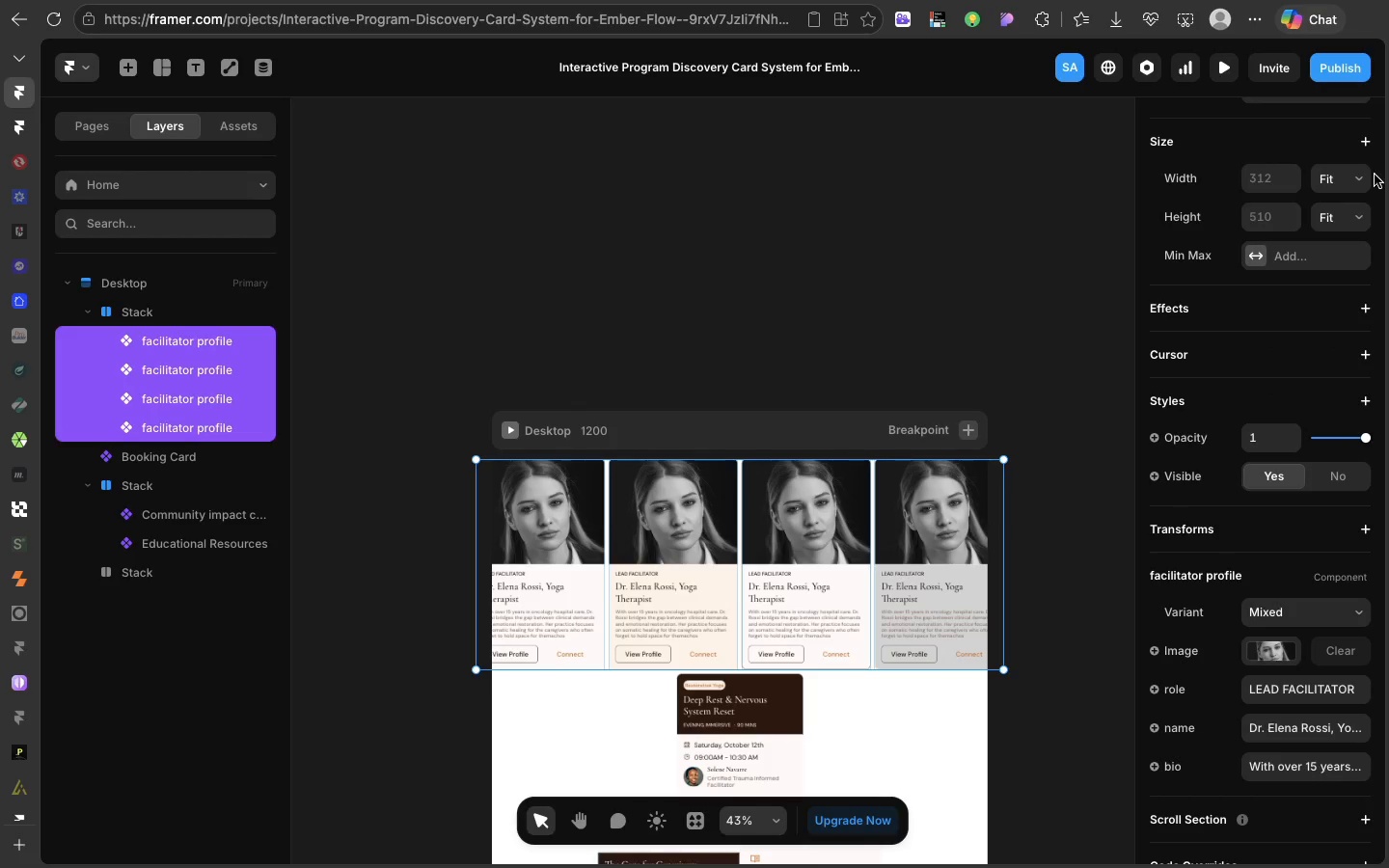 
left_click([1371, 176])
 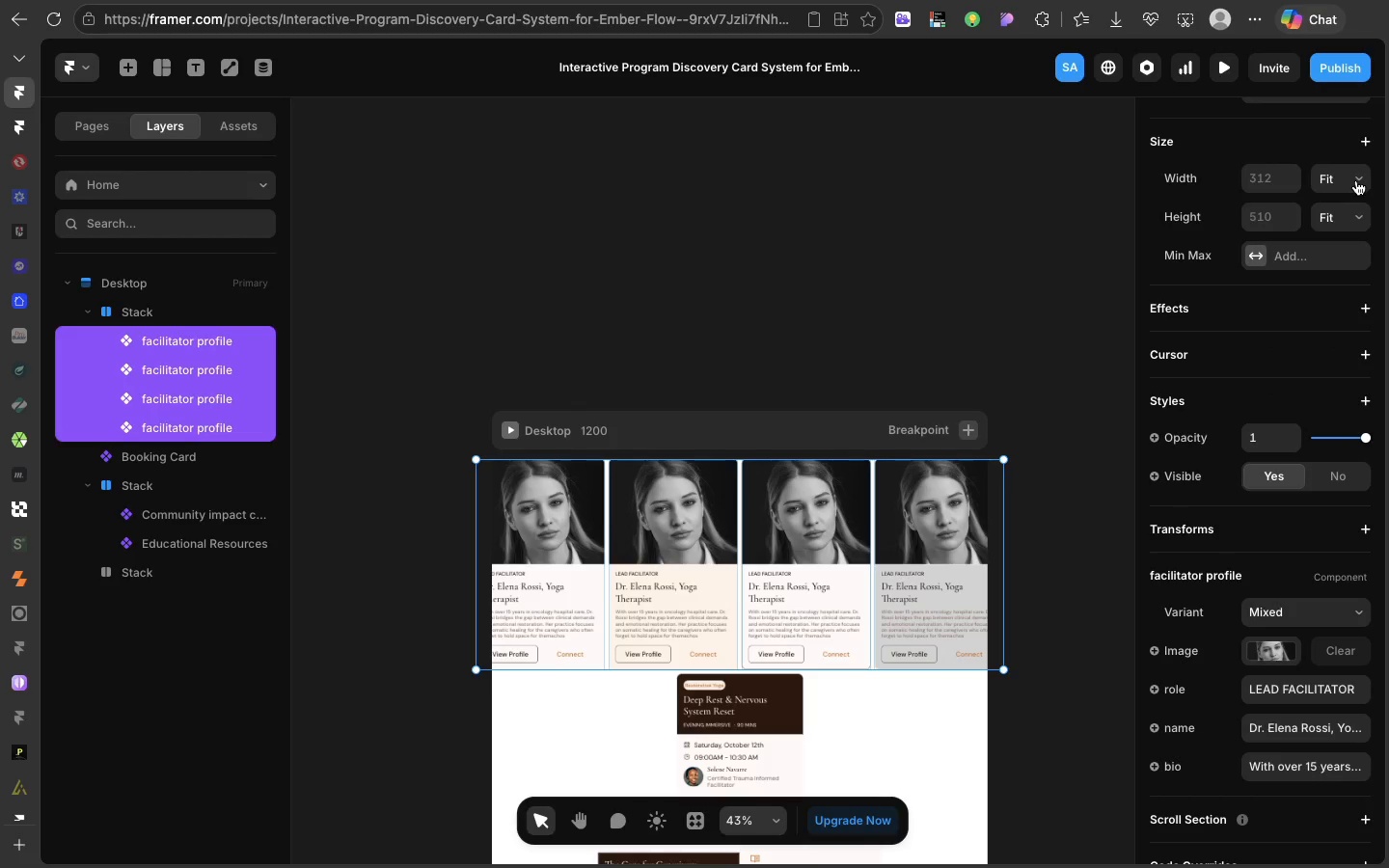 
left_click([1356, 180])
 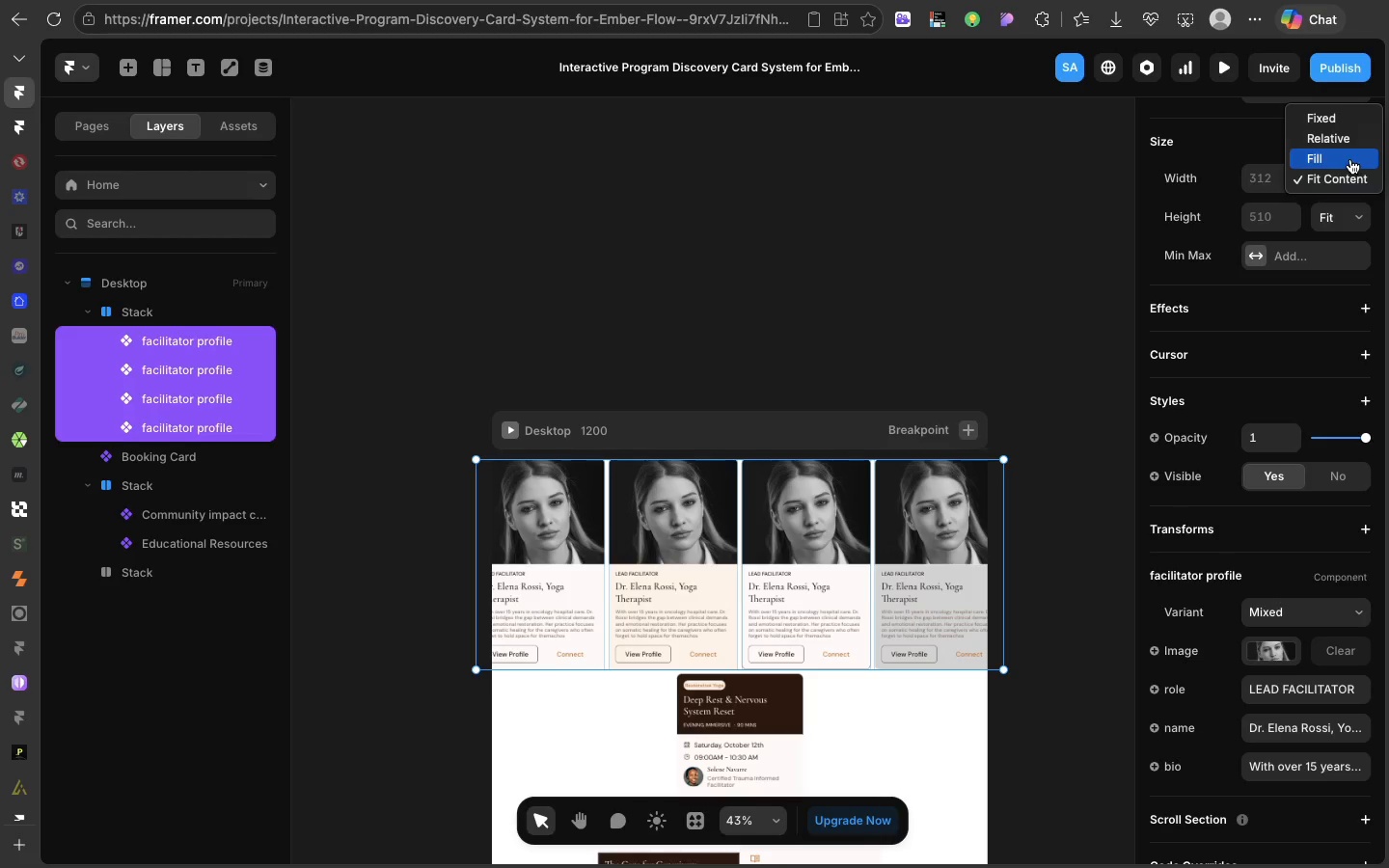 
left_click([1350, 159])
 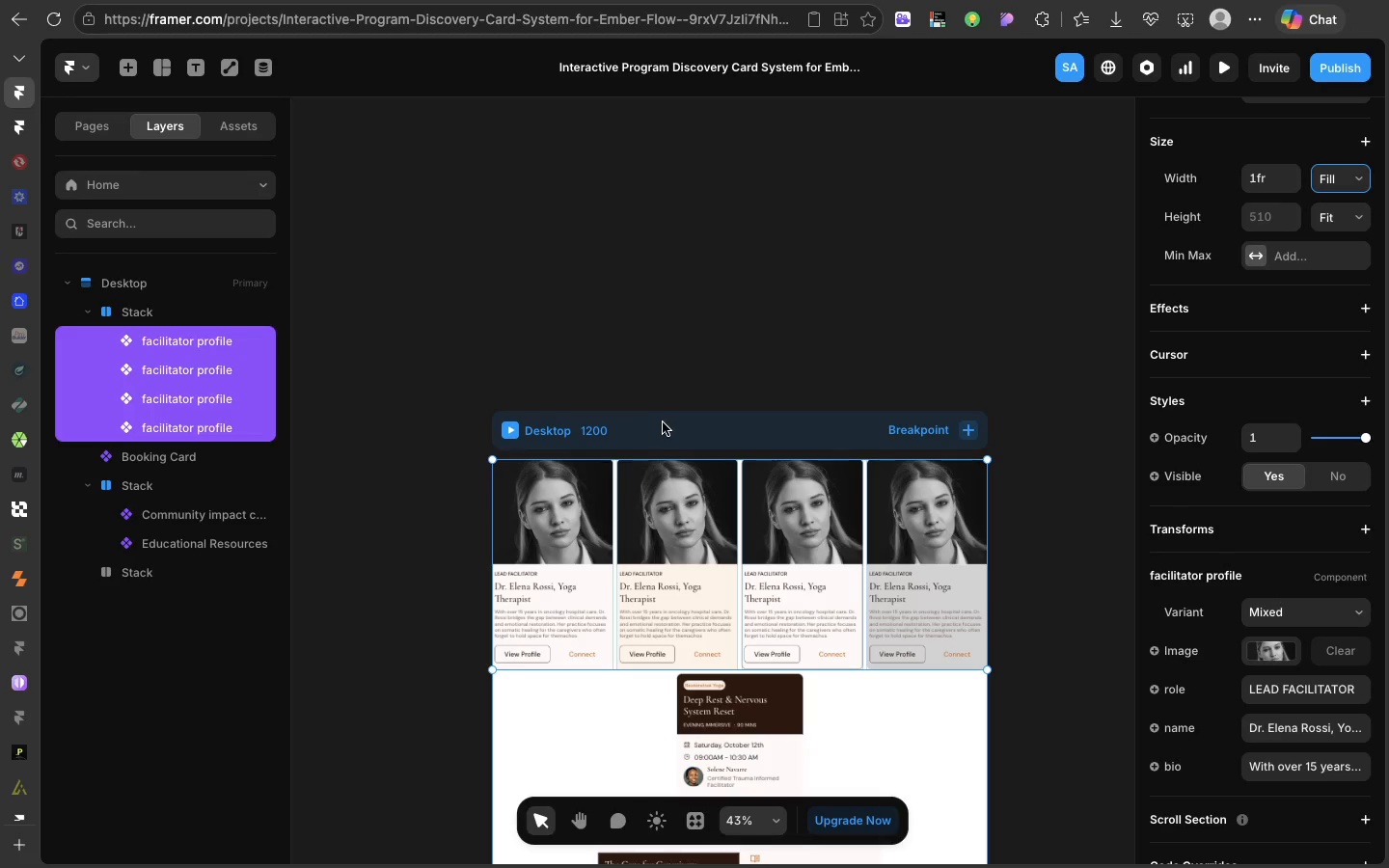 
left_click([659, 428])
 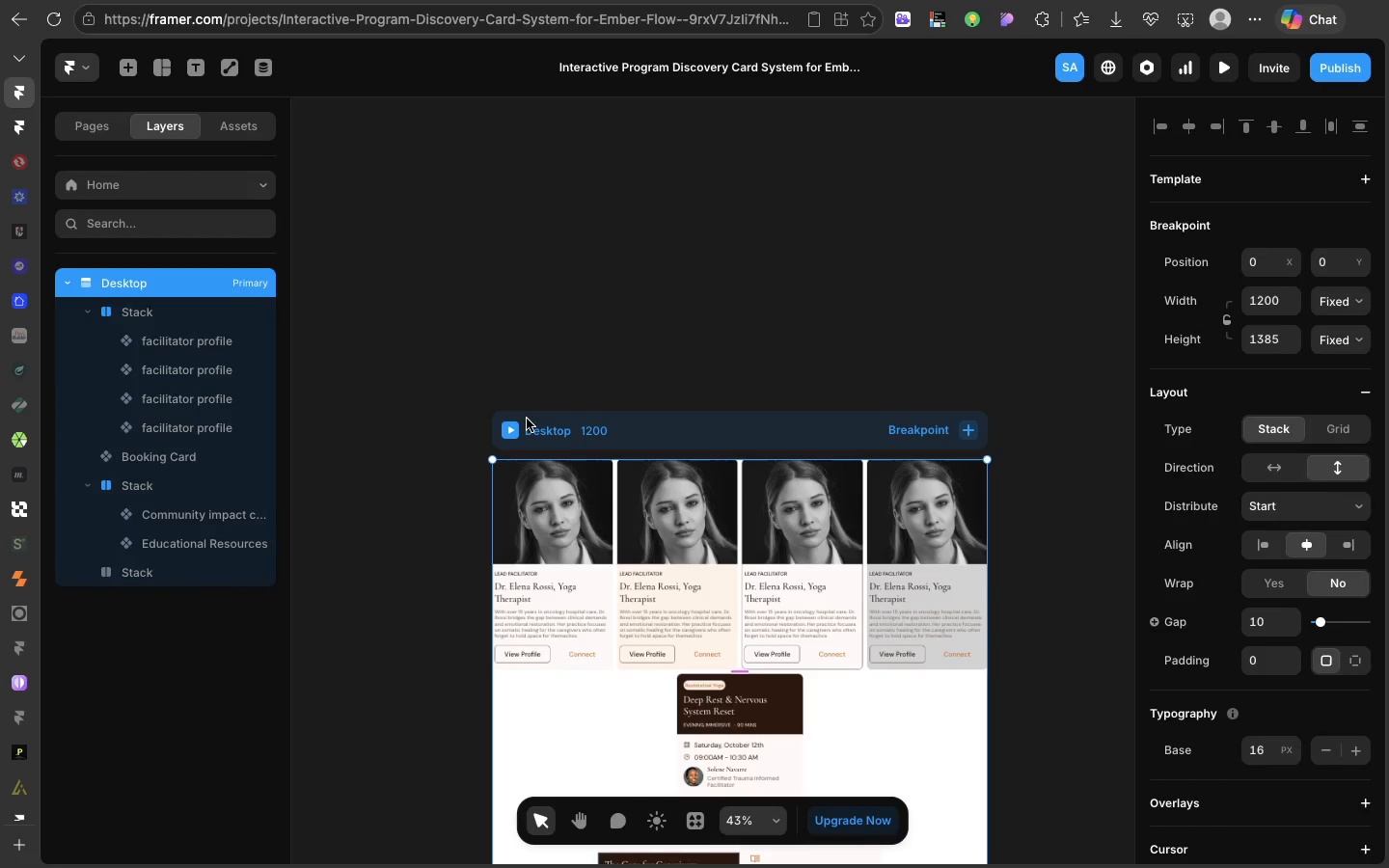 
left_click([539, 429])
 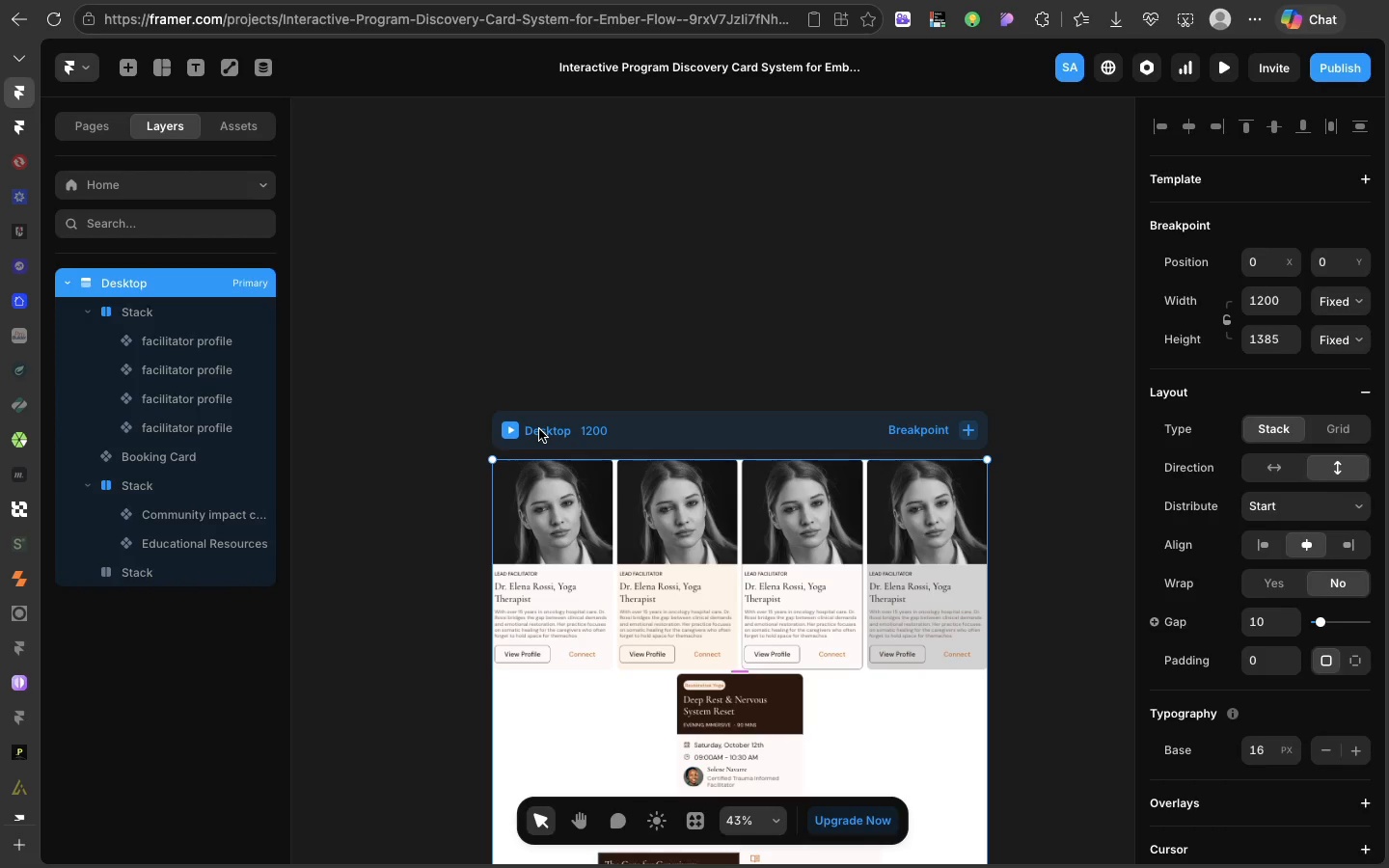 
right_click([539, 429])
 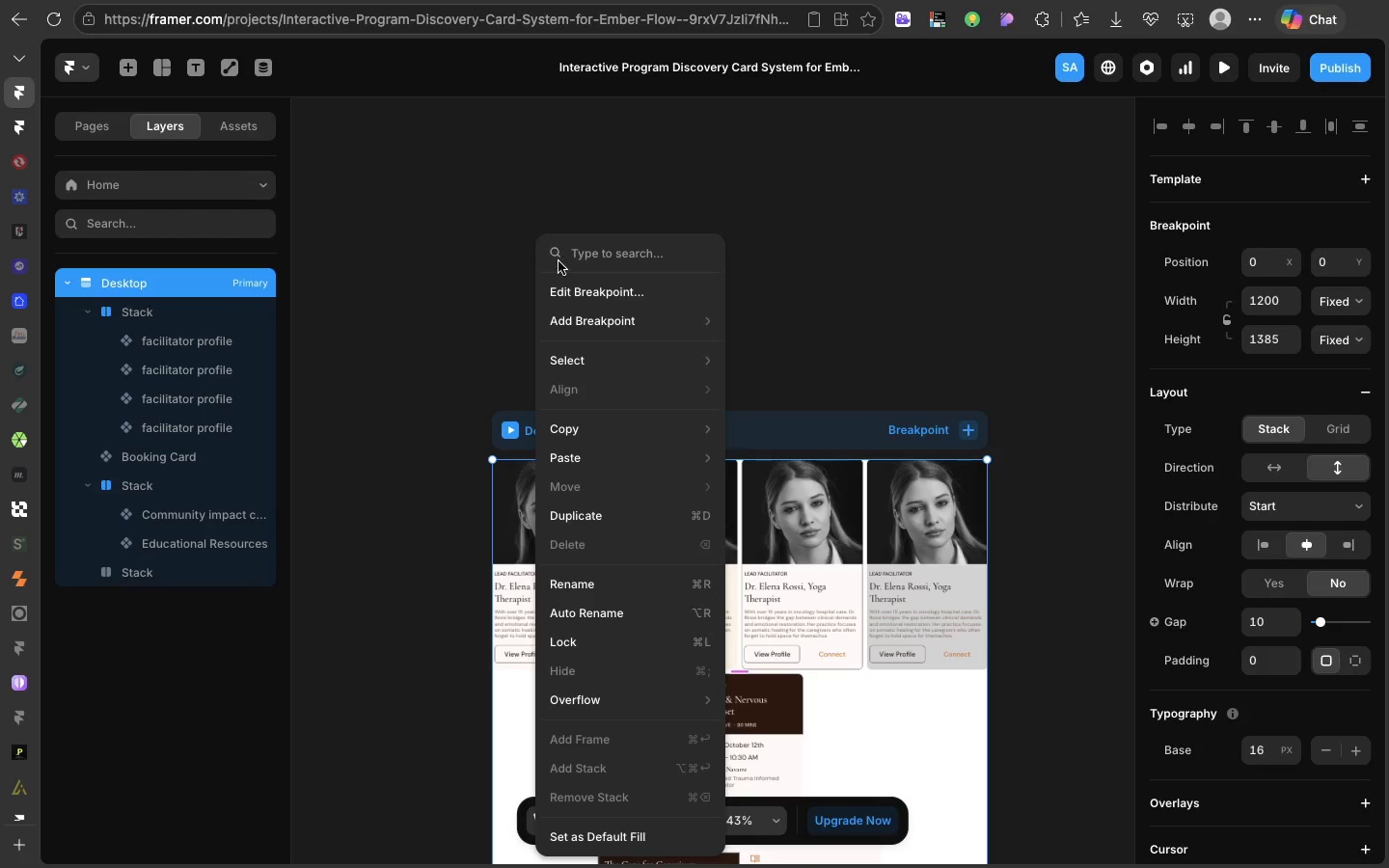 
left_click([561, 281])
 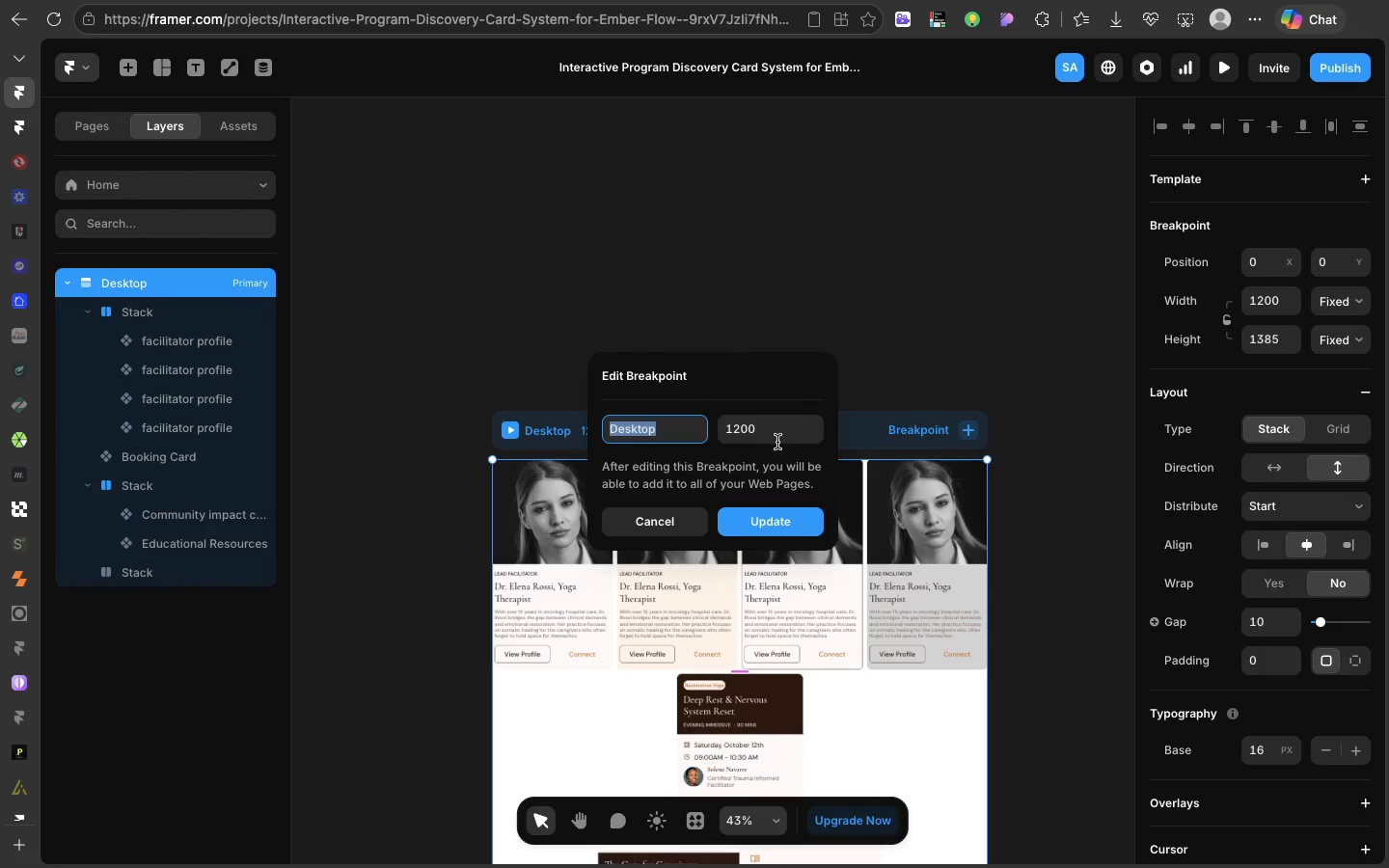 
left_click([776, 435])
 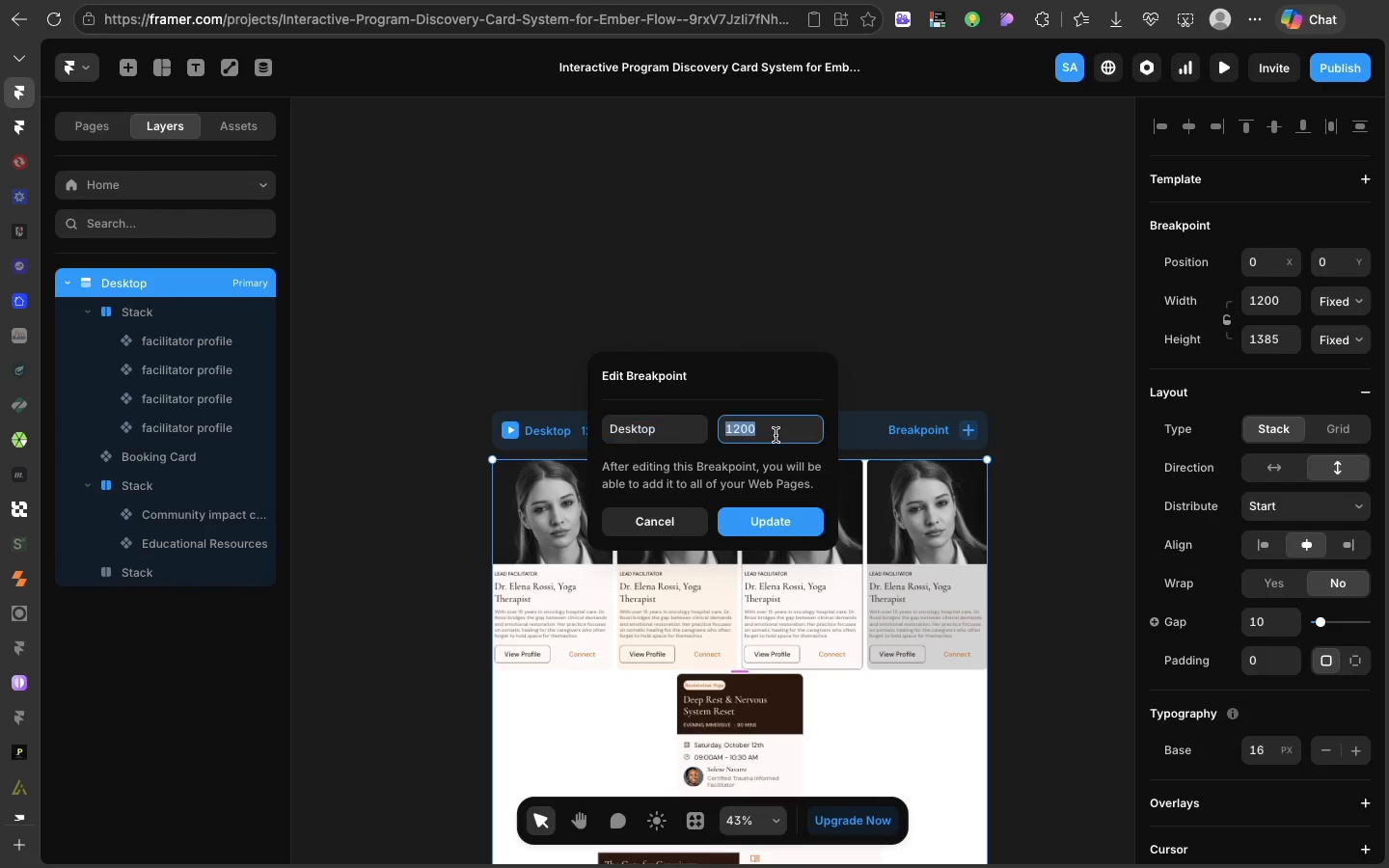 
type(1440)
 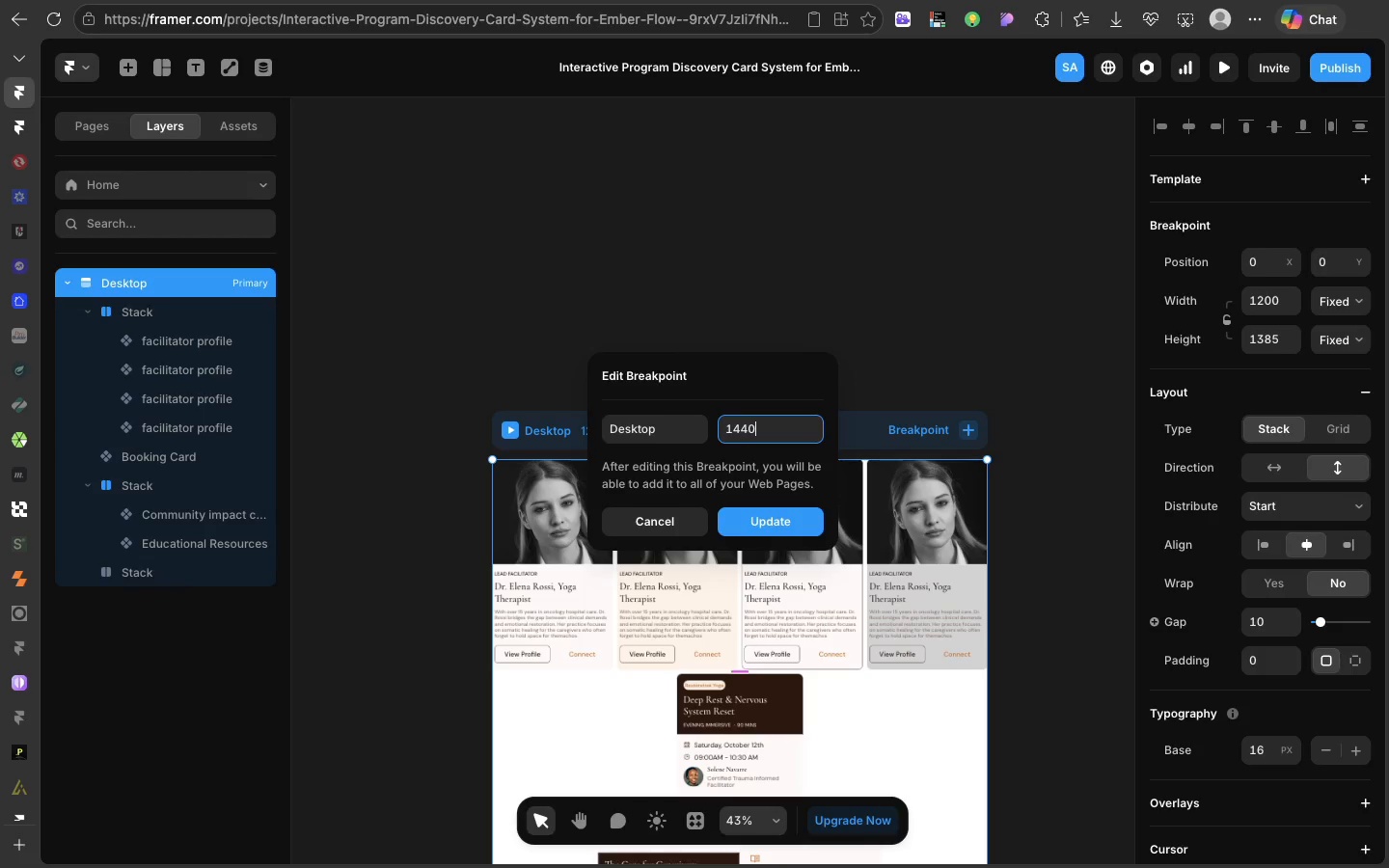 
key(Enter)
 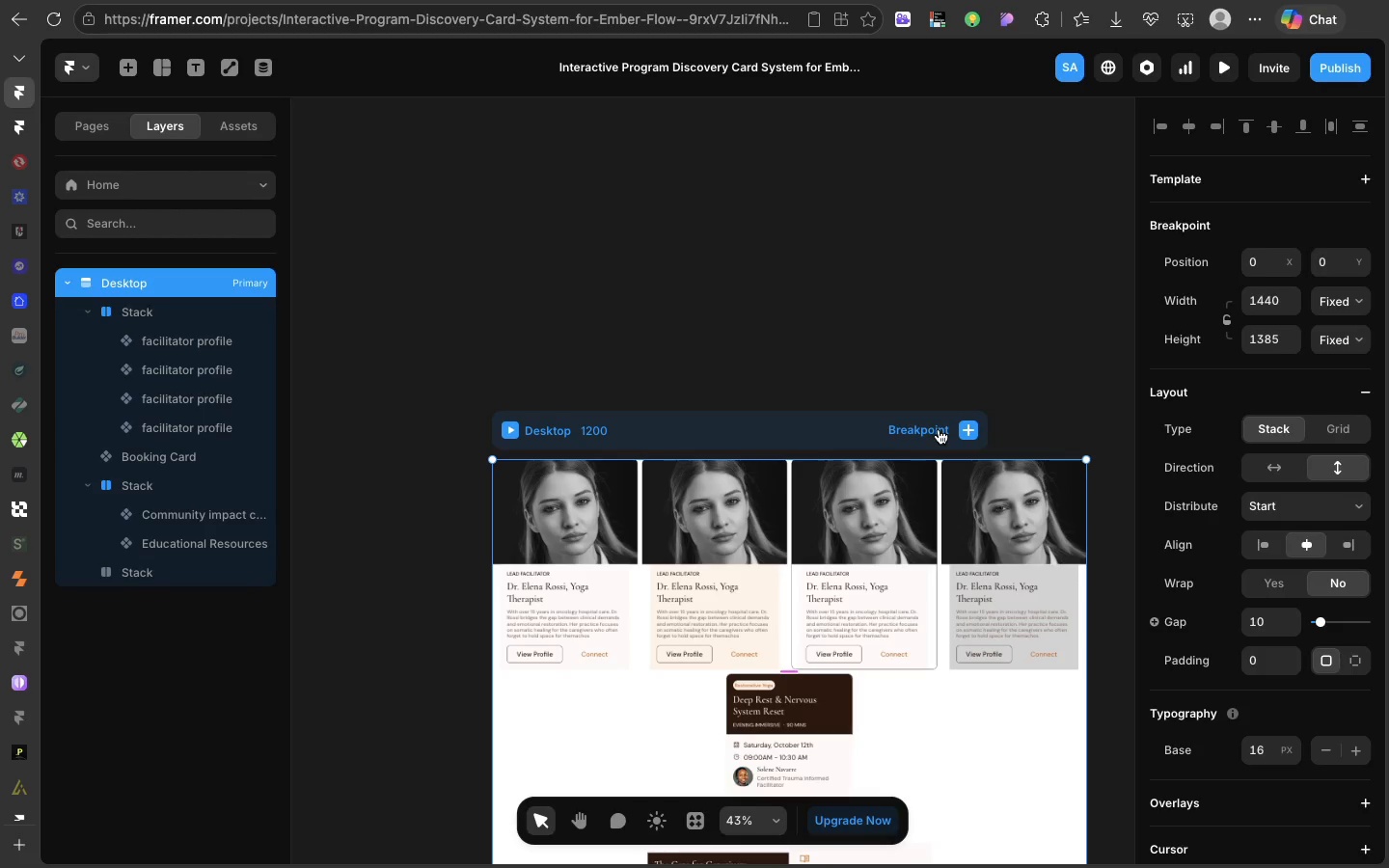 
scroll: coordinate [687, 685], scroll_direction: down, amount: 23.0
 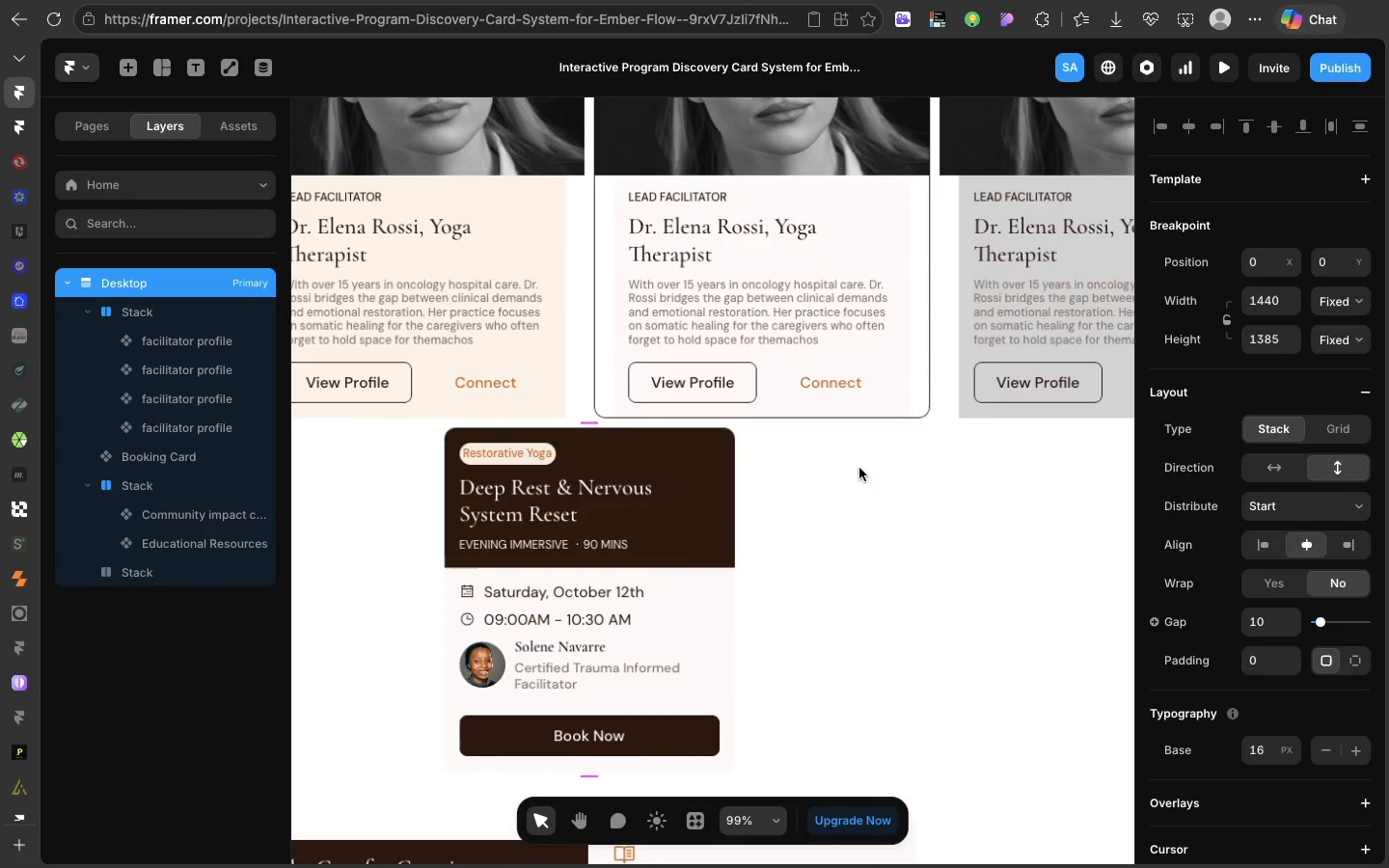 
left_click([933, 396])
 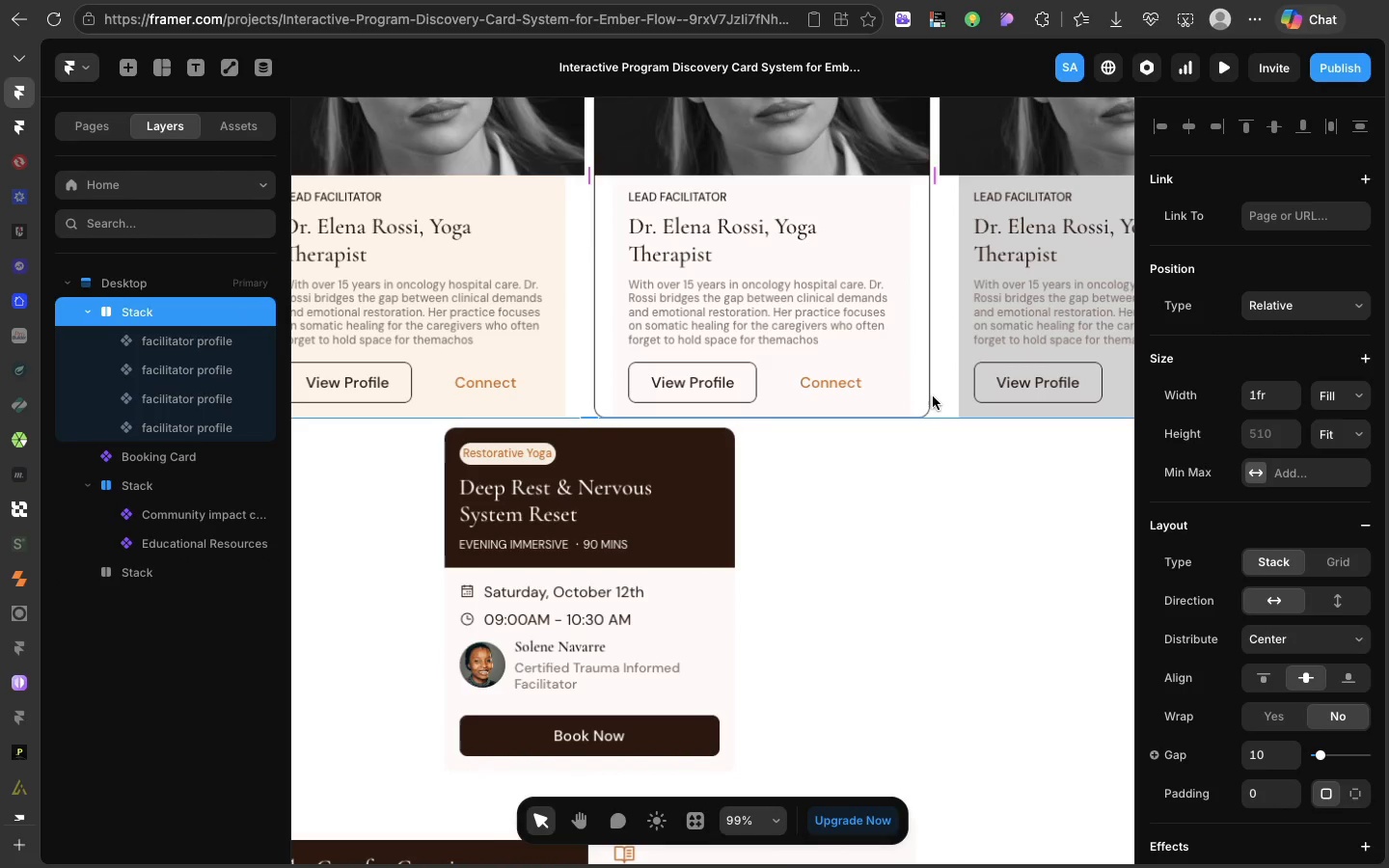 
scroll: coordinate [933, 396], scroll_direction: down, amount: 25.0
 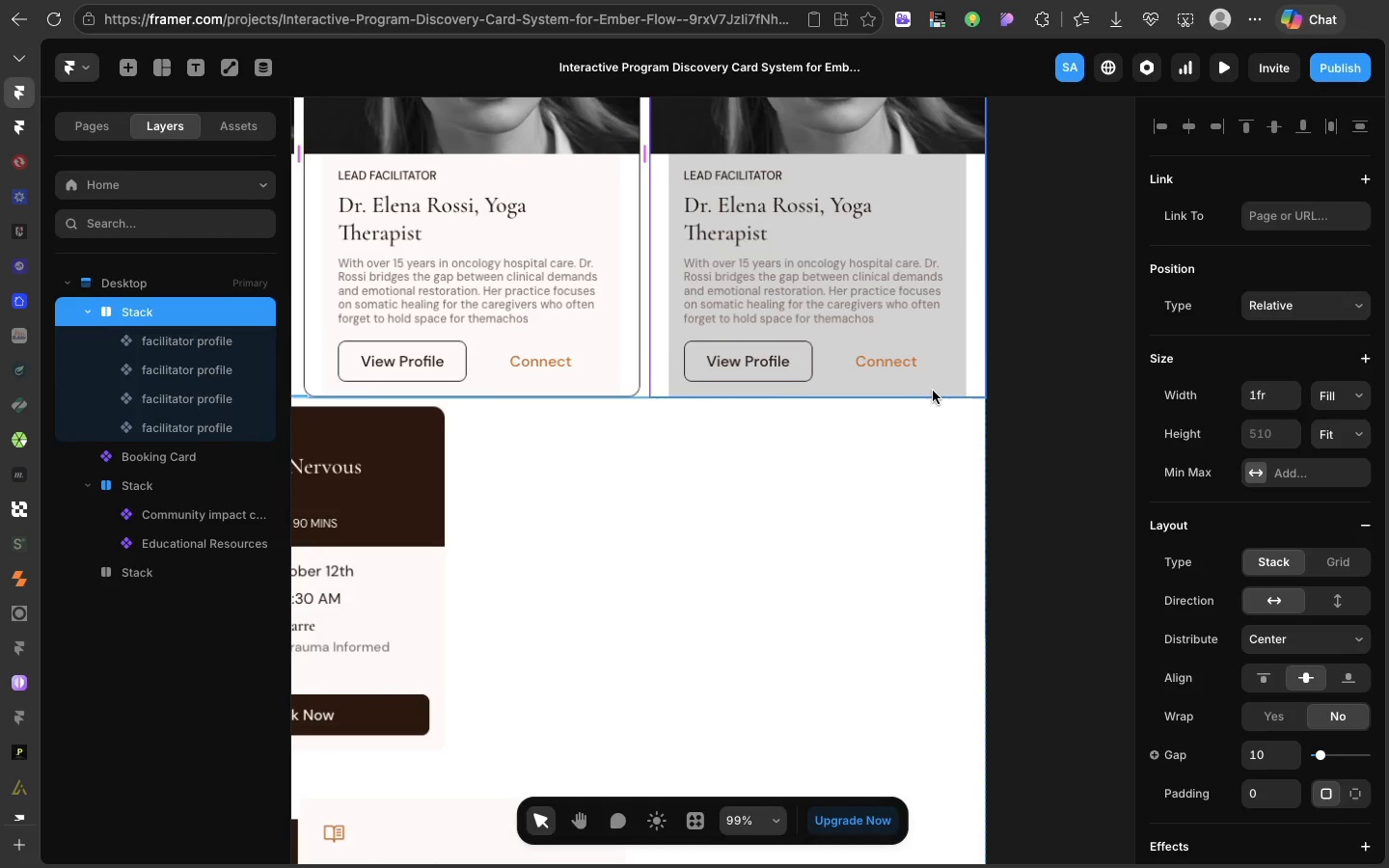 
double_click([933, 391])
 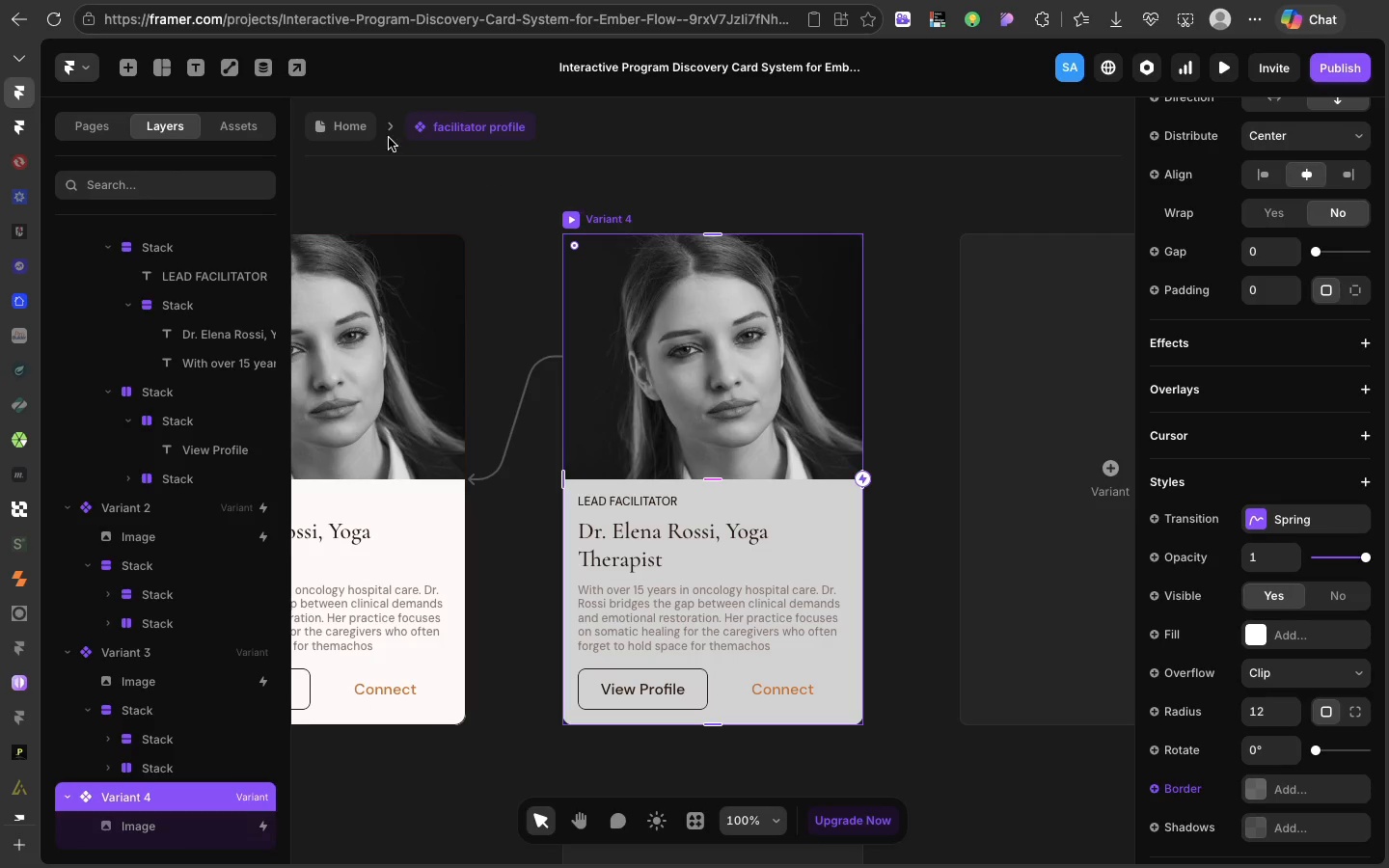 
left_click([360, 128])
 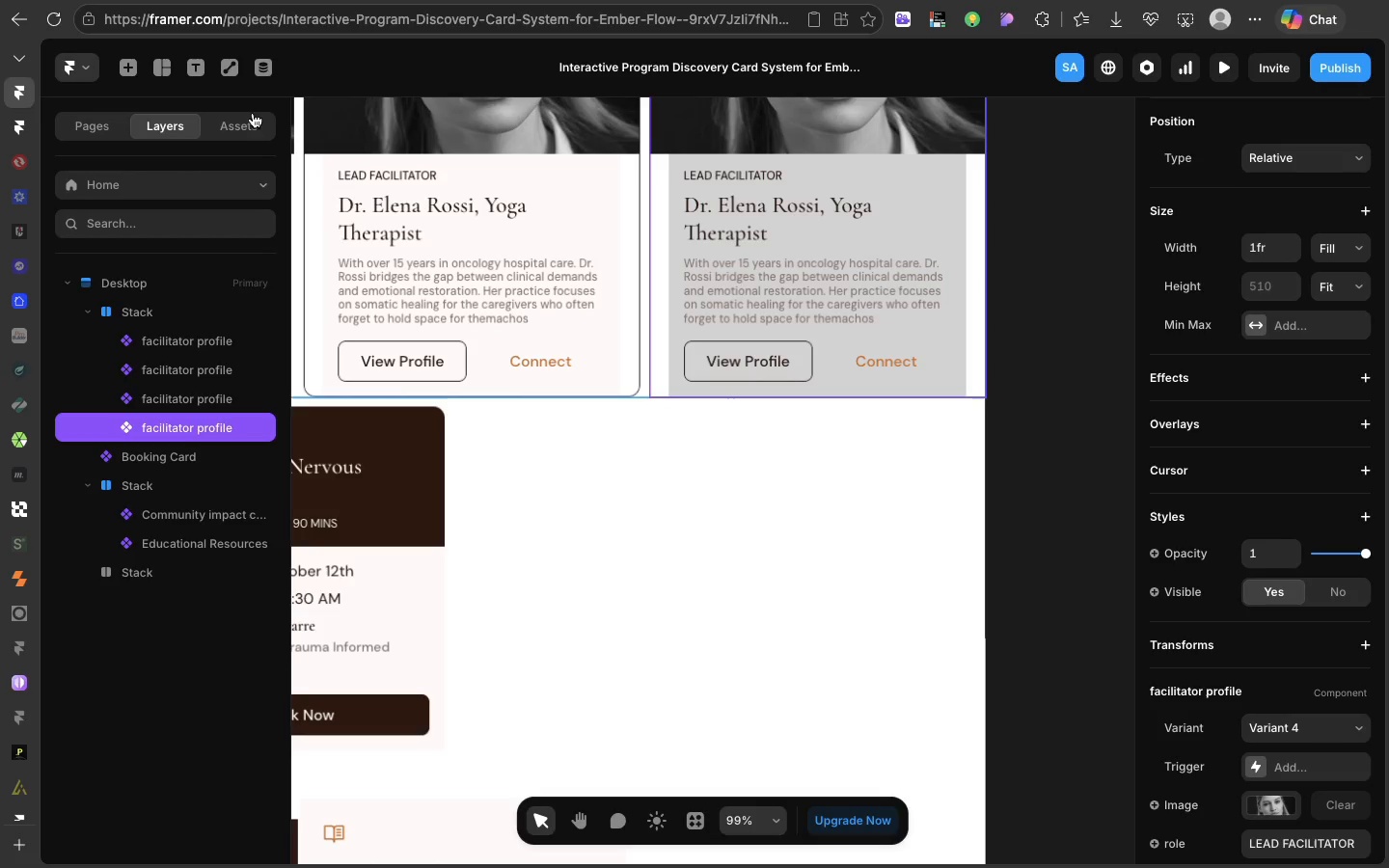 
double_click([721, 377])
 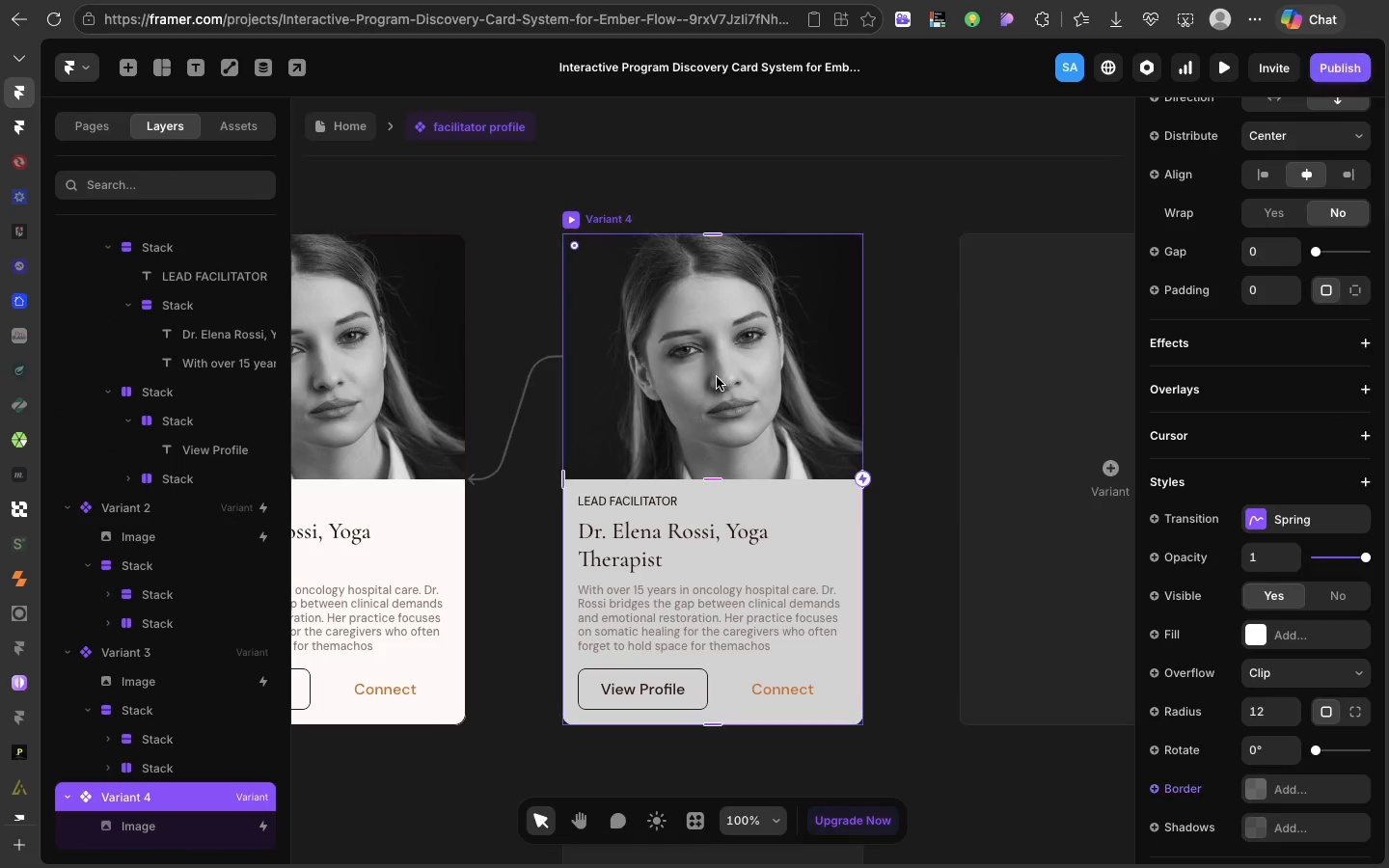 
scroll: coordinate [420, 495], scroll_direction: down, amount: 5.0
 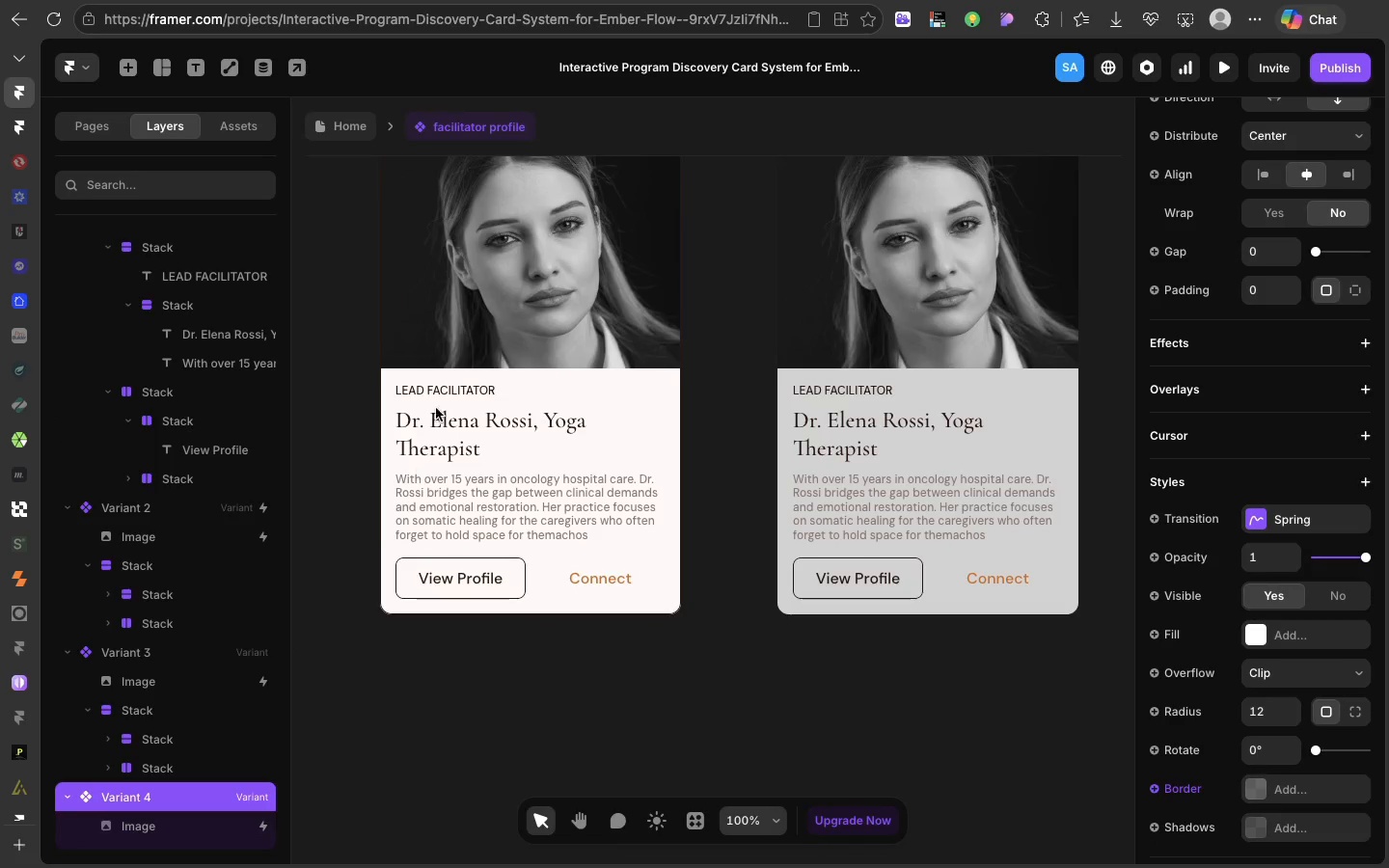 
scroll: coordinate [440, 363], scroll_direction: up, amount: 75.0
 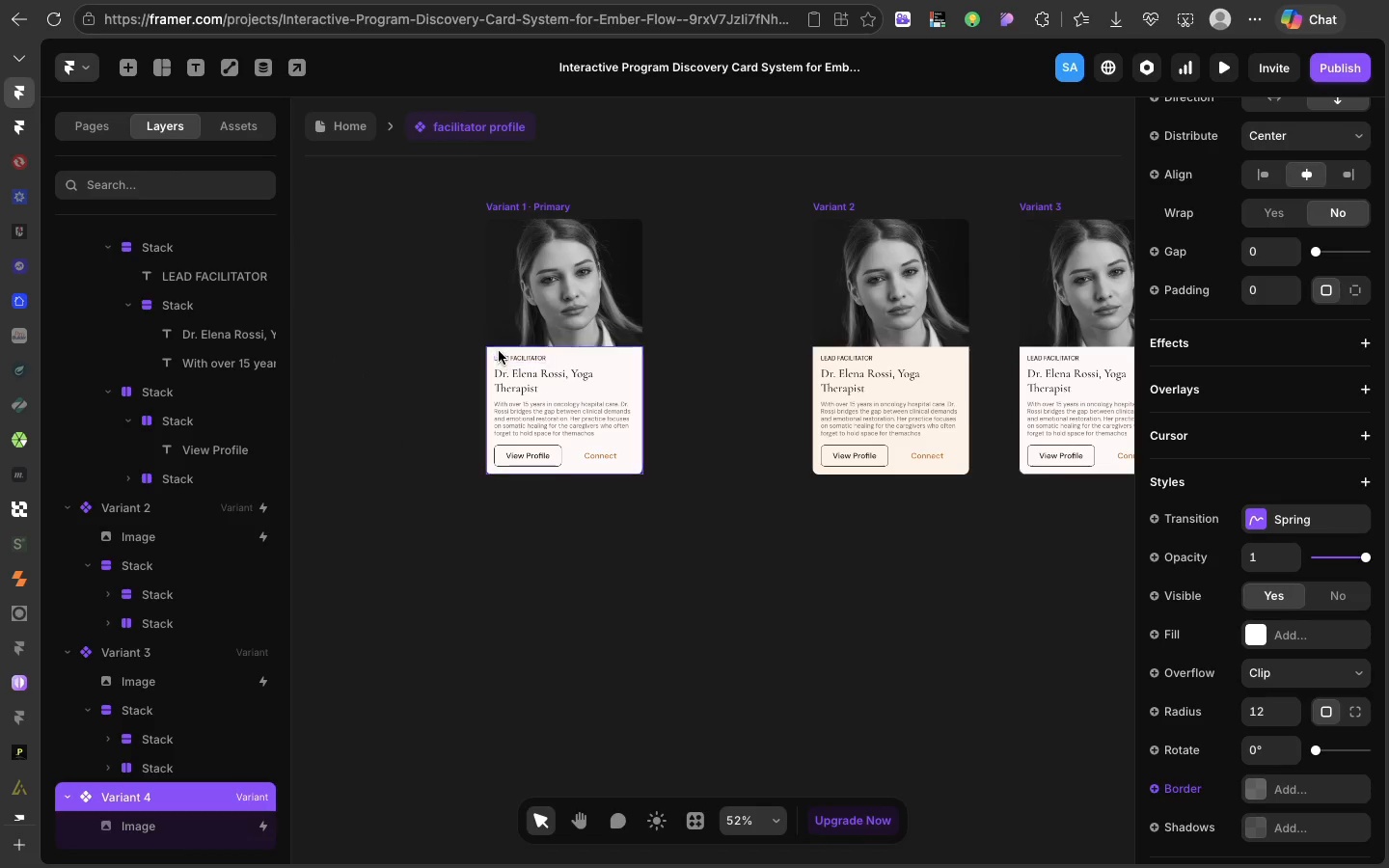 
left_click([499, 349])
 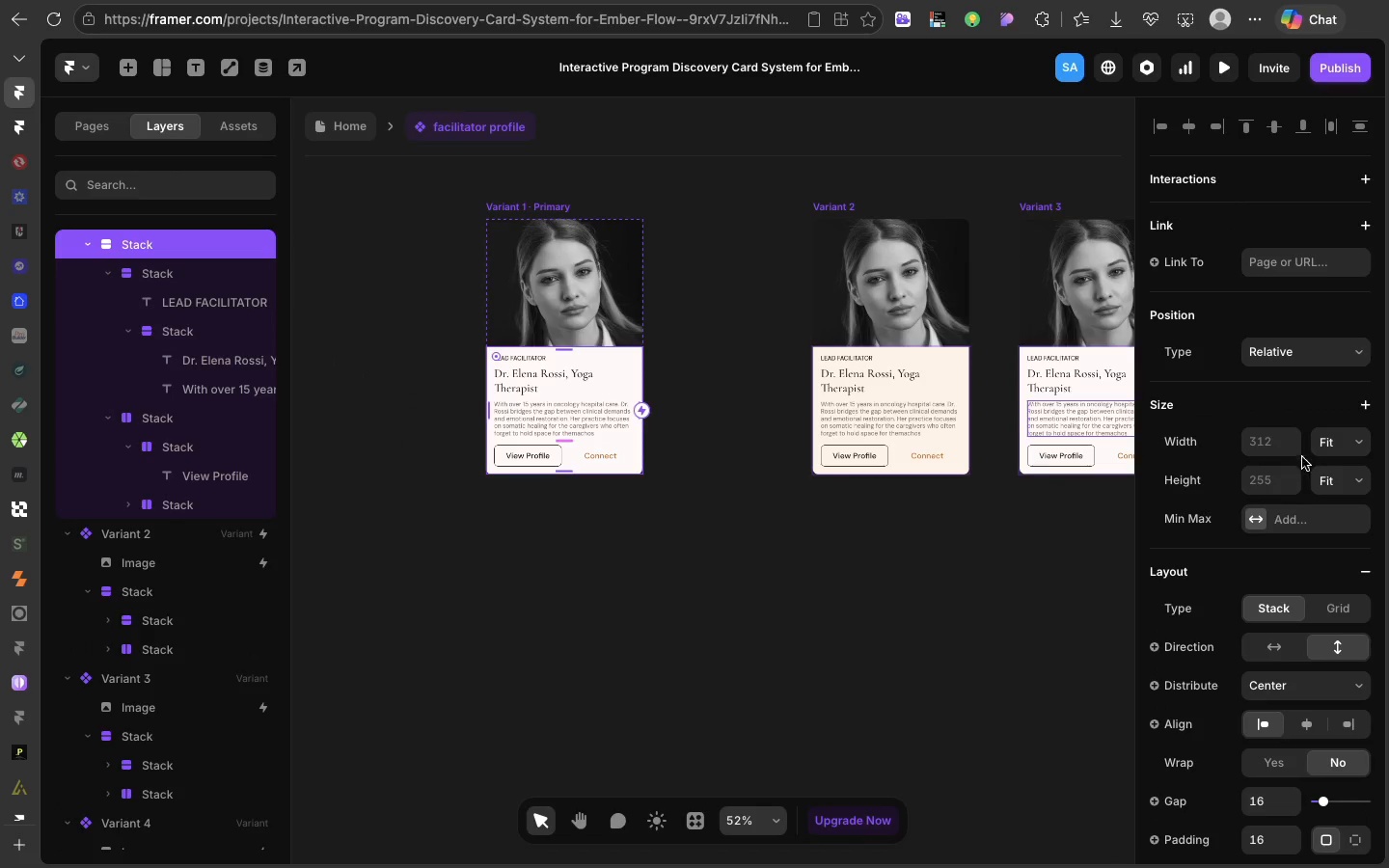 
left_click([1340, 443])
 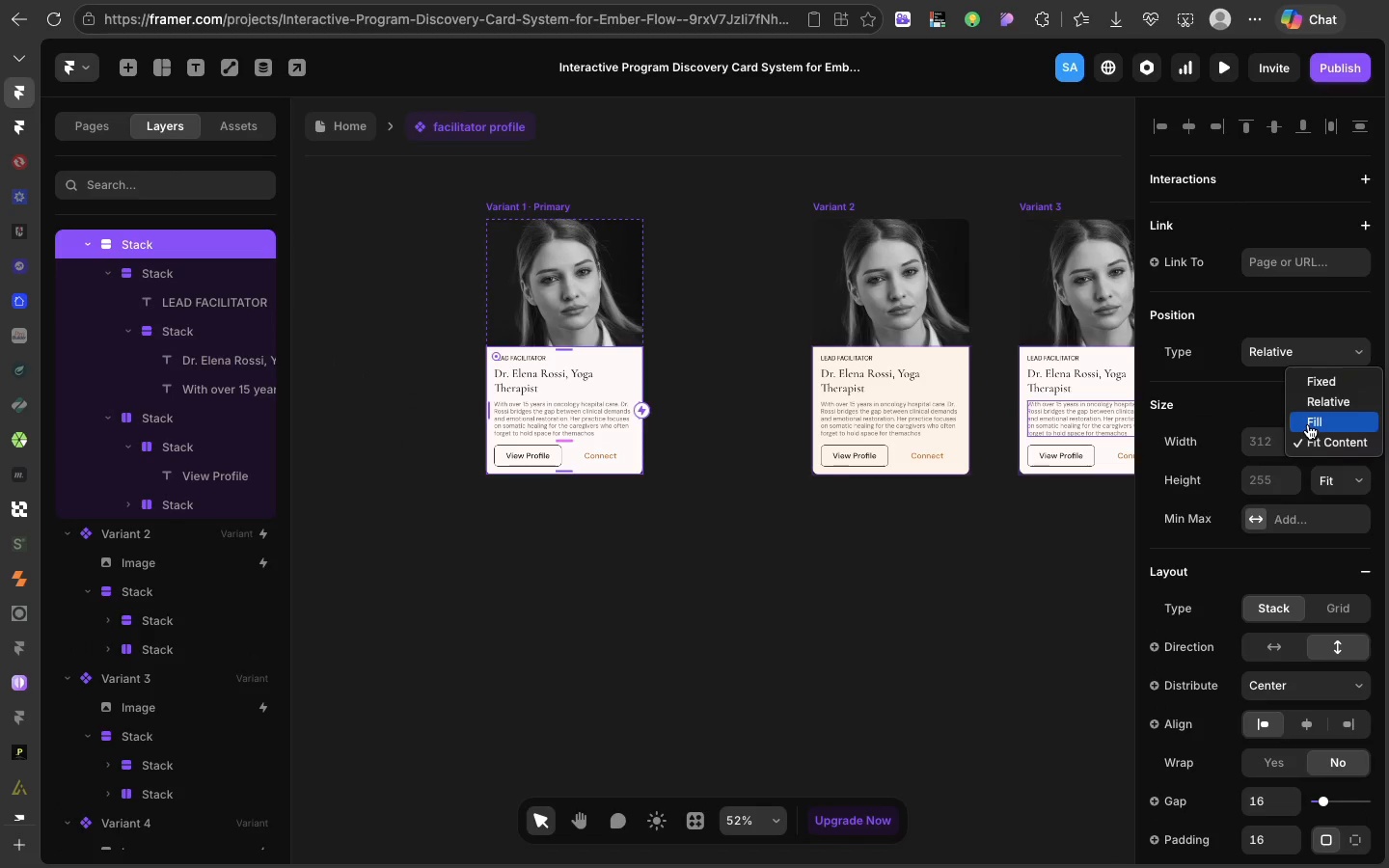 
left_click([1308, 424])
 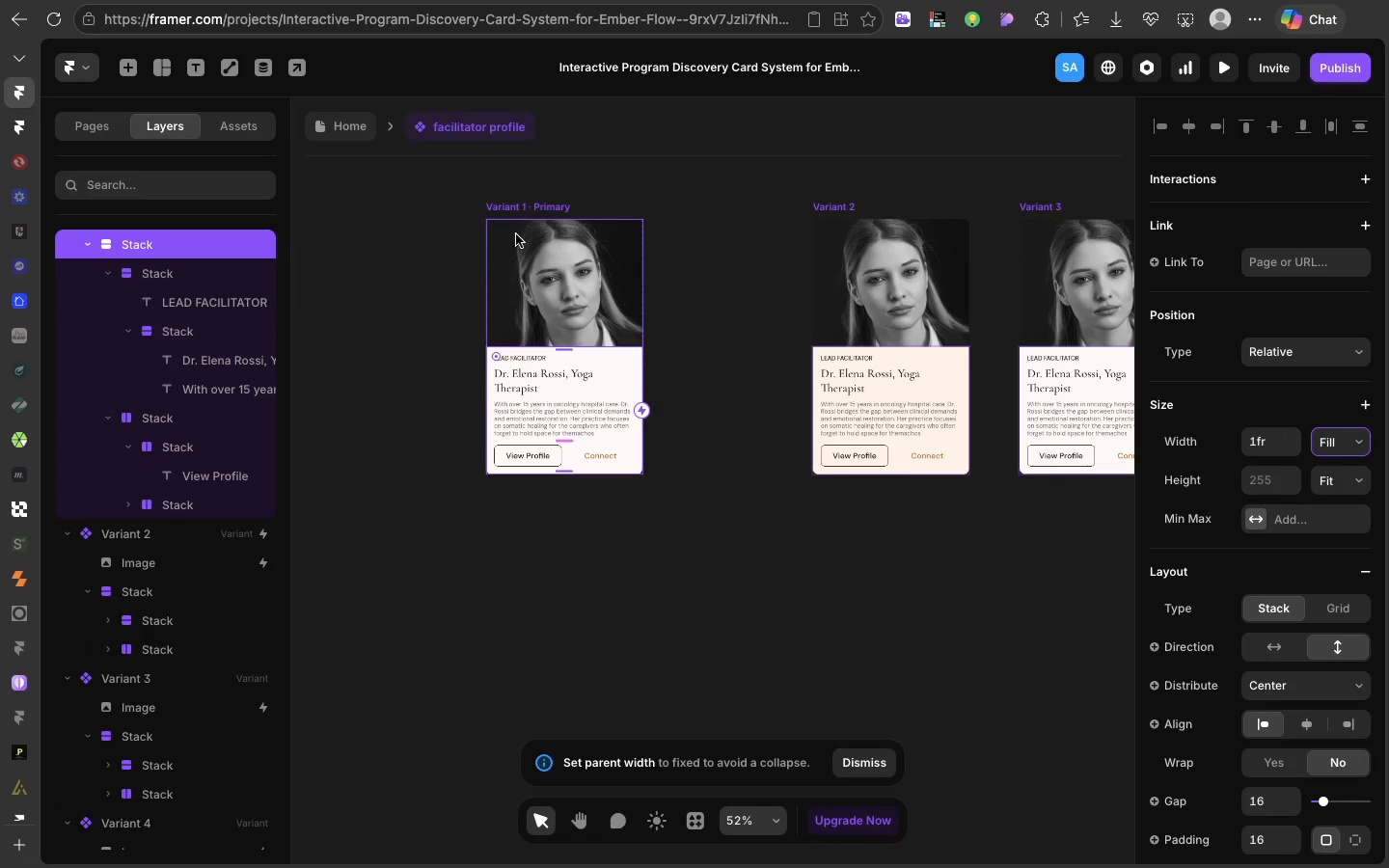 
double_click([521, 205])
 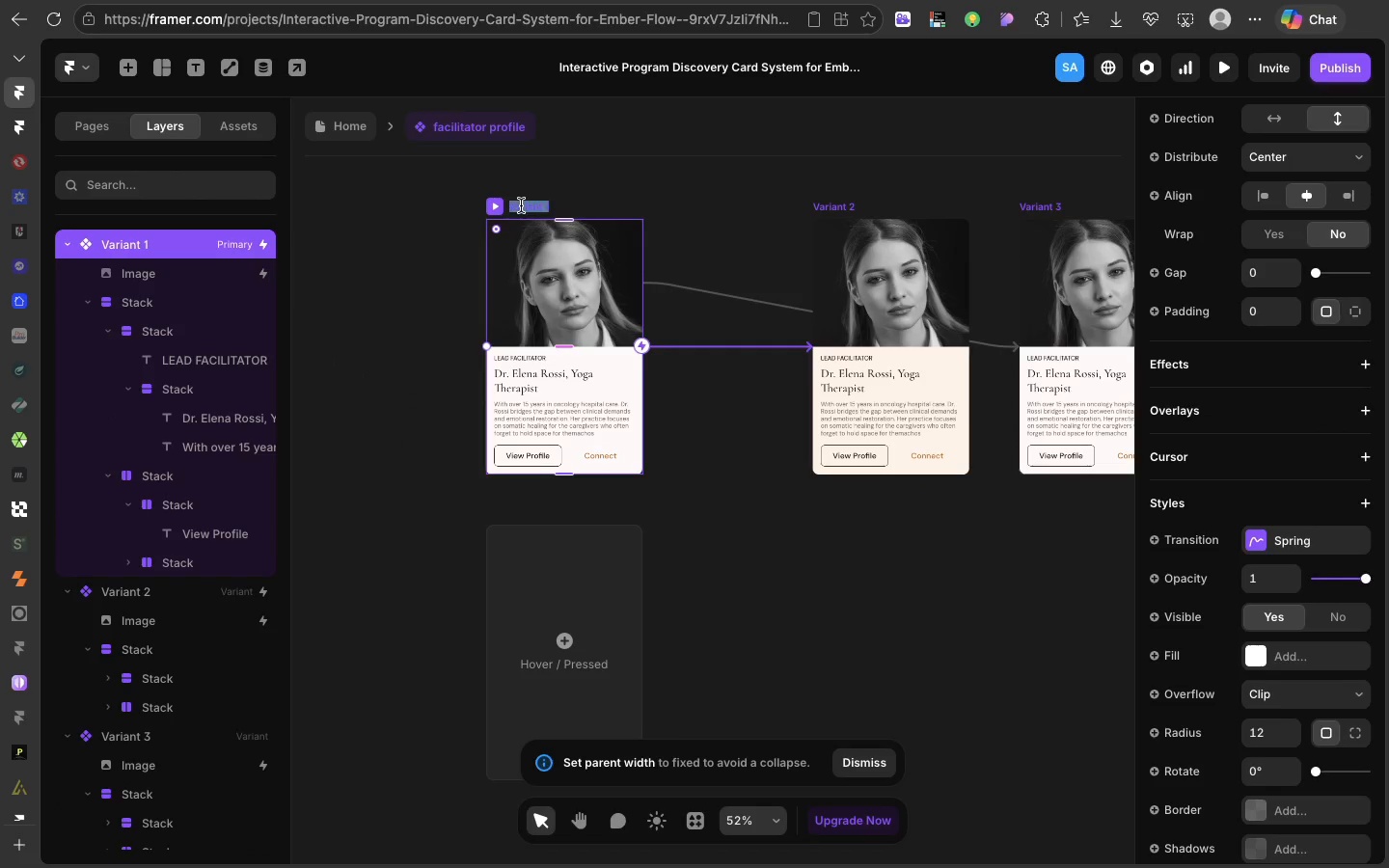 
type(Default)
 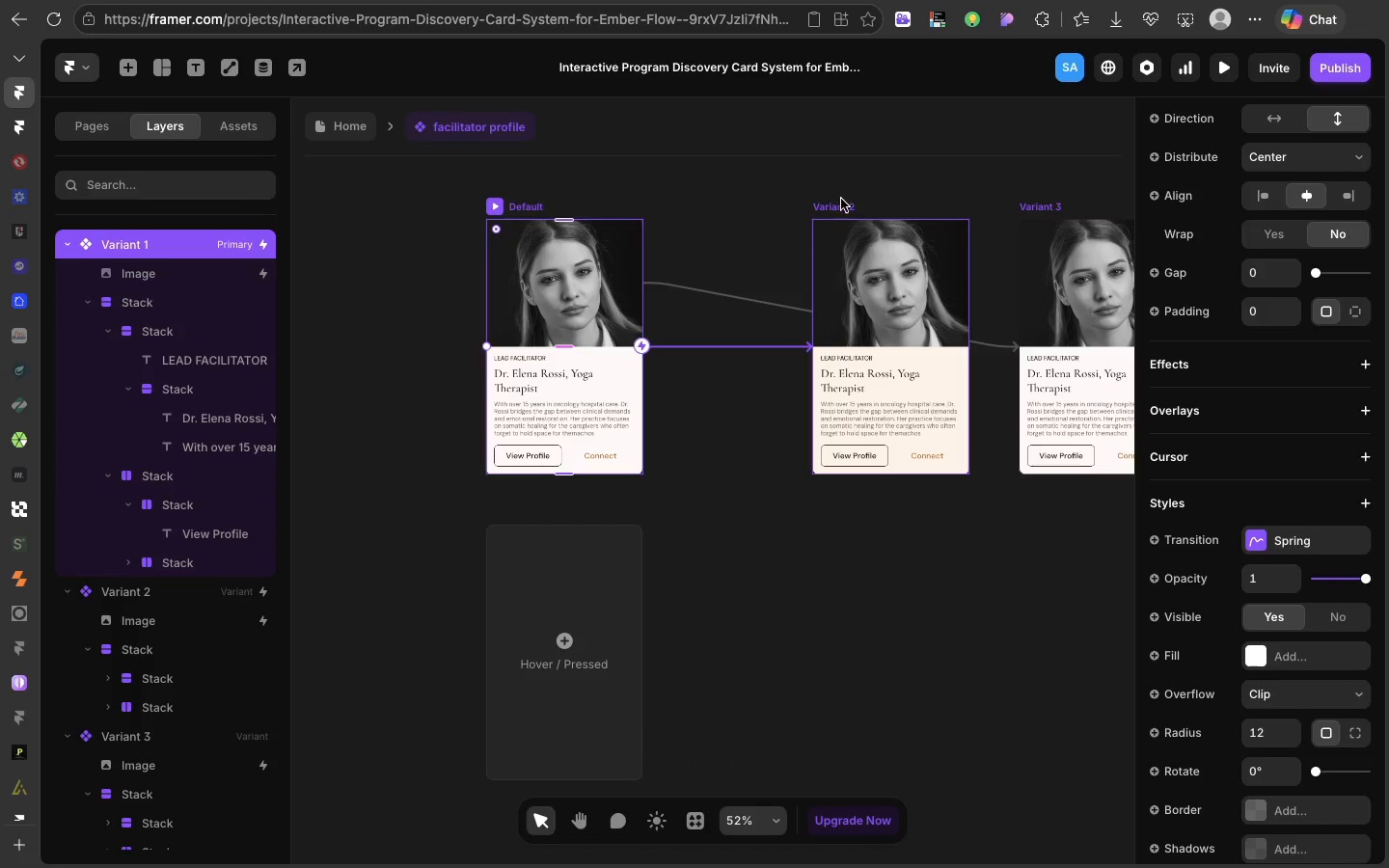 
double_click([839, 201])
 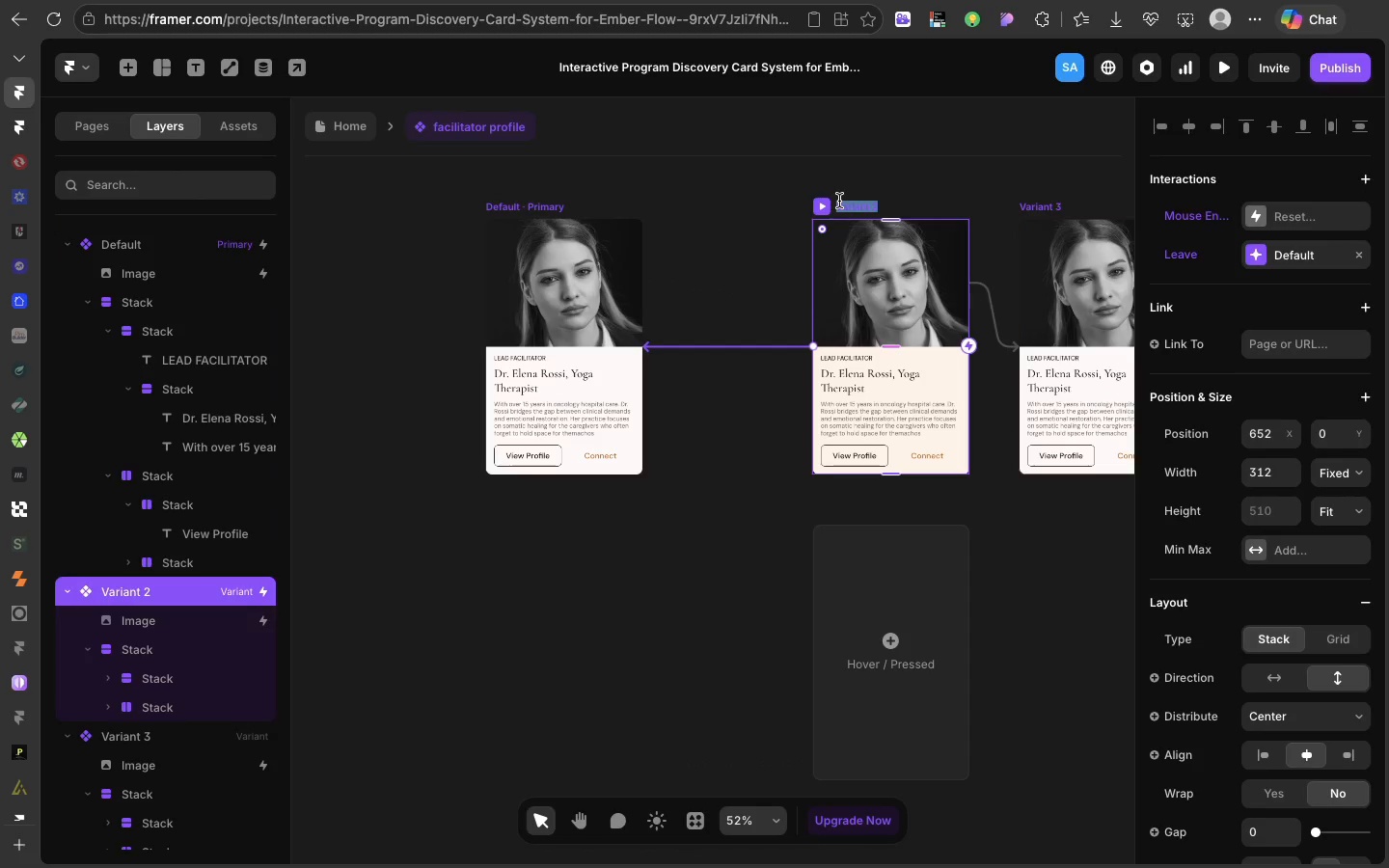 
type(Hover)
 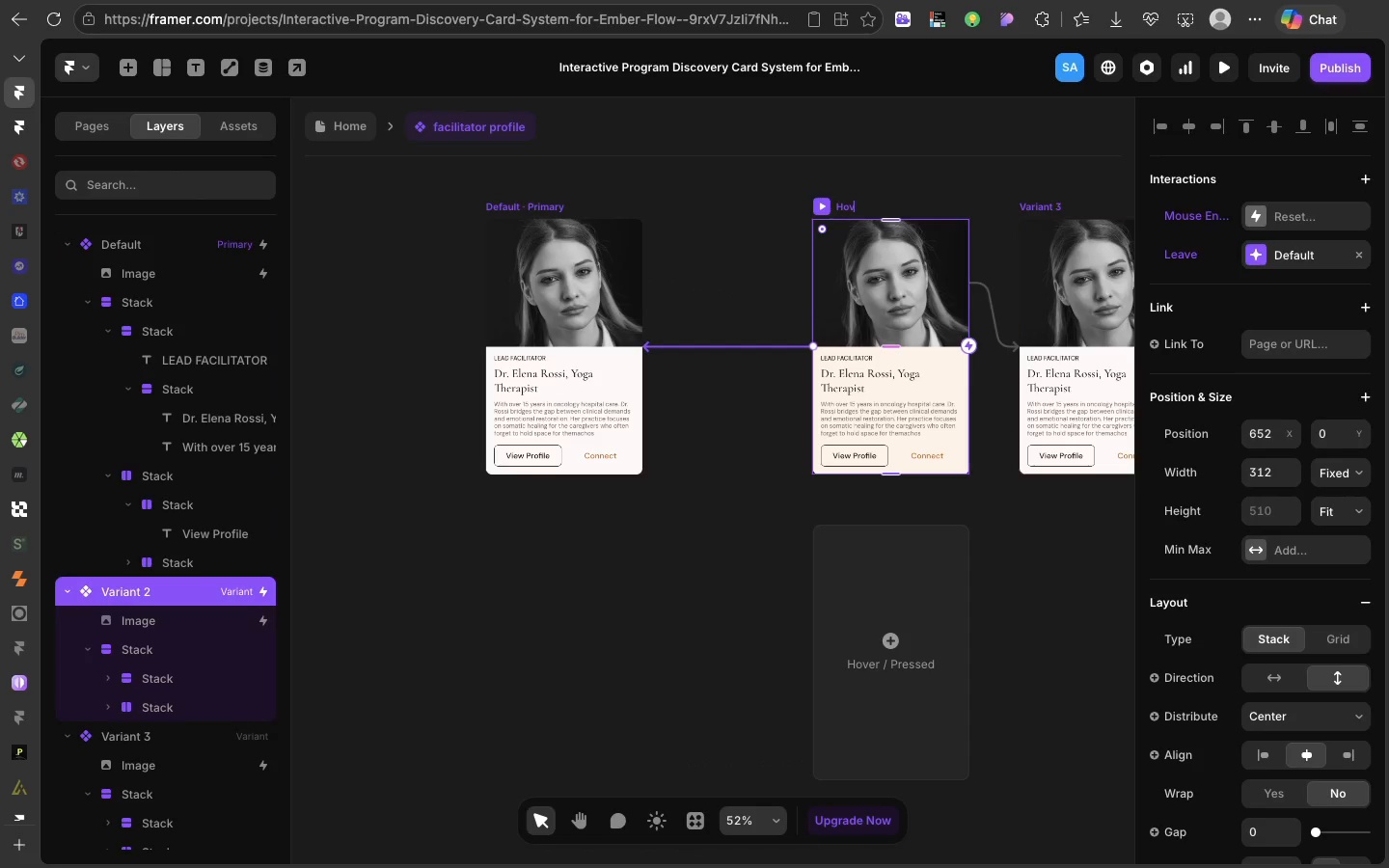 
scroll: coordinate [858, 196], scroll_direction: down, amount: 13.0
 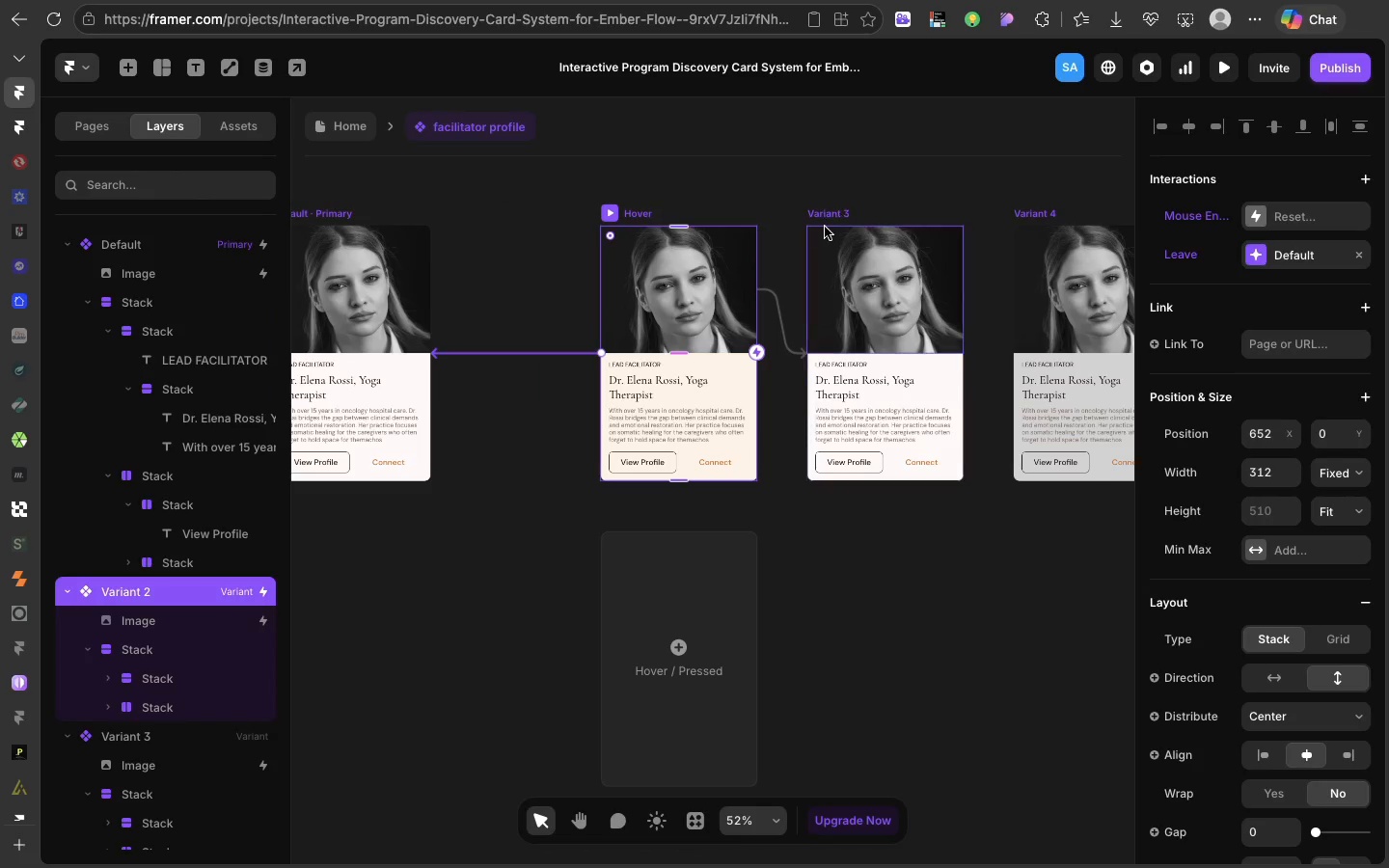 
double_click([822, 221])
 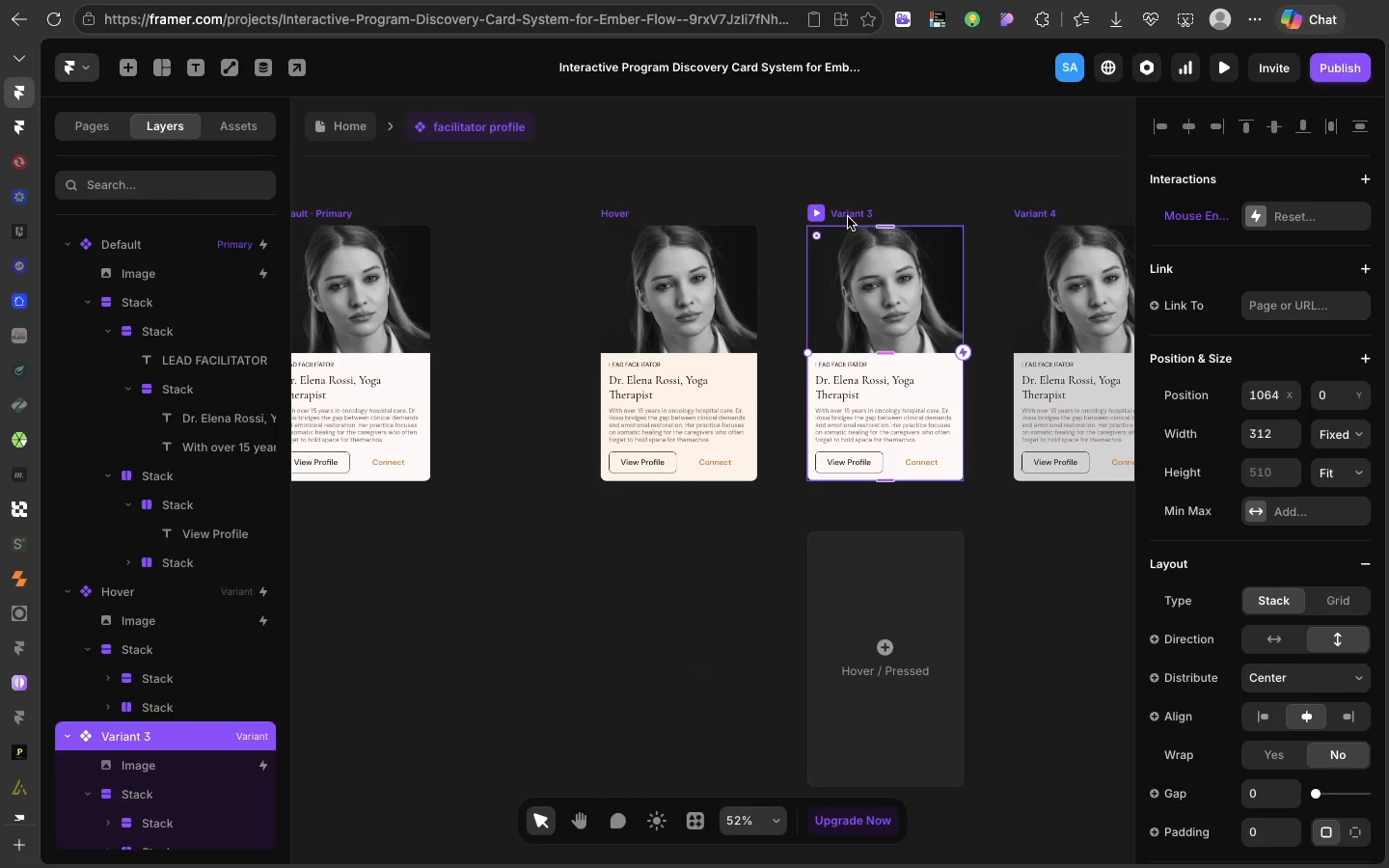 
double_click([848, 217])
 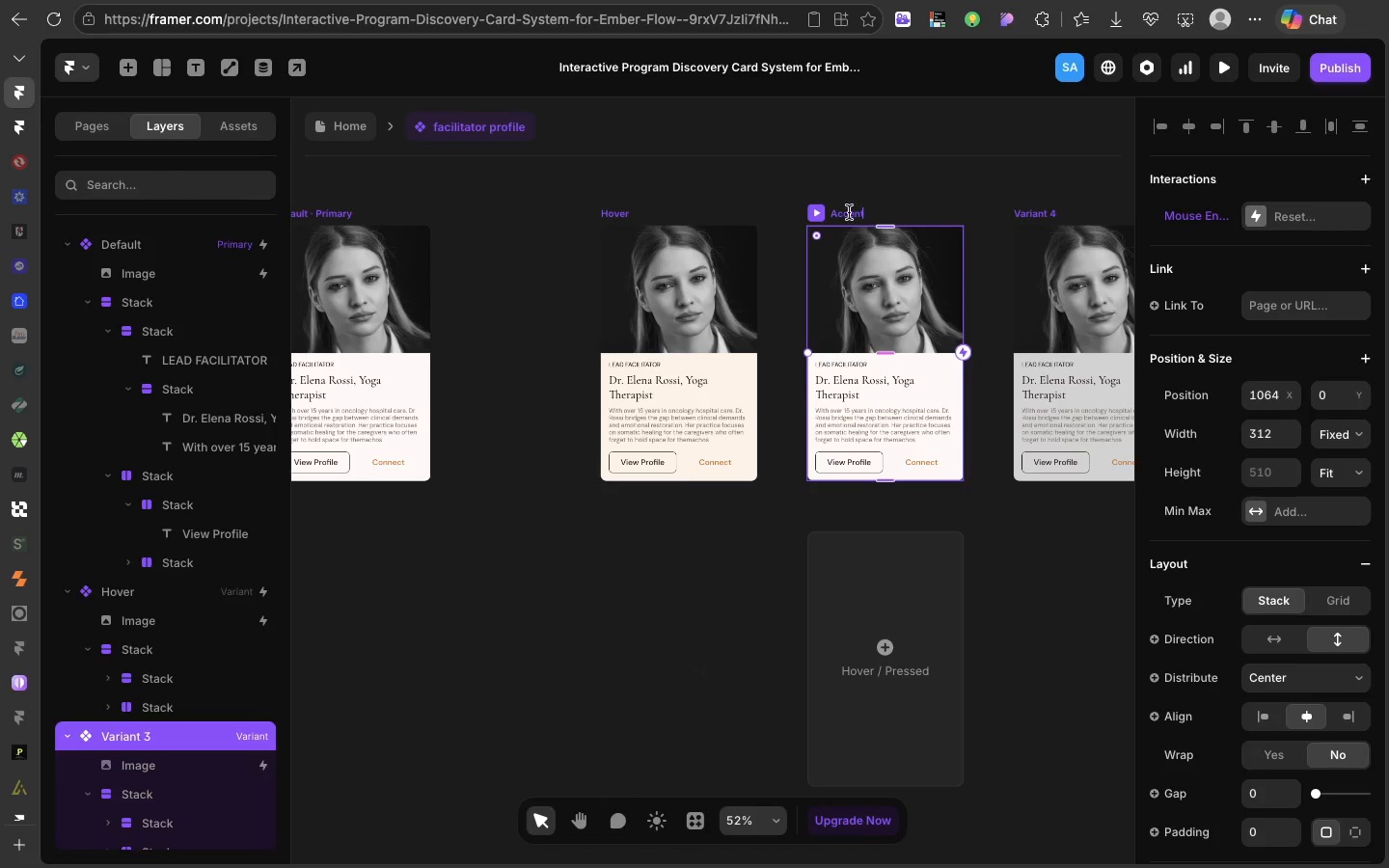 
type(Accent)
 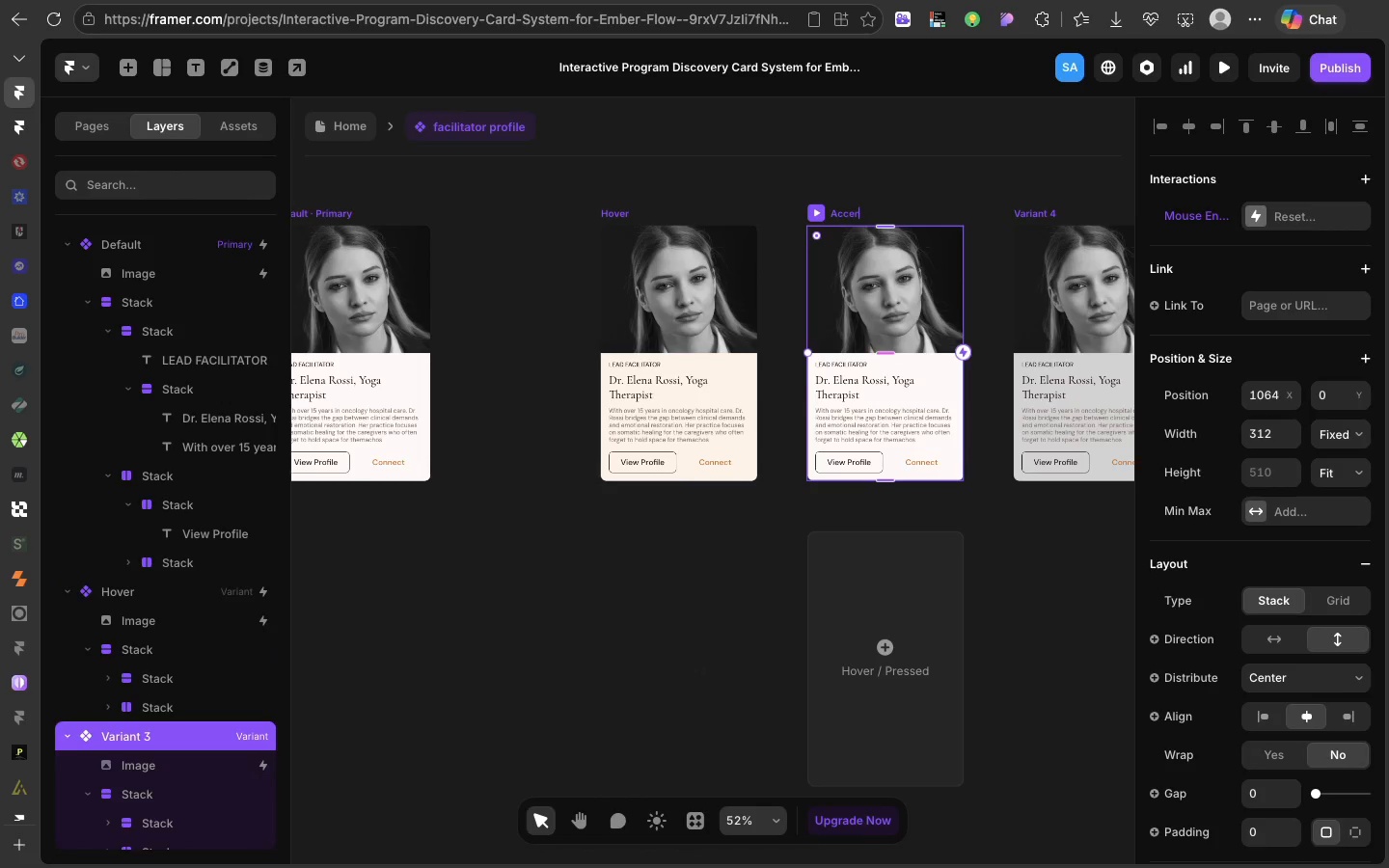 
left_click([1027, 227])
 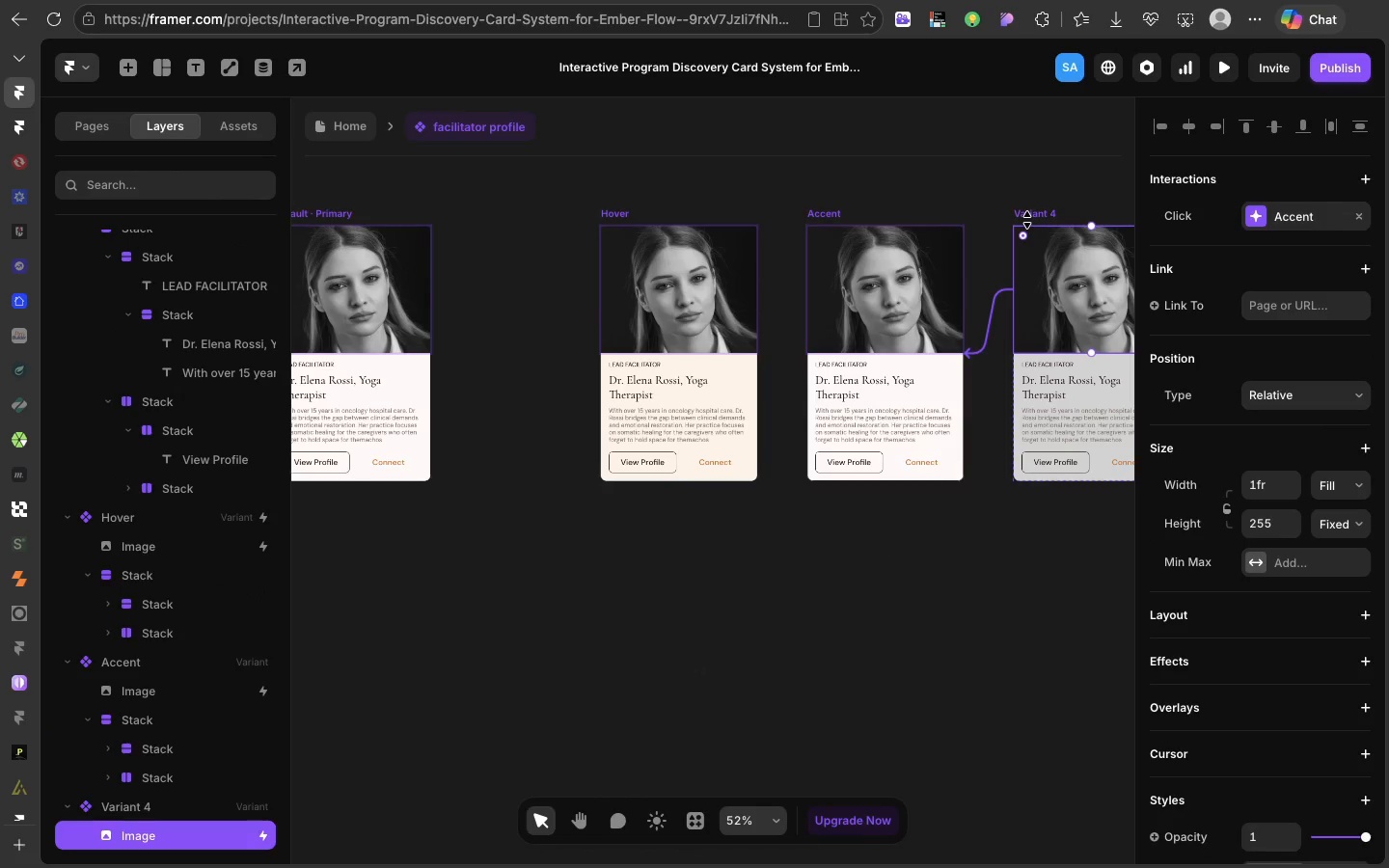 
double_click([1027, 220])
 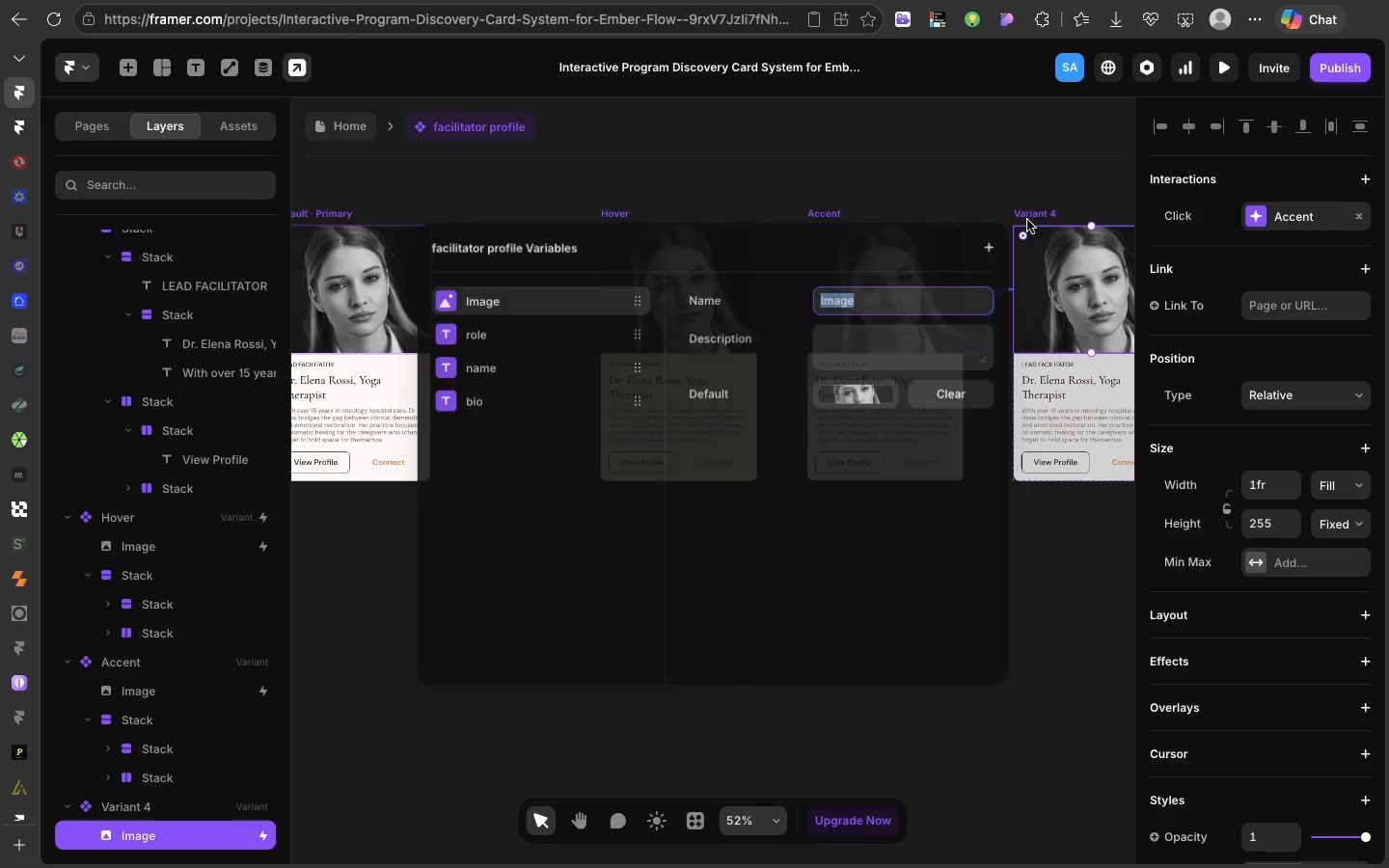 
triple_click([1027, 220])
 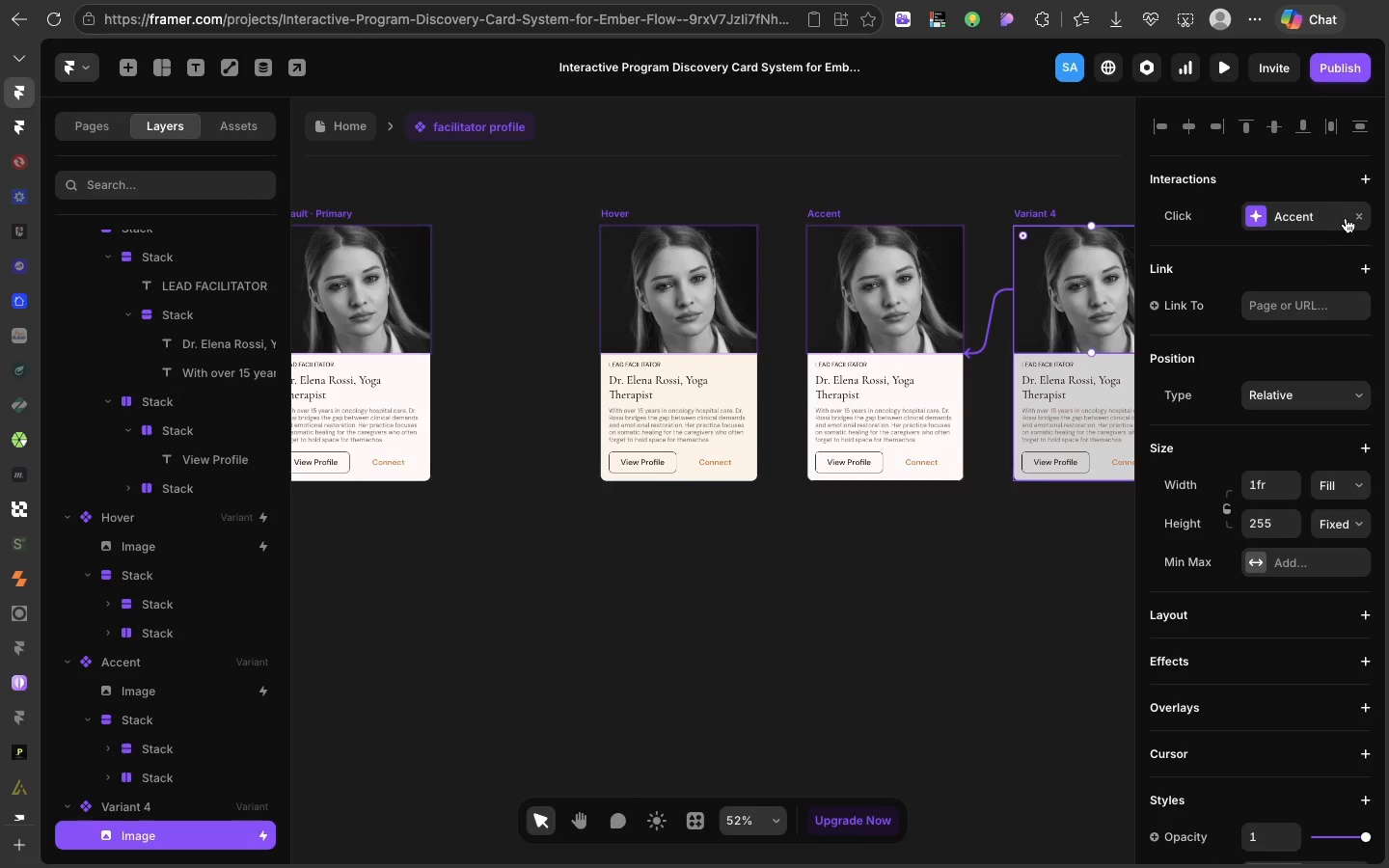 
left_click([1361, 216])
 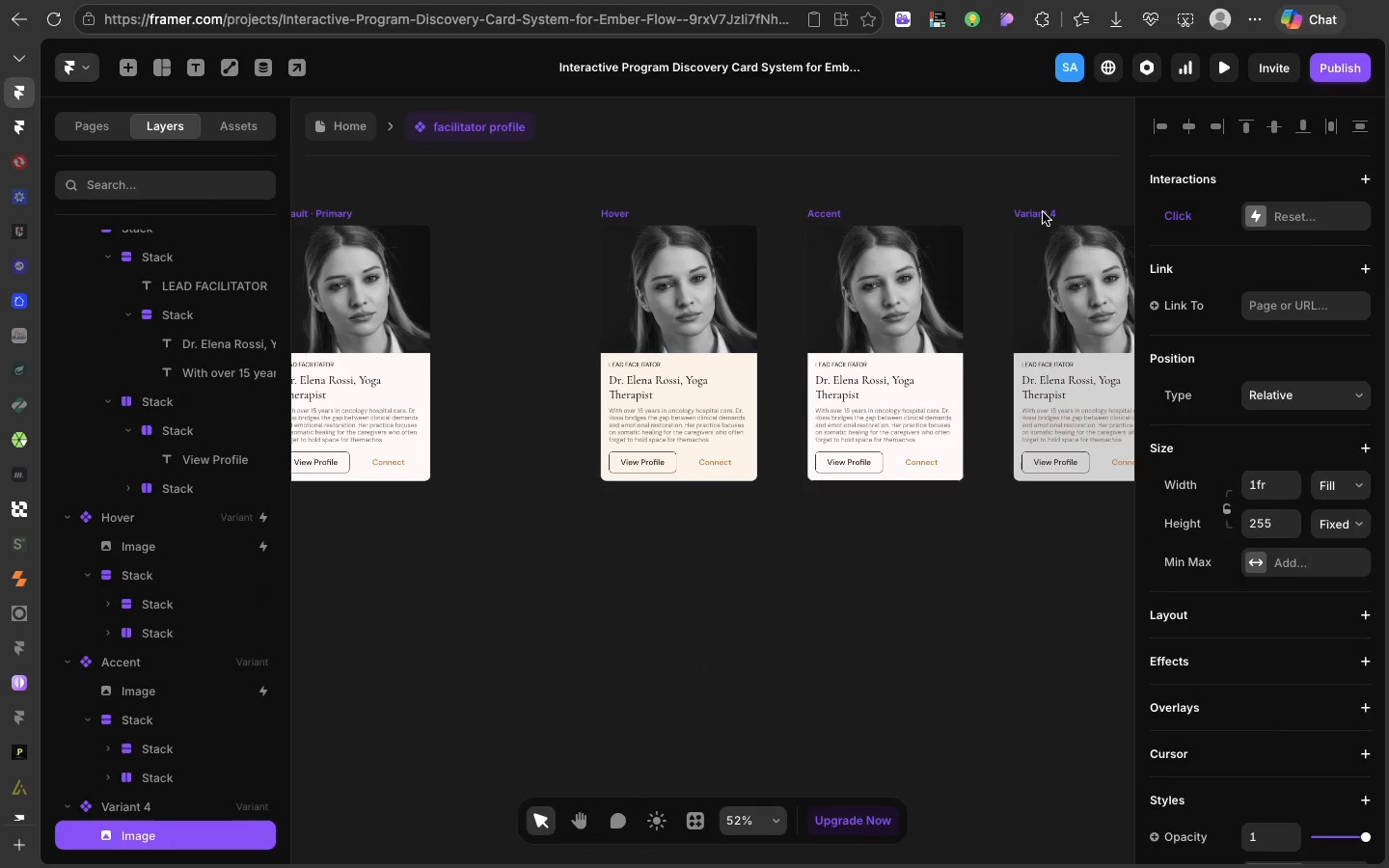 
double_click([1043, 212])
 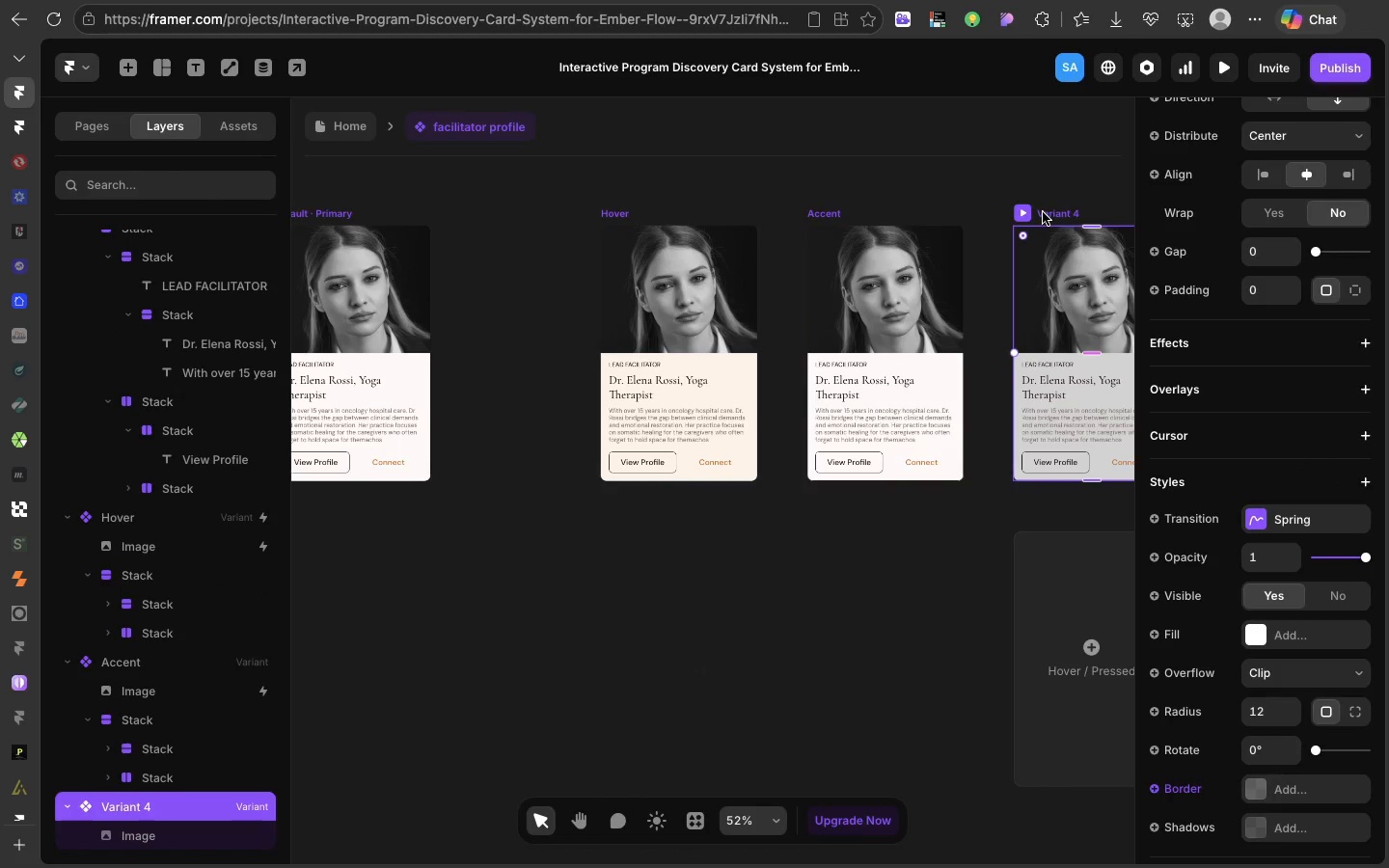 
type(Default)
 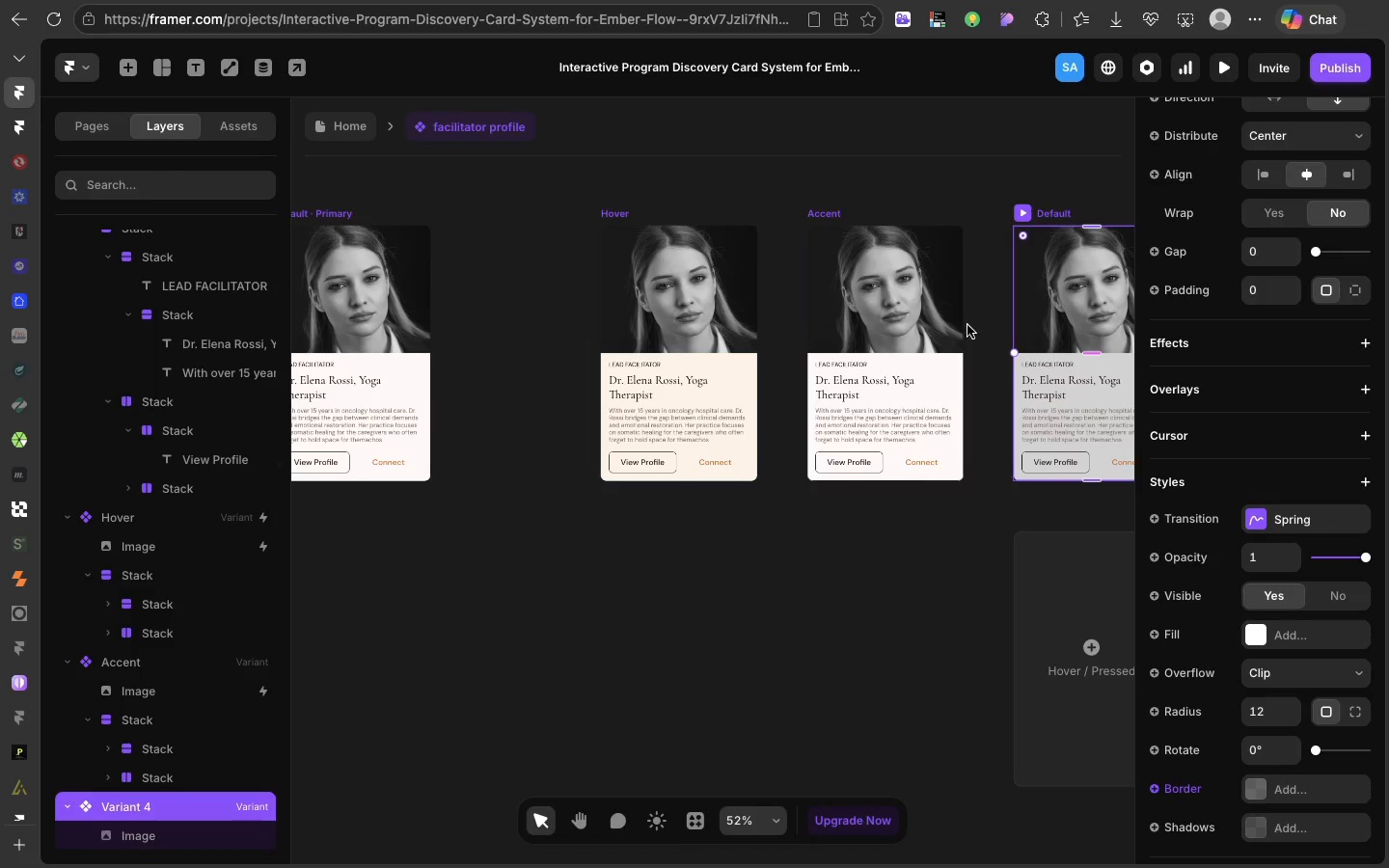 
left_click([970, 628])
 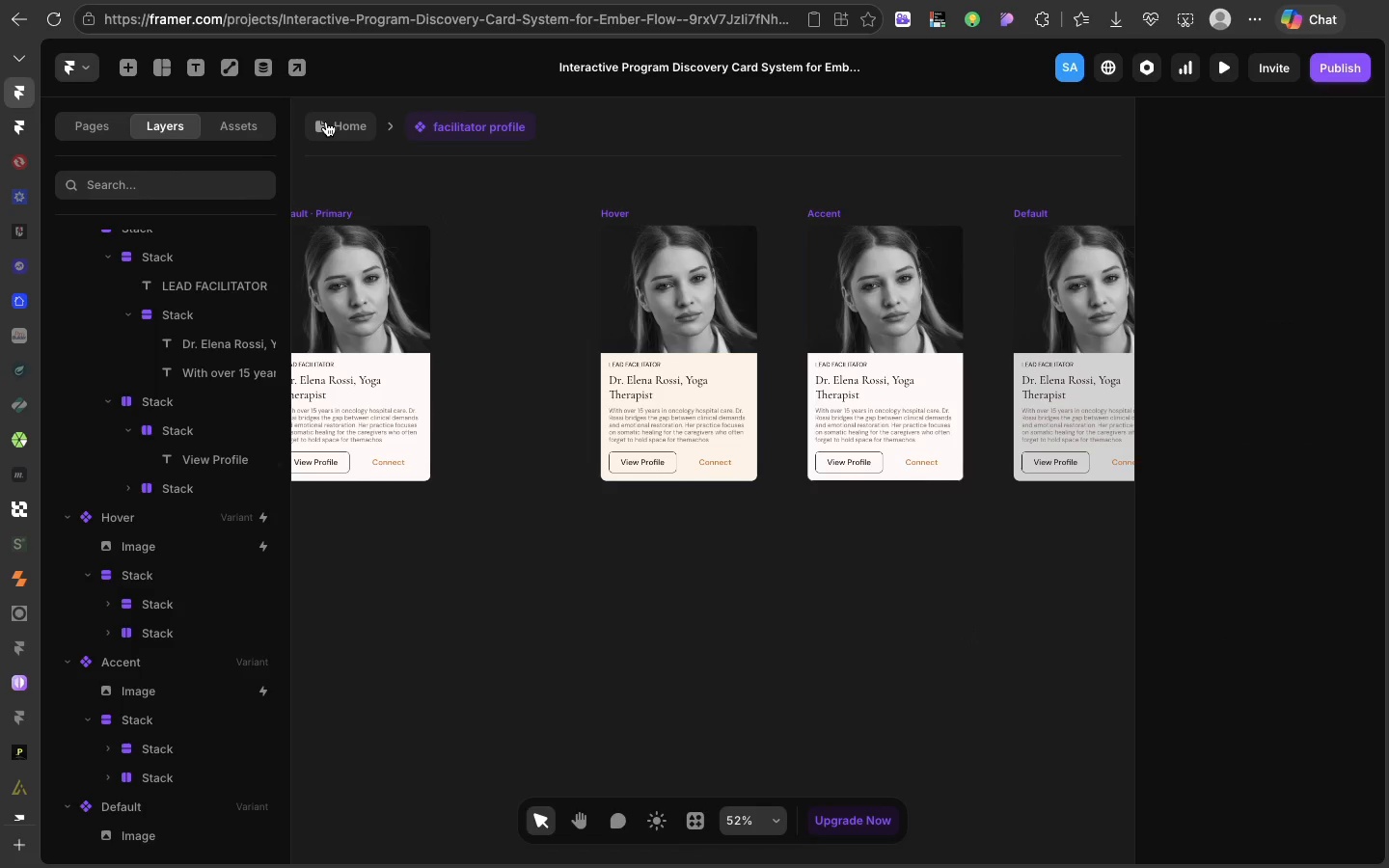 
left_click([327, 122])
 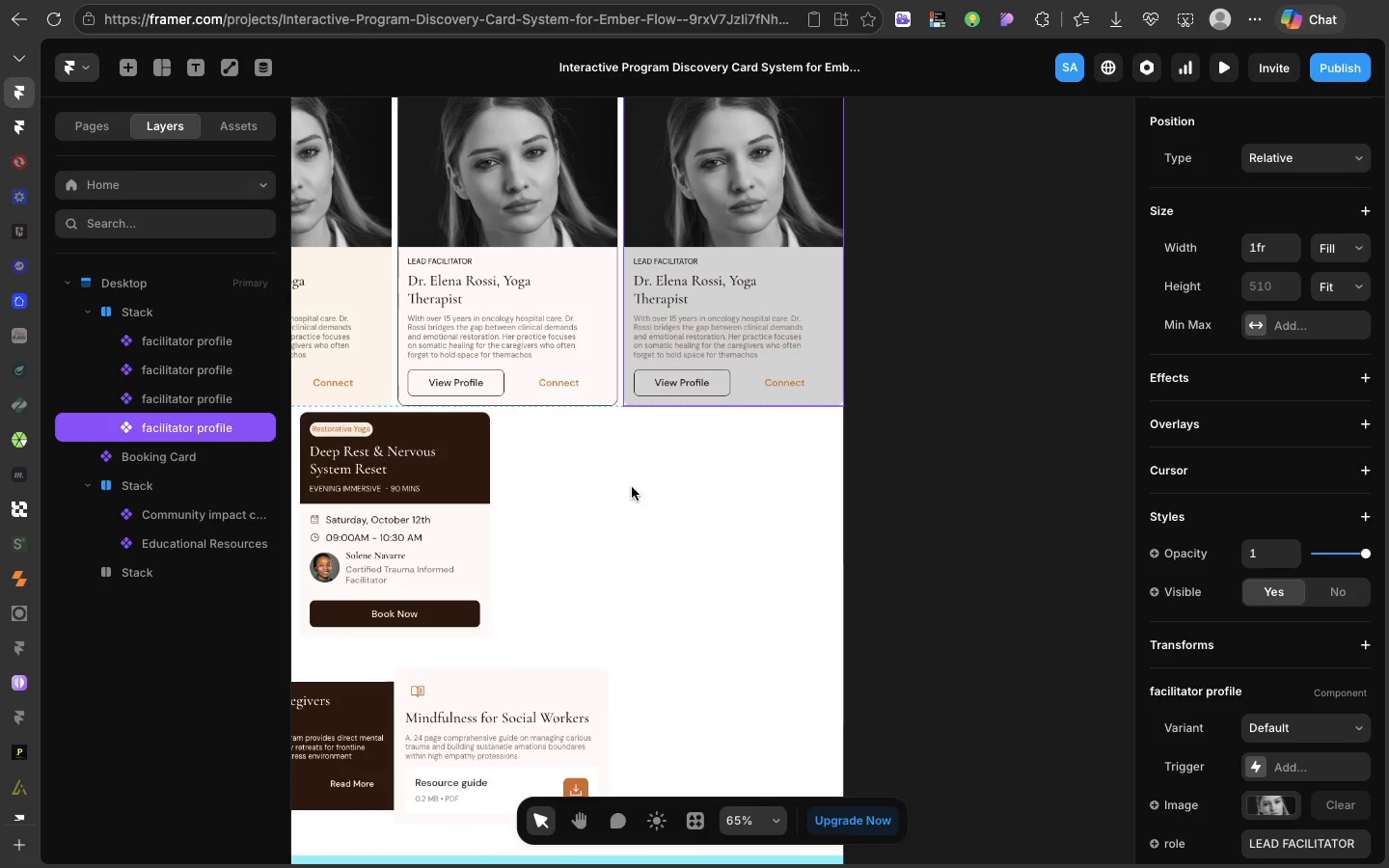 
double_click([690, 333])
 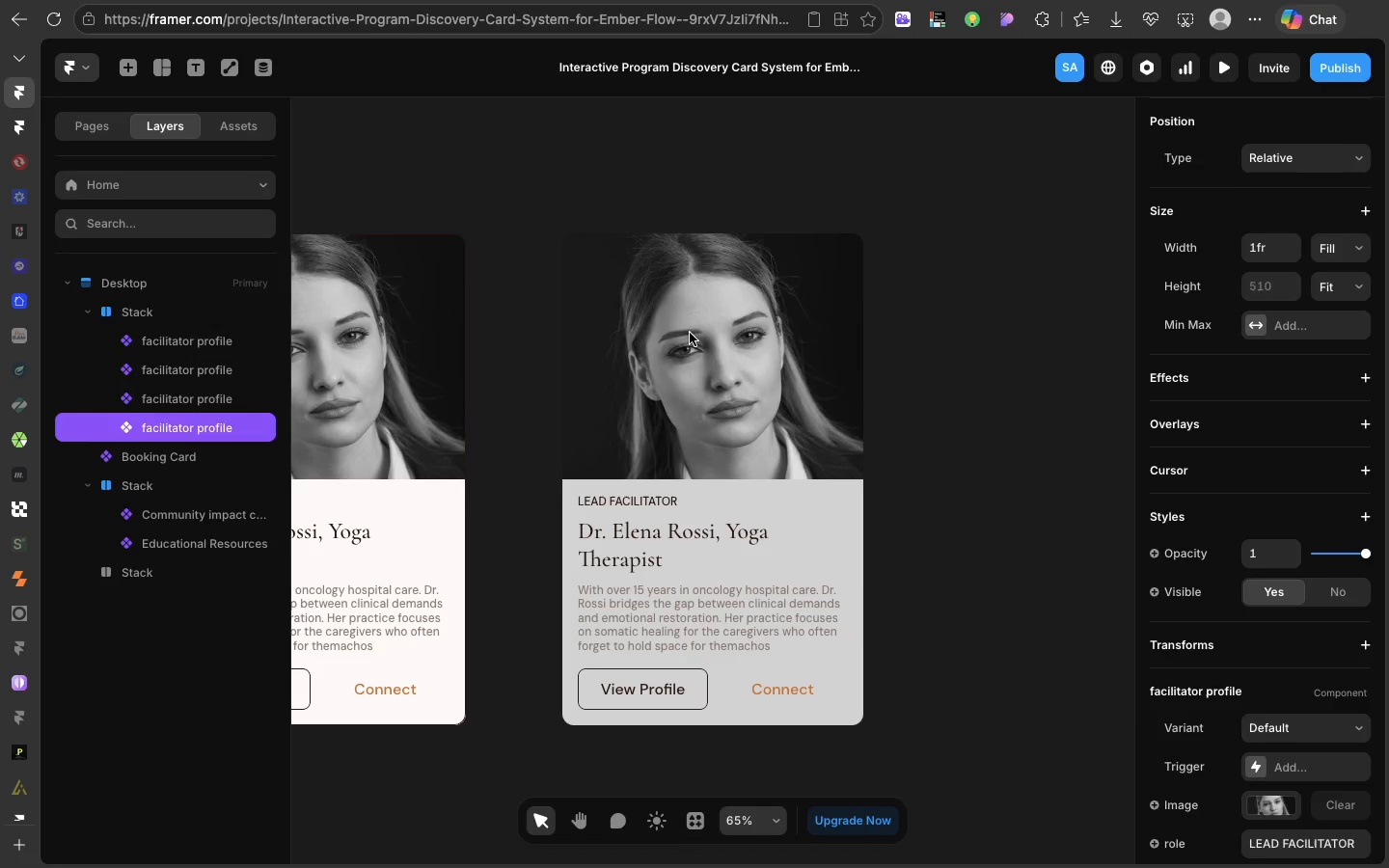 
scroll: coordinate [511, 525], scroll_direction: down, amount: 32.0
 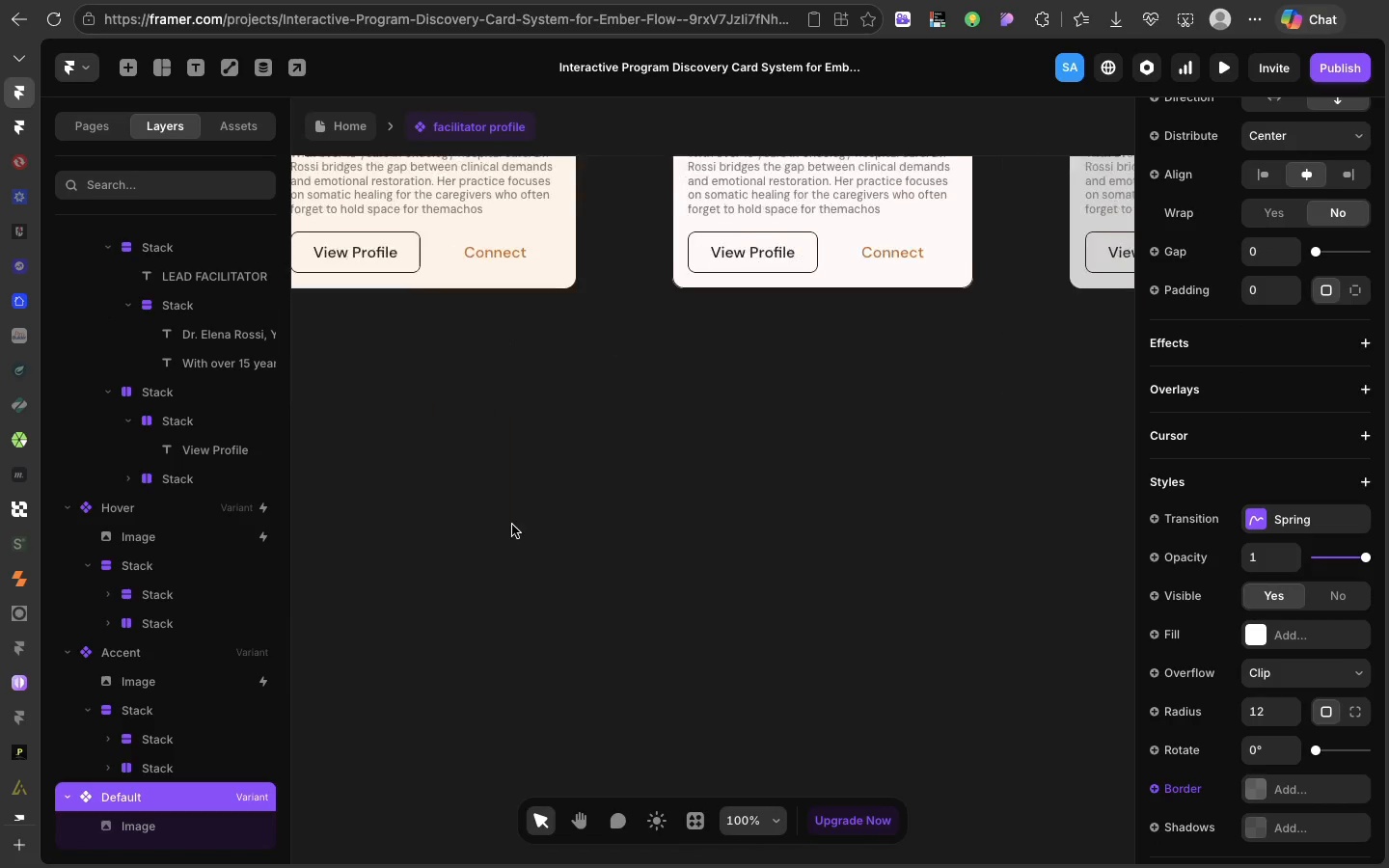 
scroll: coordinate [511, 525], scroll_direction: up, amount: 23.0
 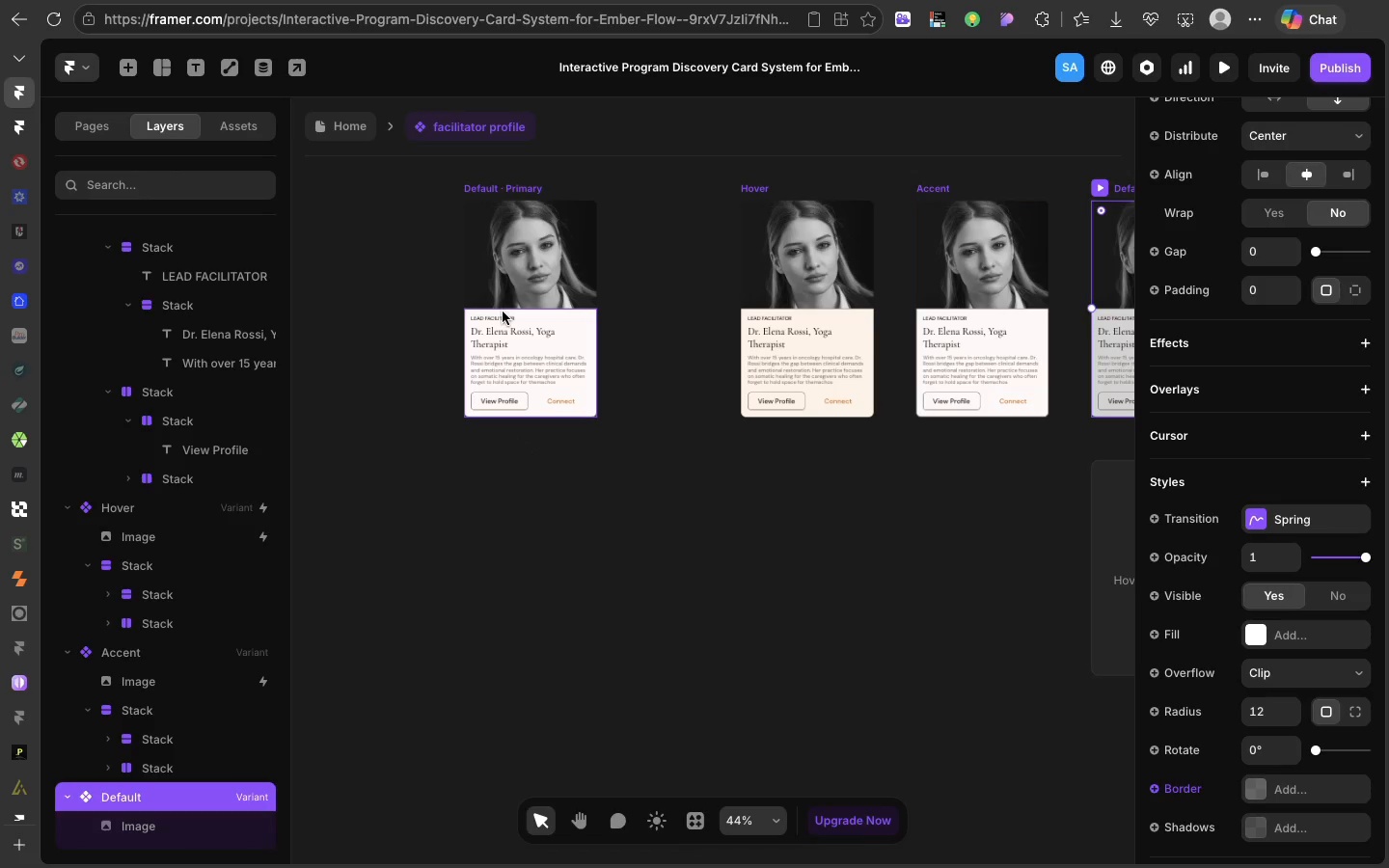 
left_click([503, 316])
 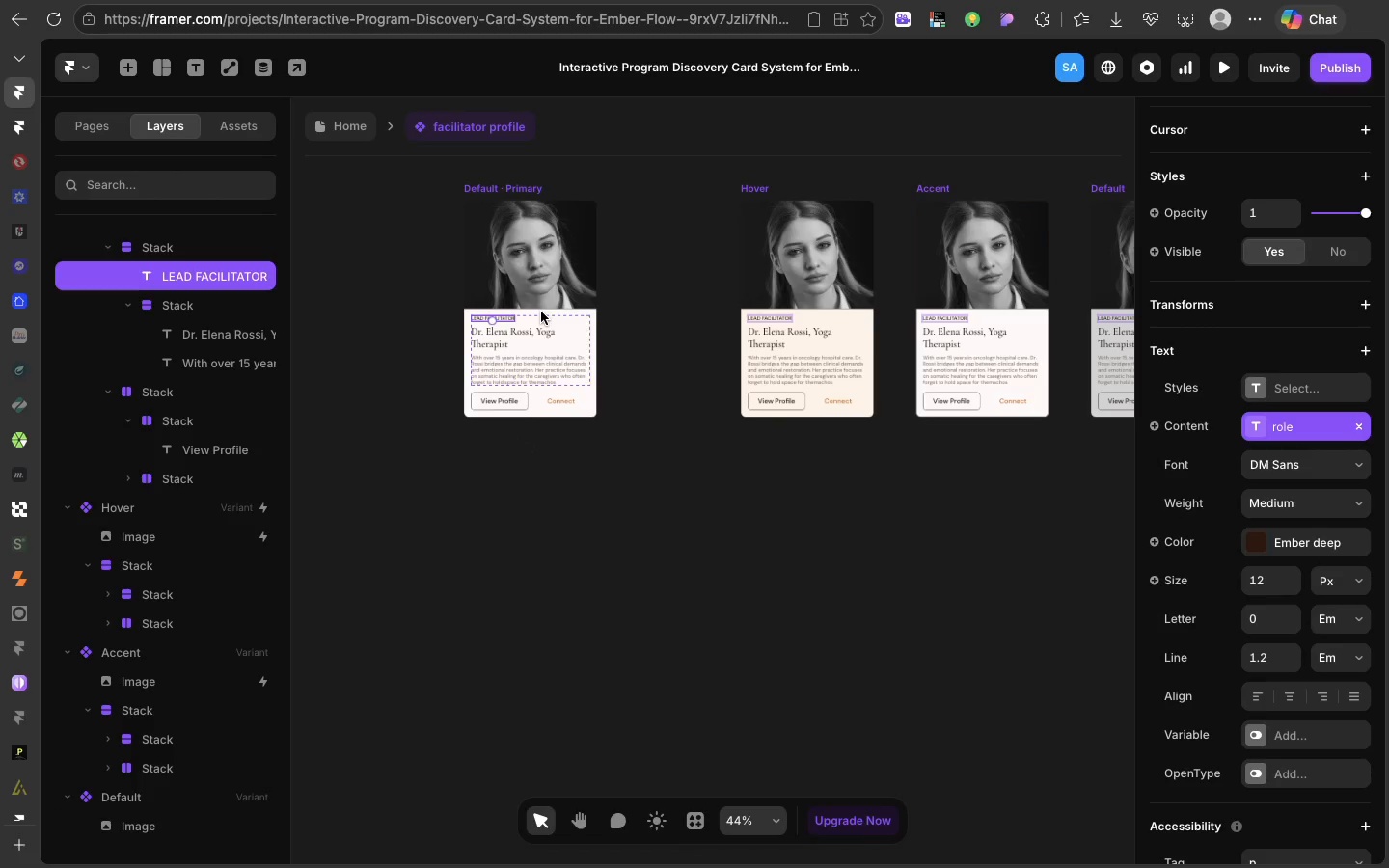 
scroll: coordinate [1333, 299], scroll_direction: up, amount: 36.0
 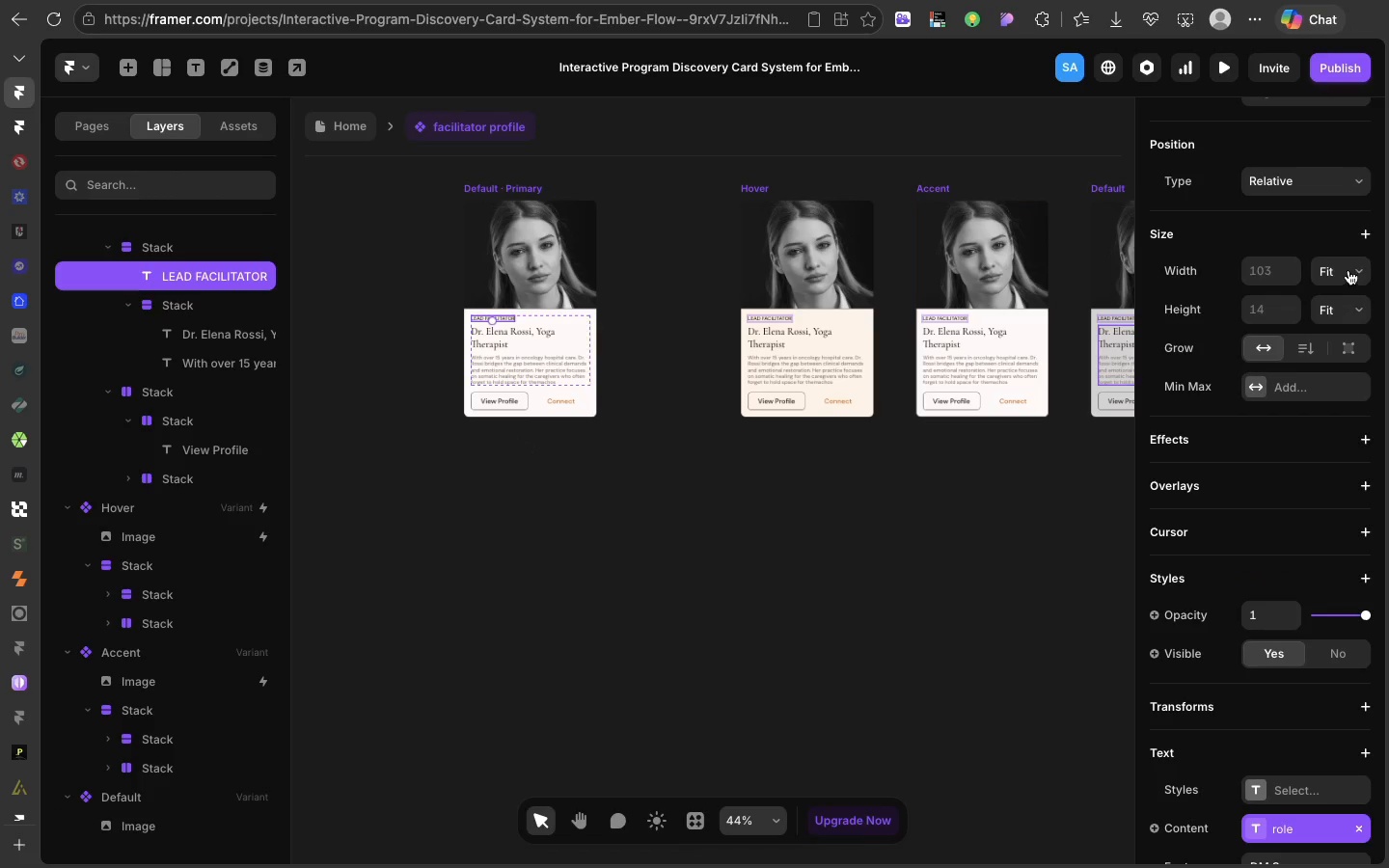 
left_click([1353, 268])
 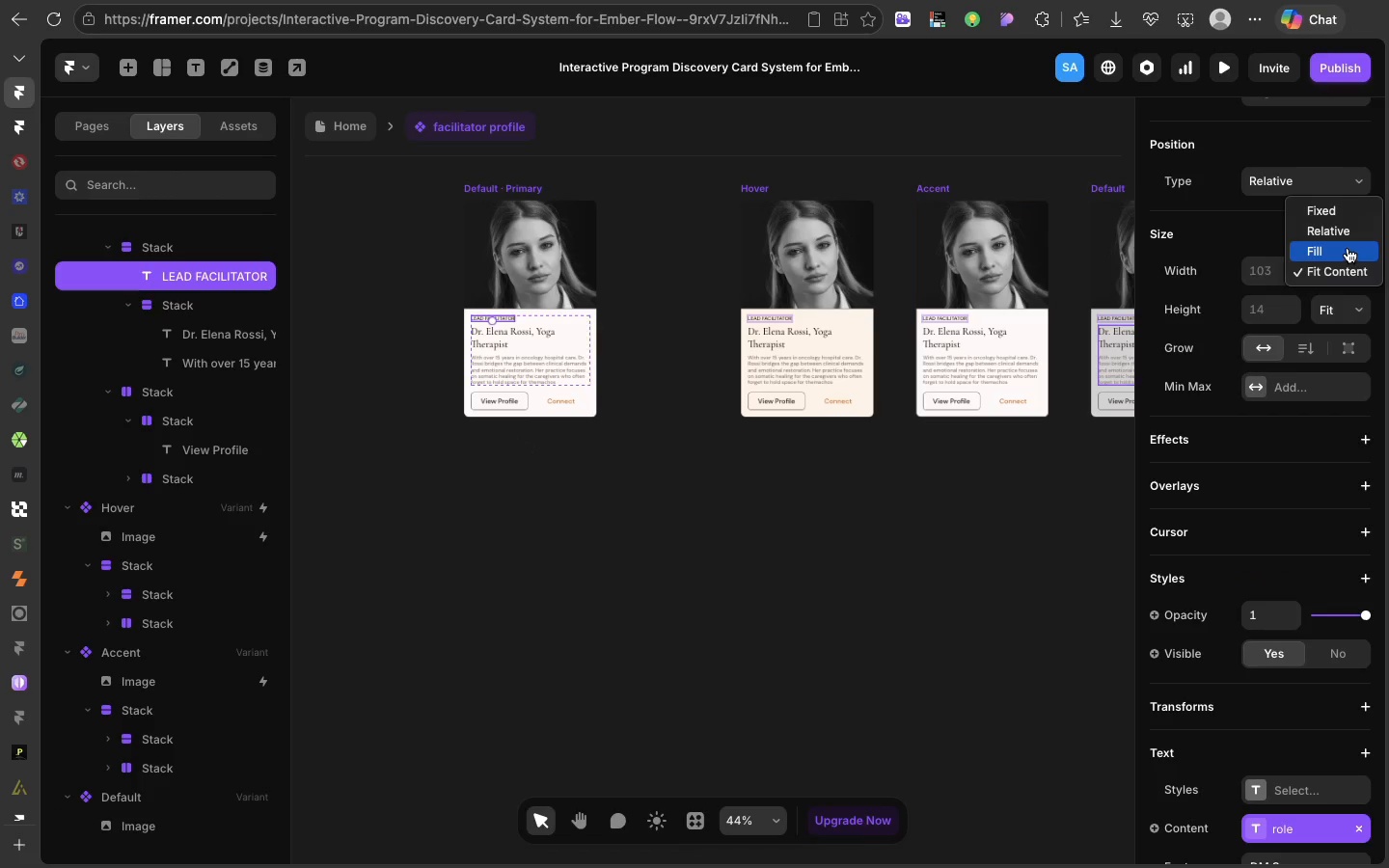 
left_click([1348, 248])
 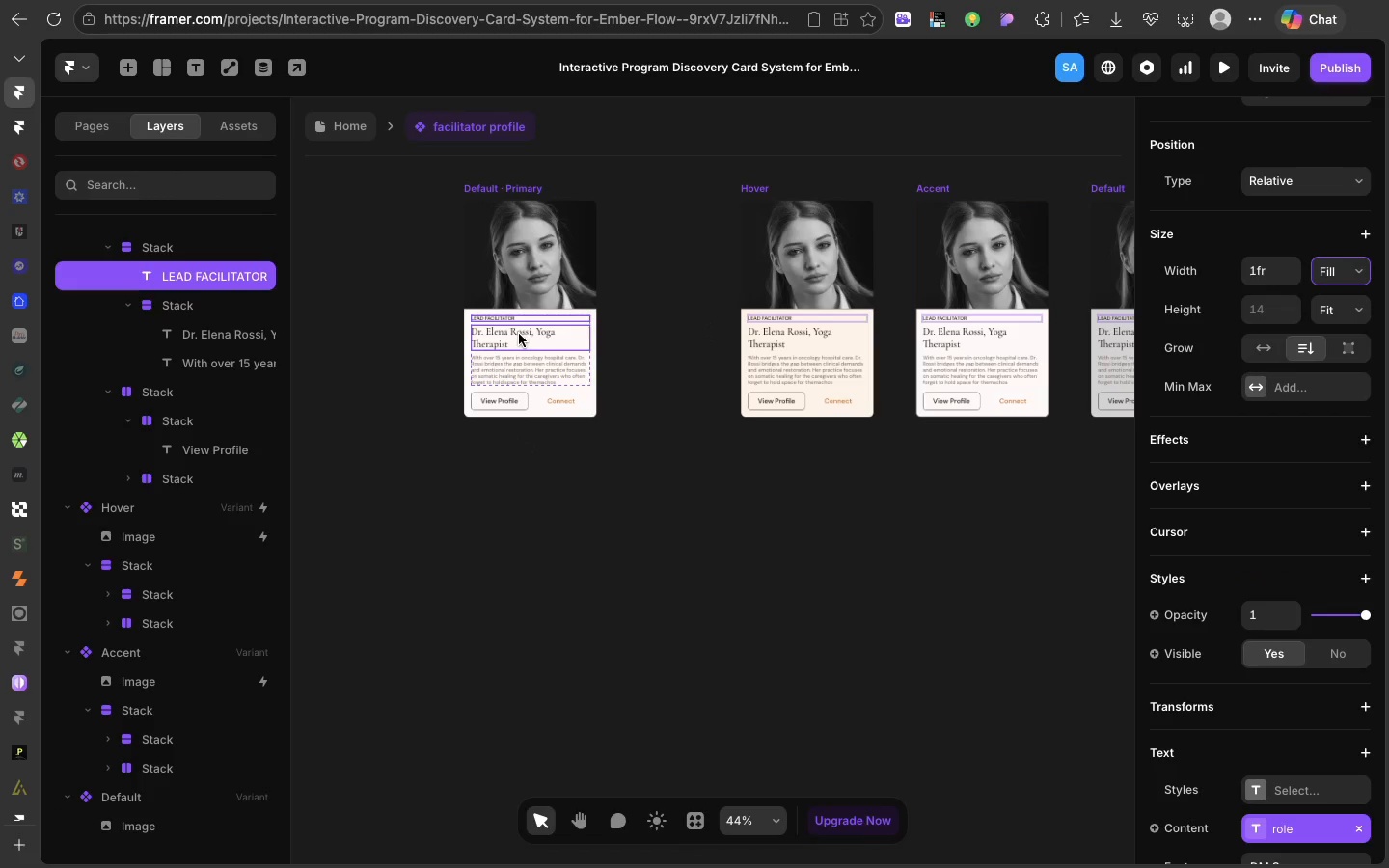 
left_click([517, 334])
 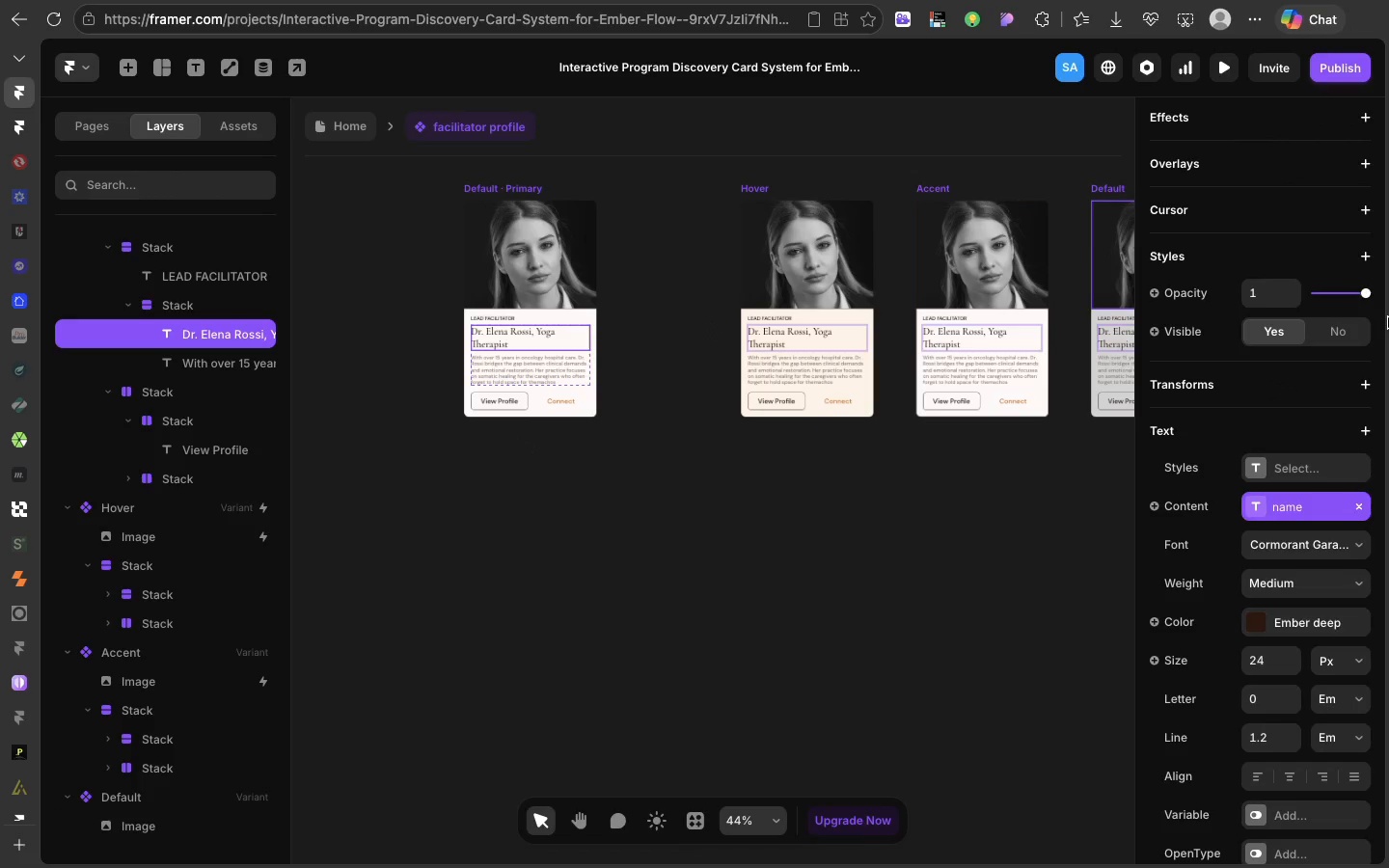 
scroll: coordinate [1388, 230], scroll_direction: up, amount: 72.0
 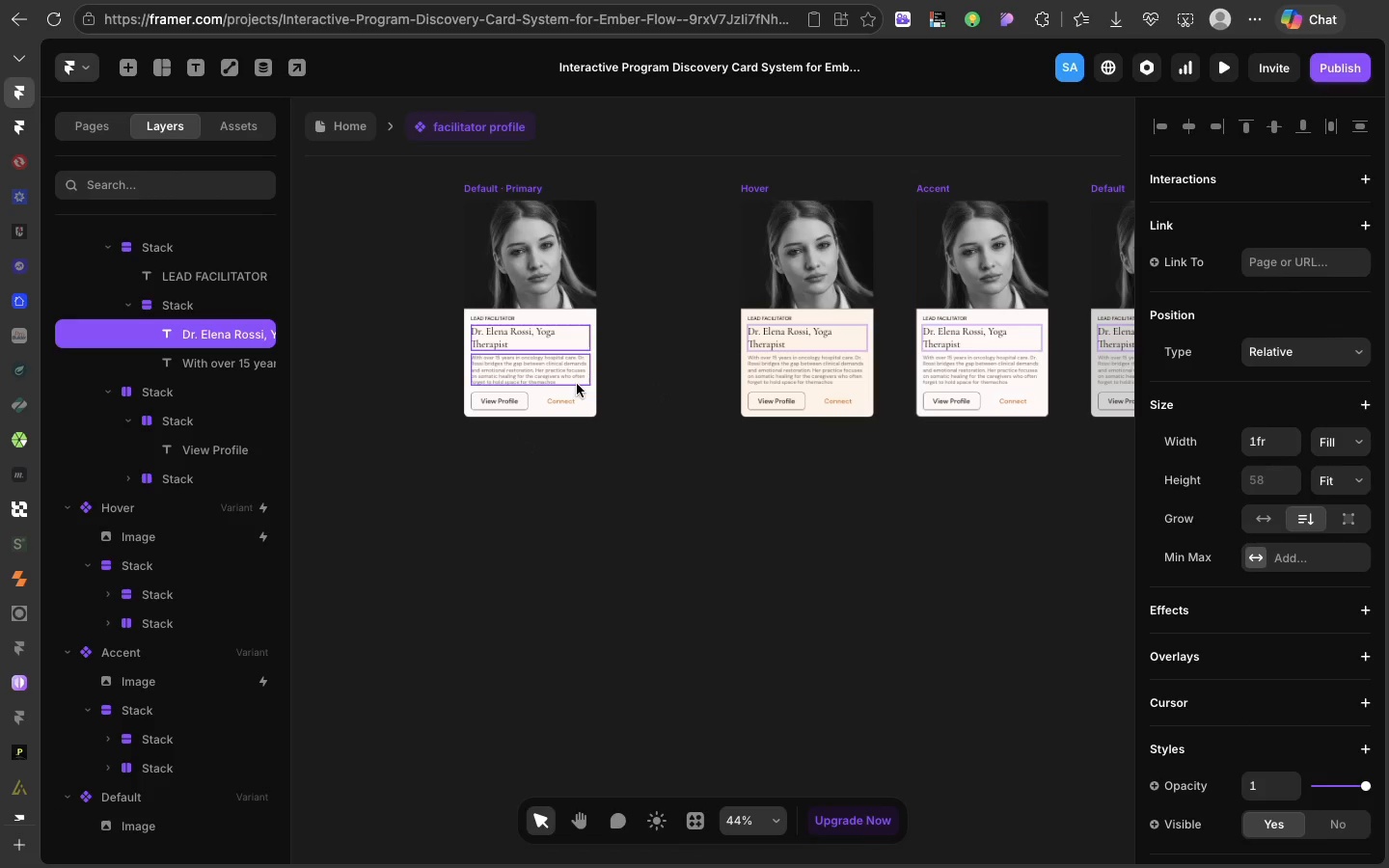 
left_click([561, 381])
 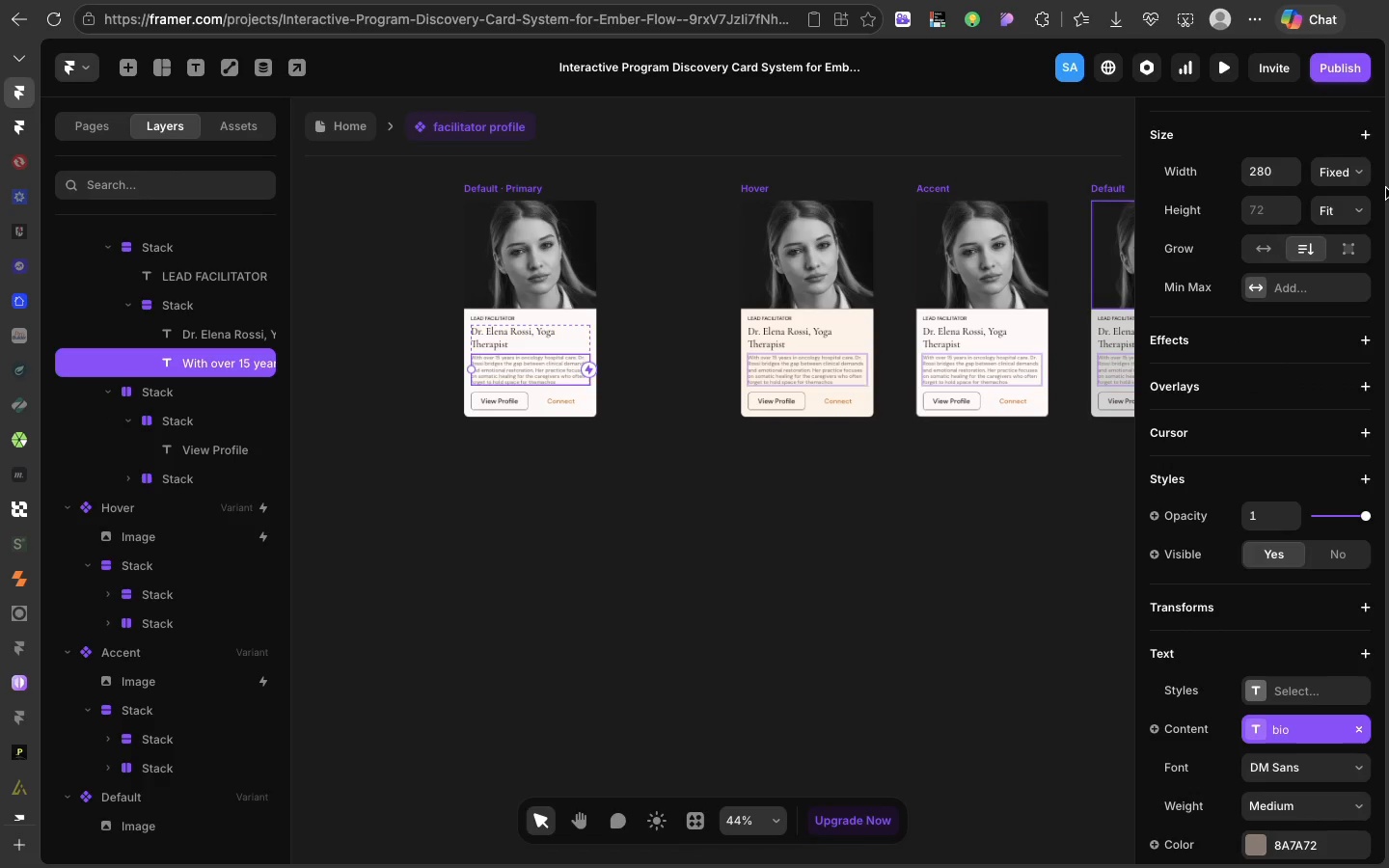 
left_click([1348, 180])
 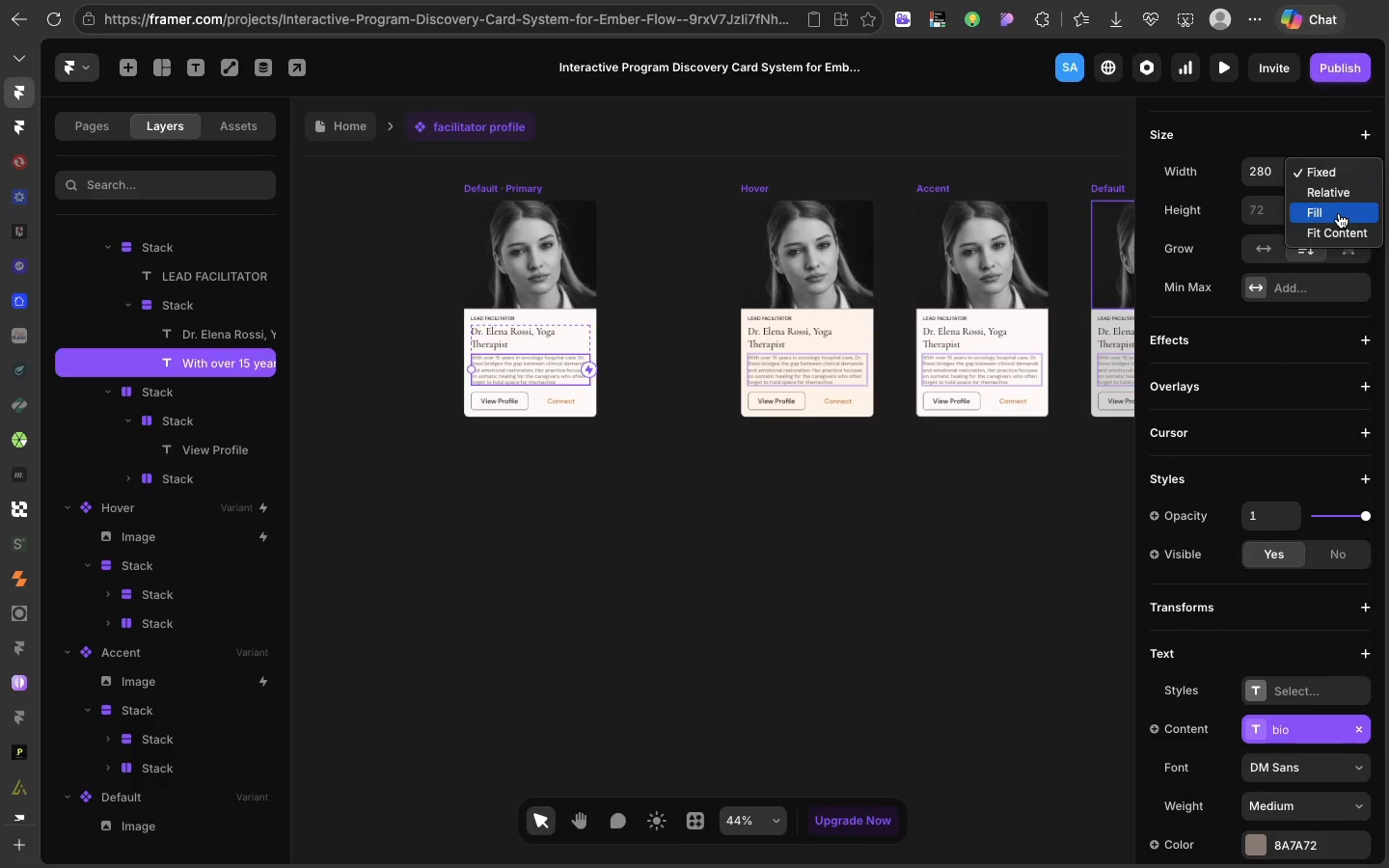 
left_click([1339, 213])
 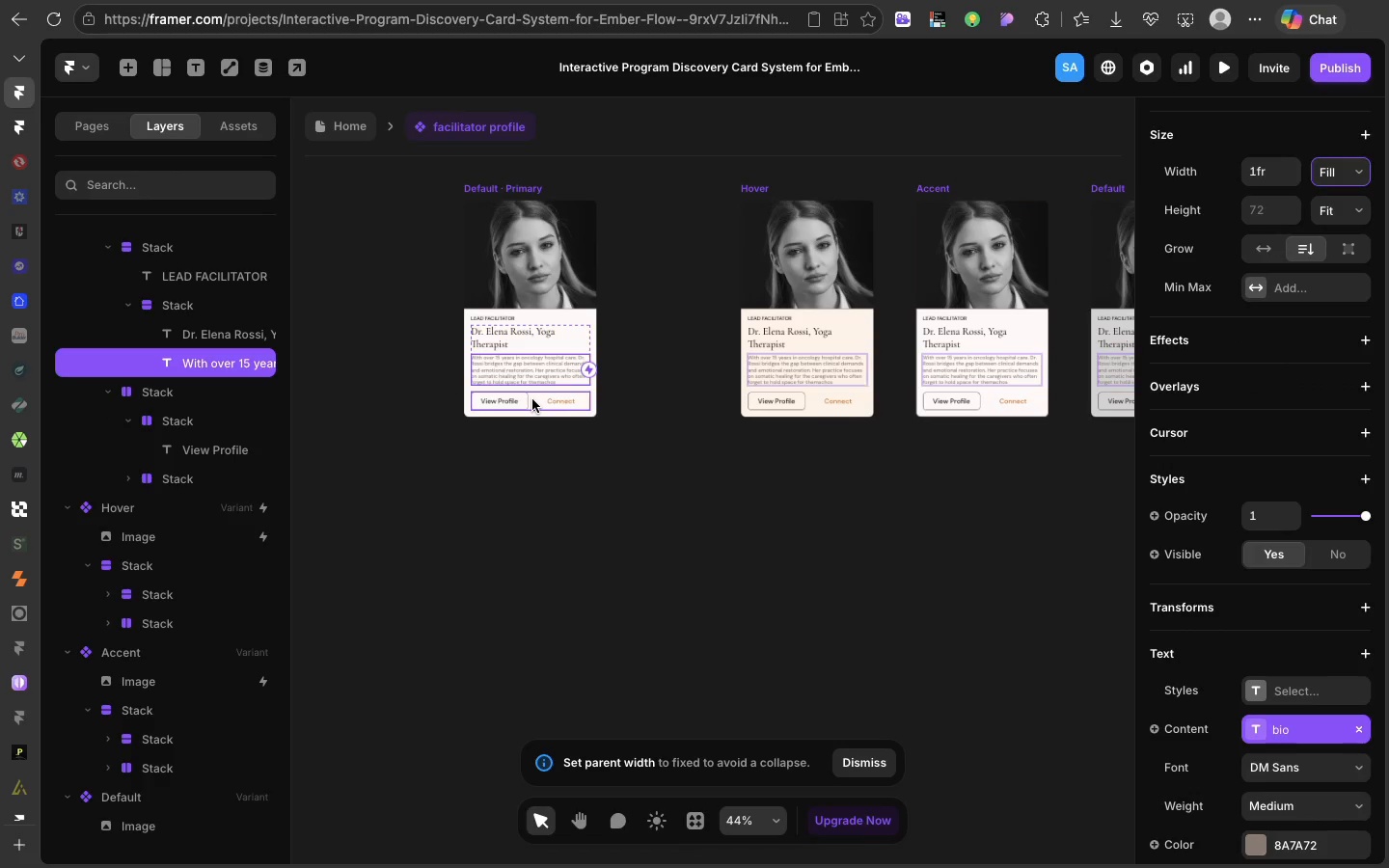 
left_click([531, 399])
 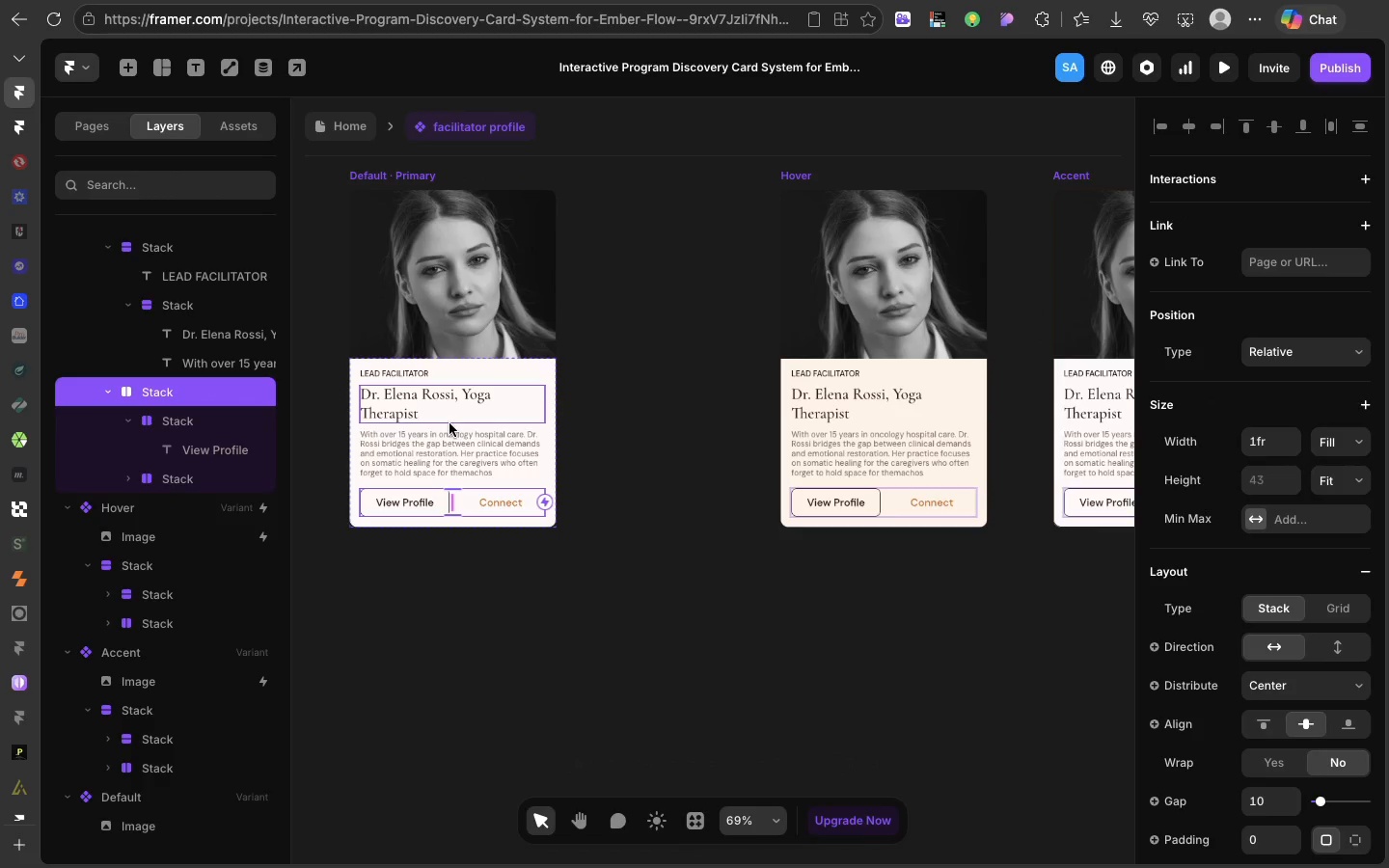 
wait(6.43)
 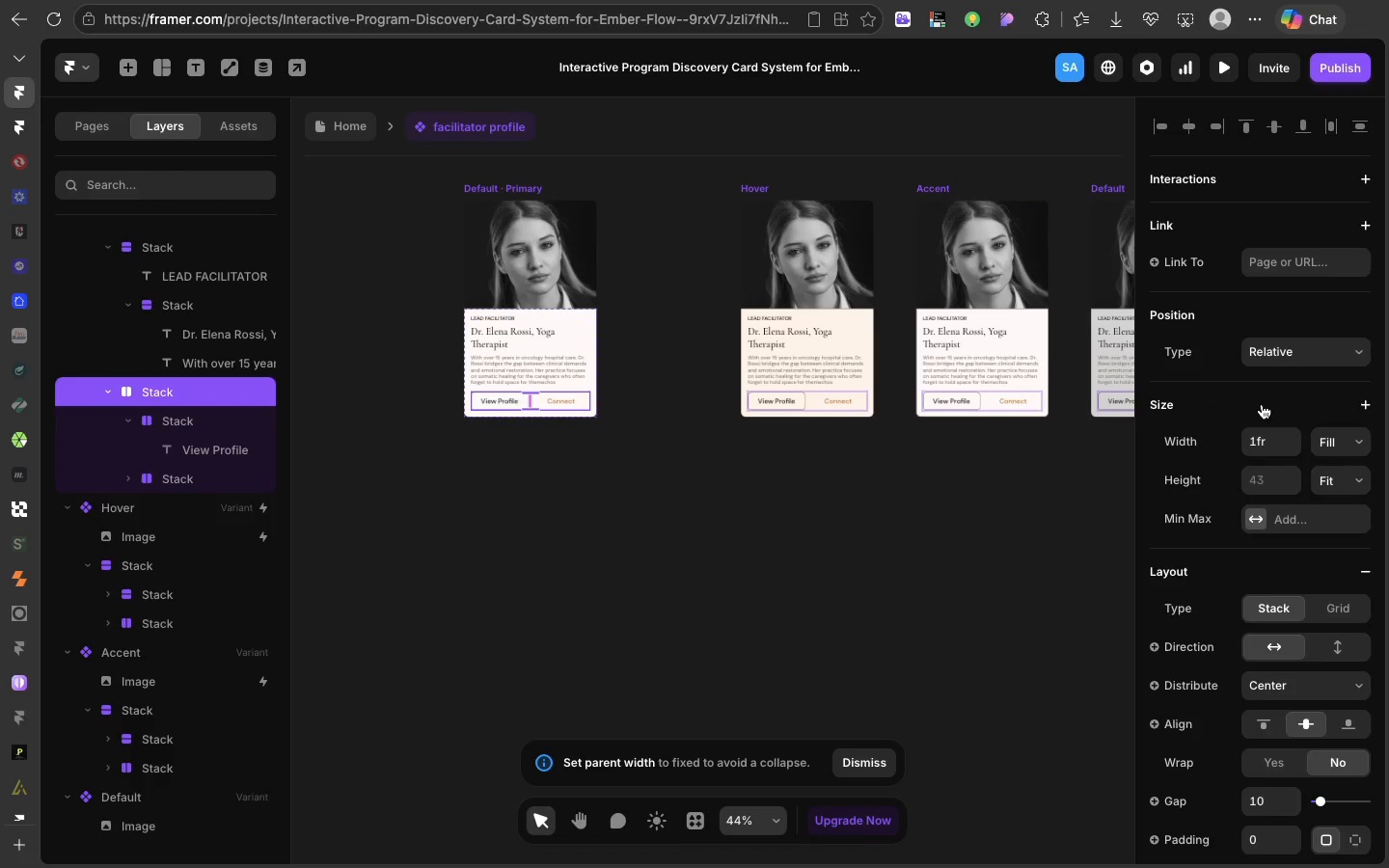 
left_click([449, 423])
 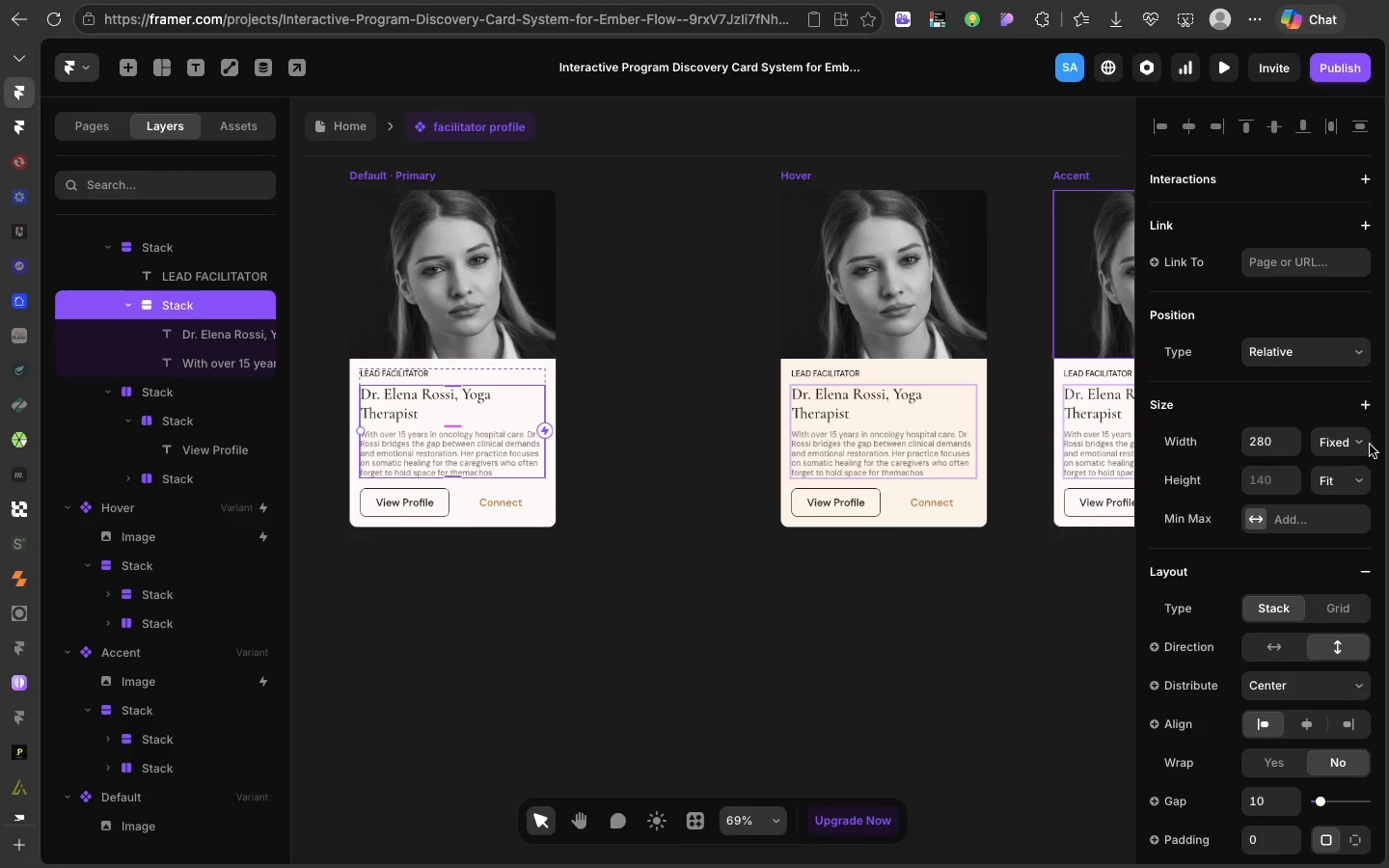 
left_click([1356, 445])
 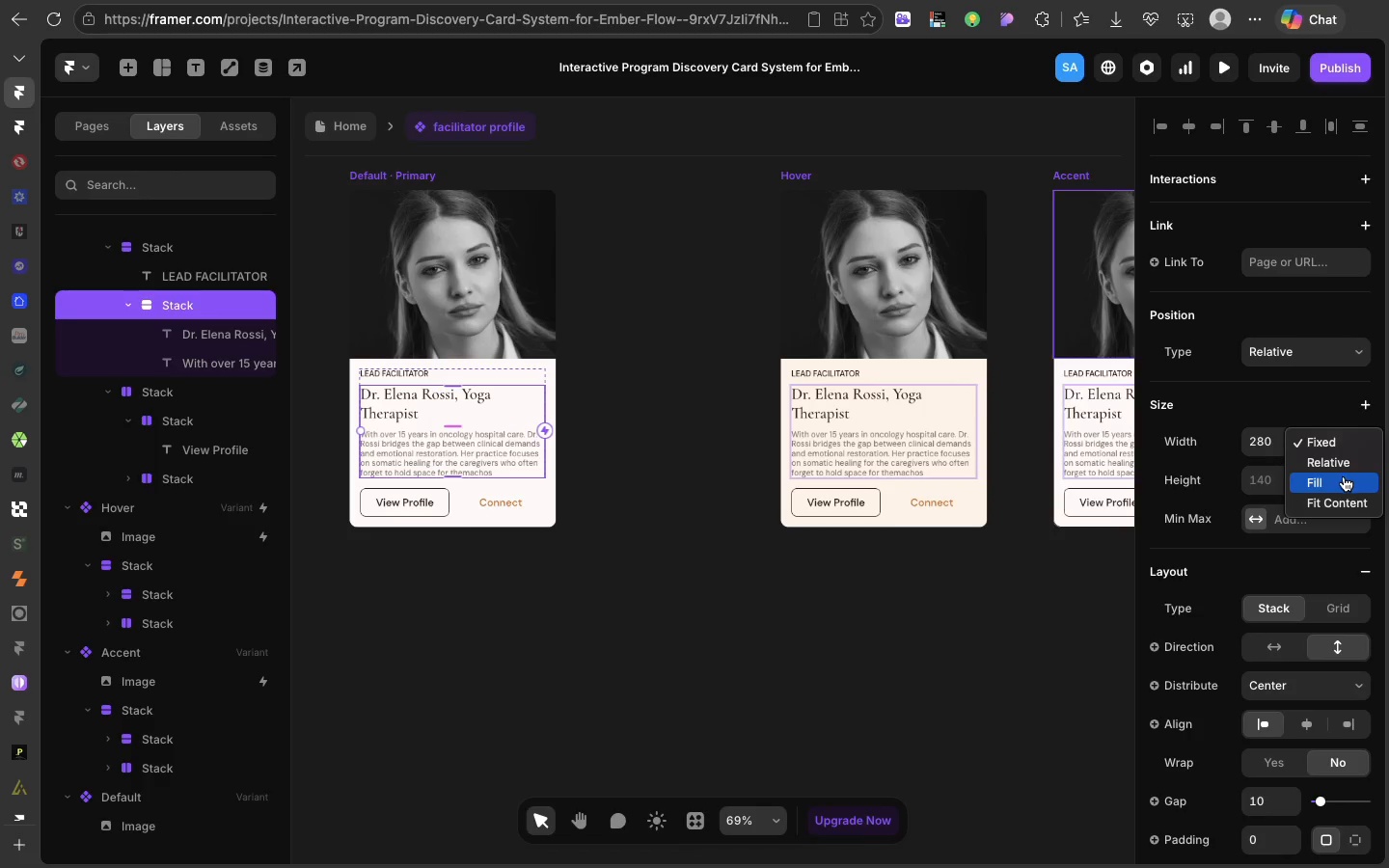 
left_click([1344, 476])
 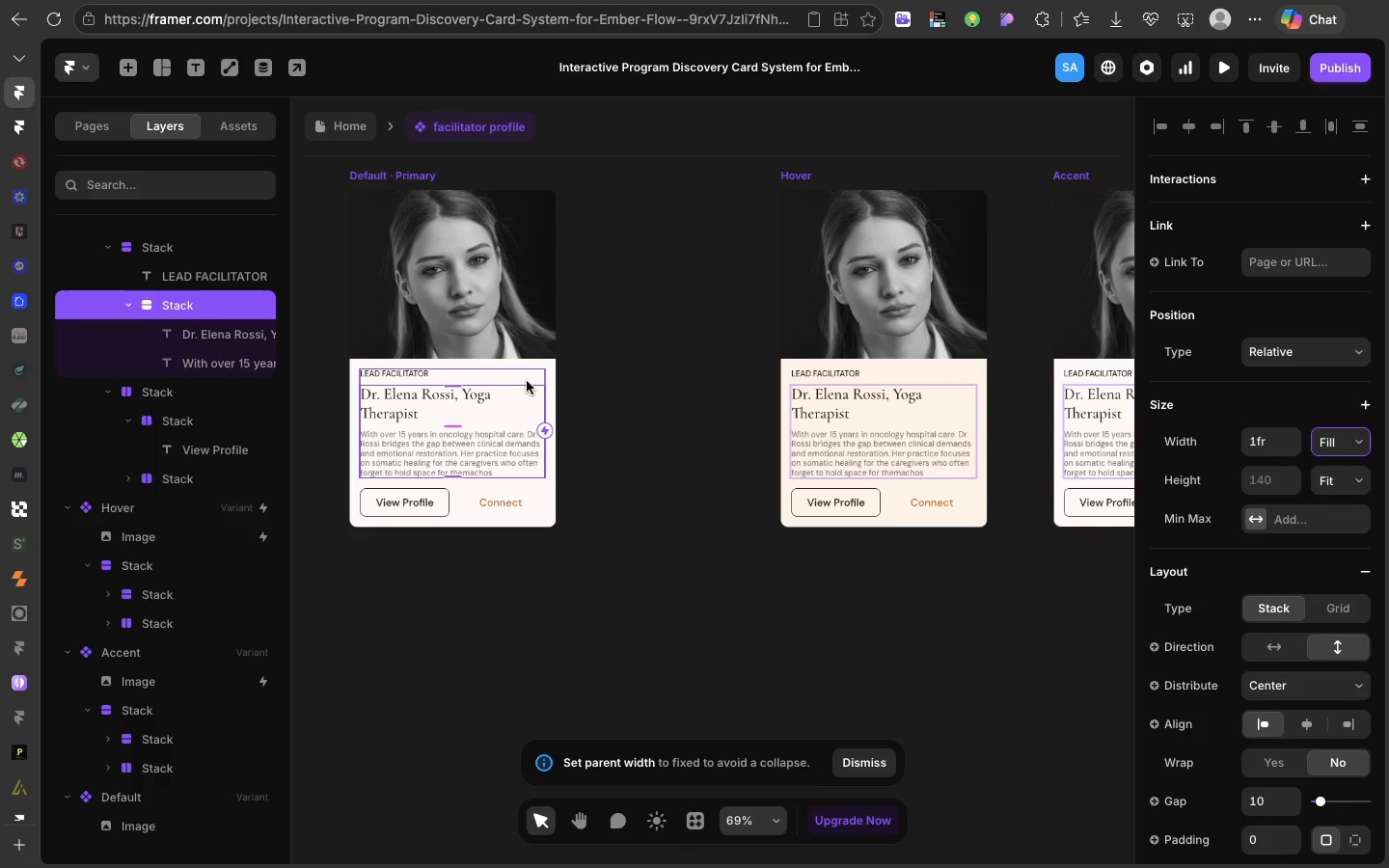 
left_click([527, 382])
 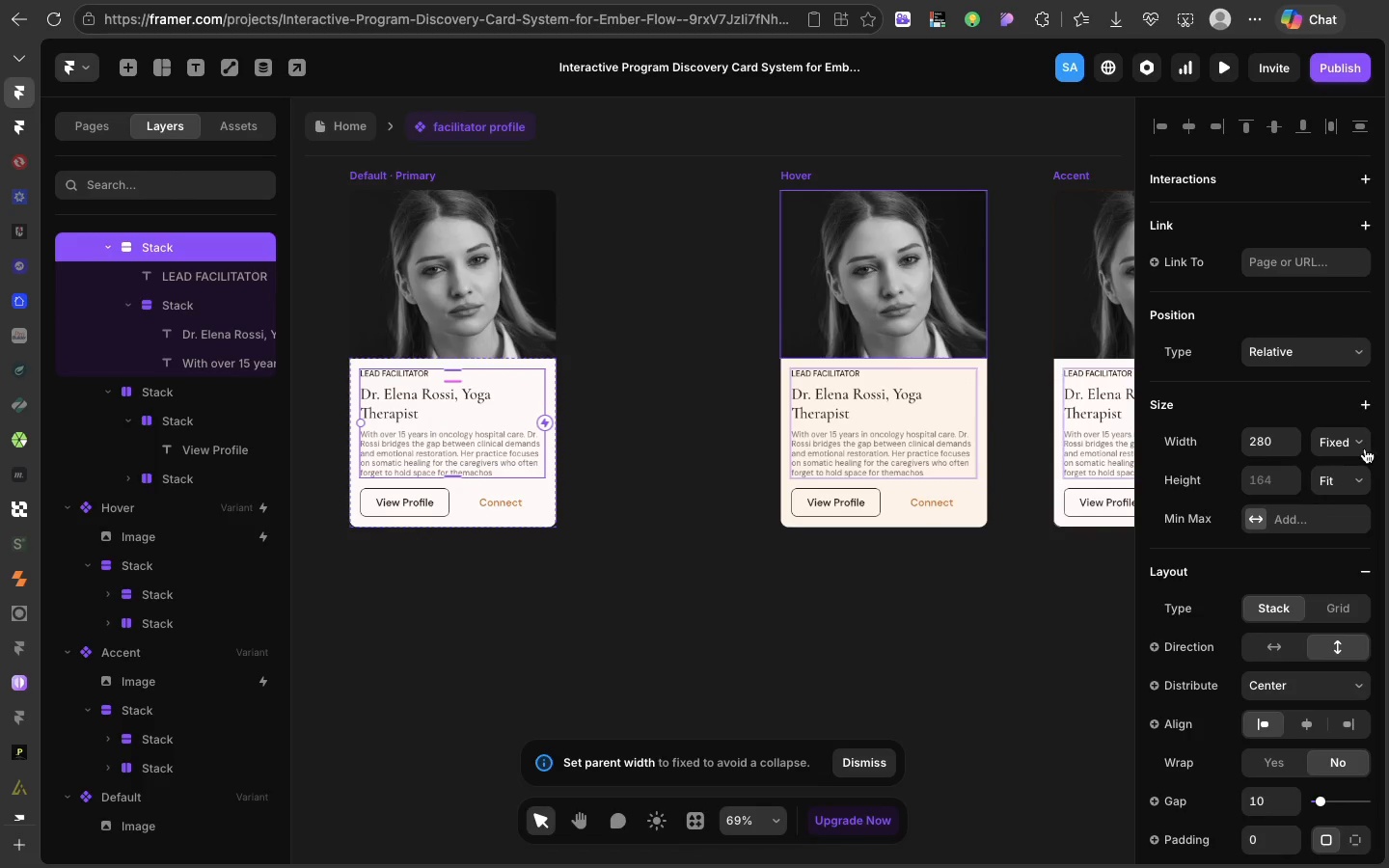 
left_click([1361, 452])
 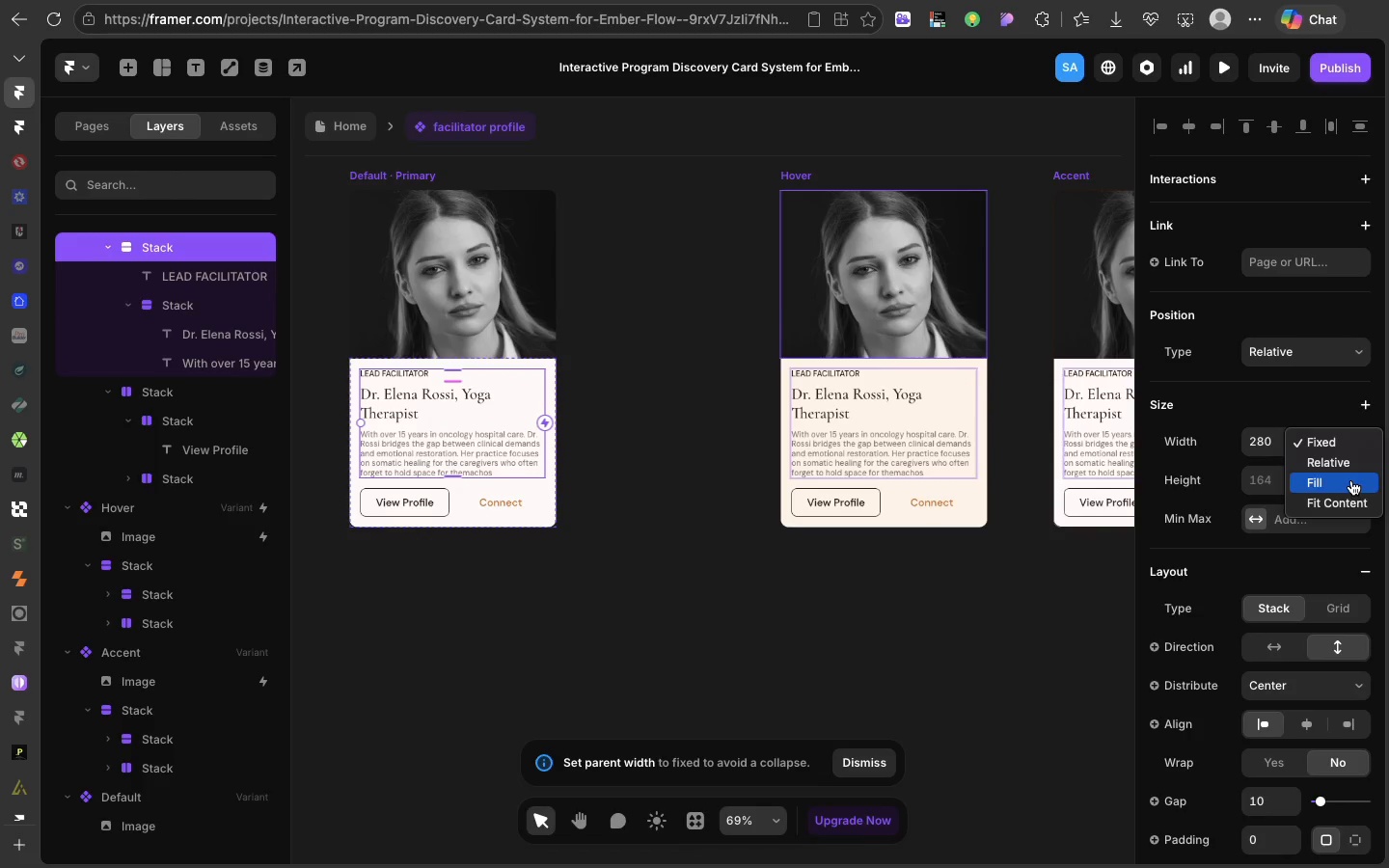 
left_click([1351, 480])
 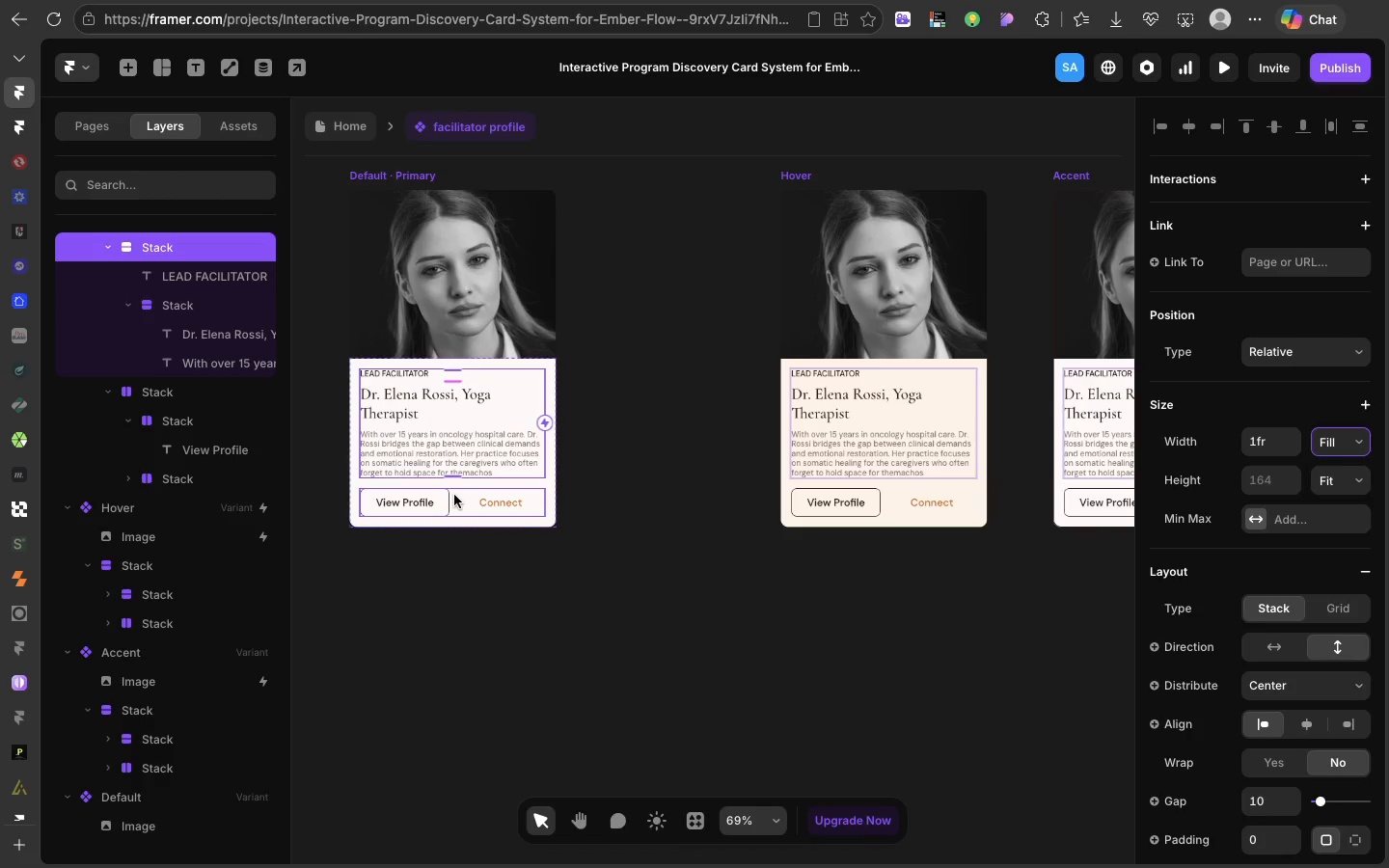 
left_click([454, 495])
 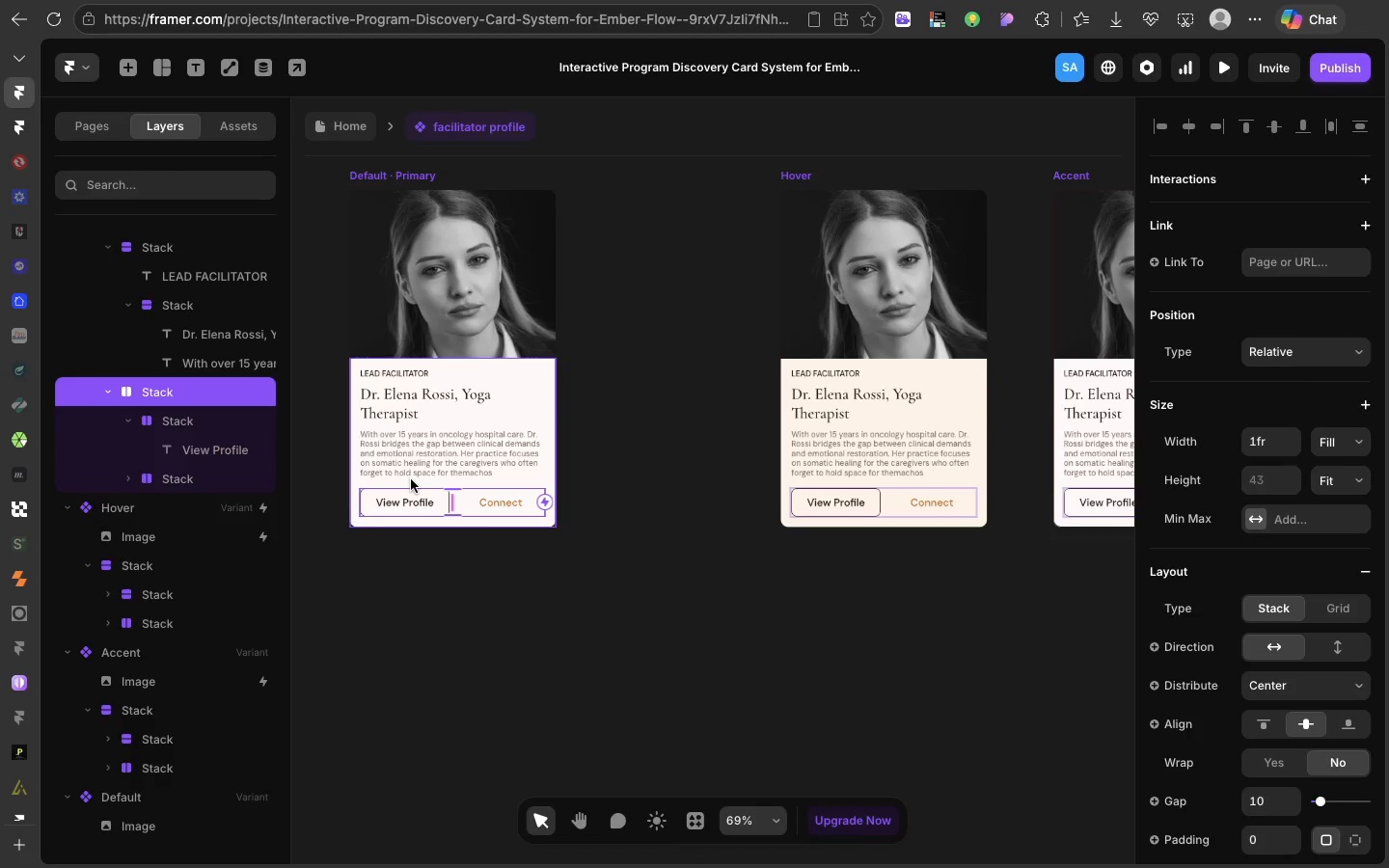 
left_click([411, 481])
 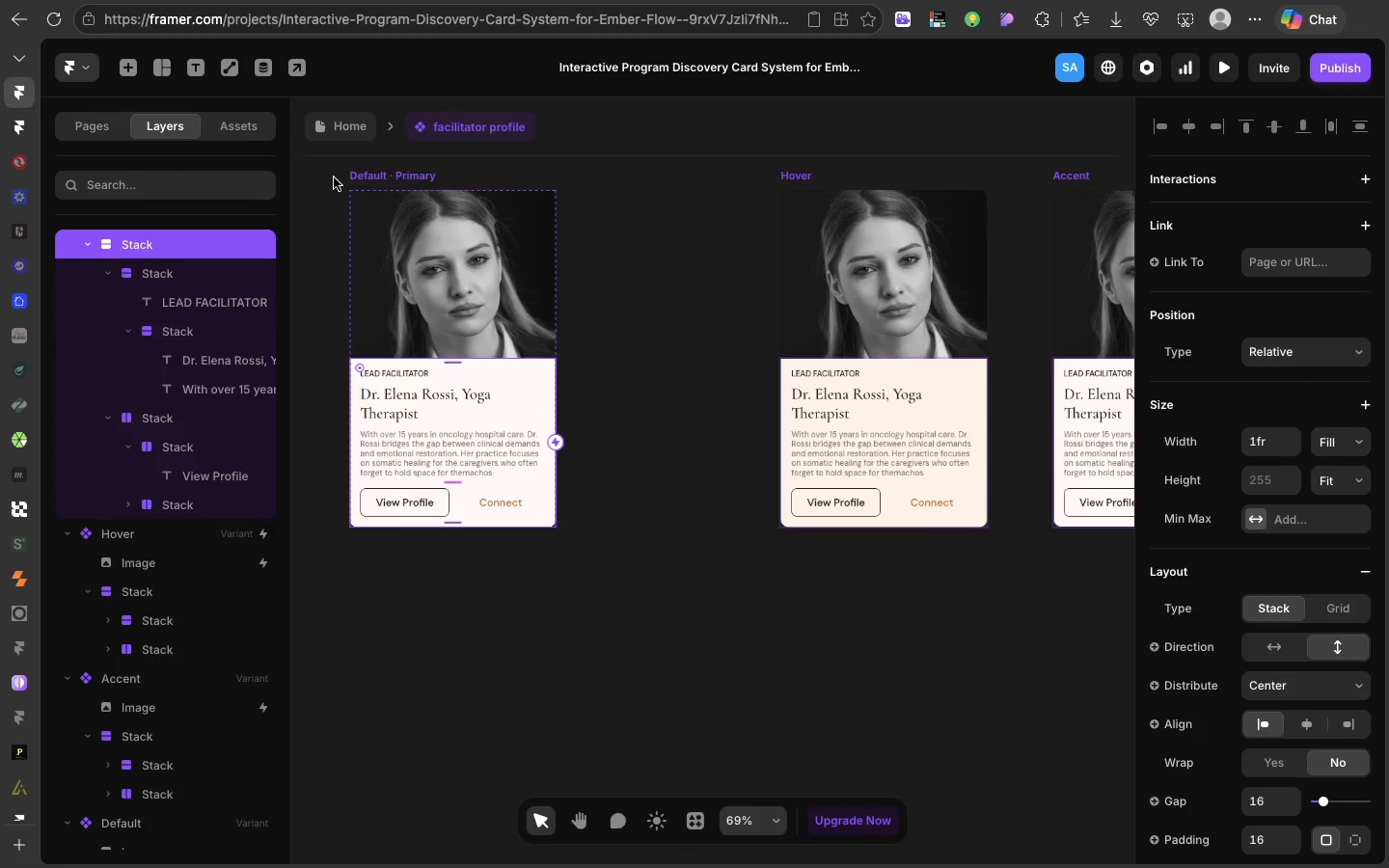 
left_click([338, 136])
 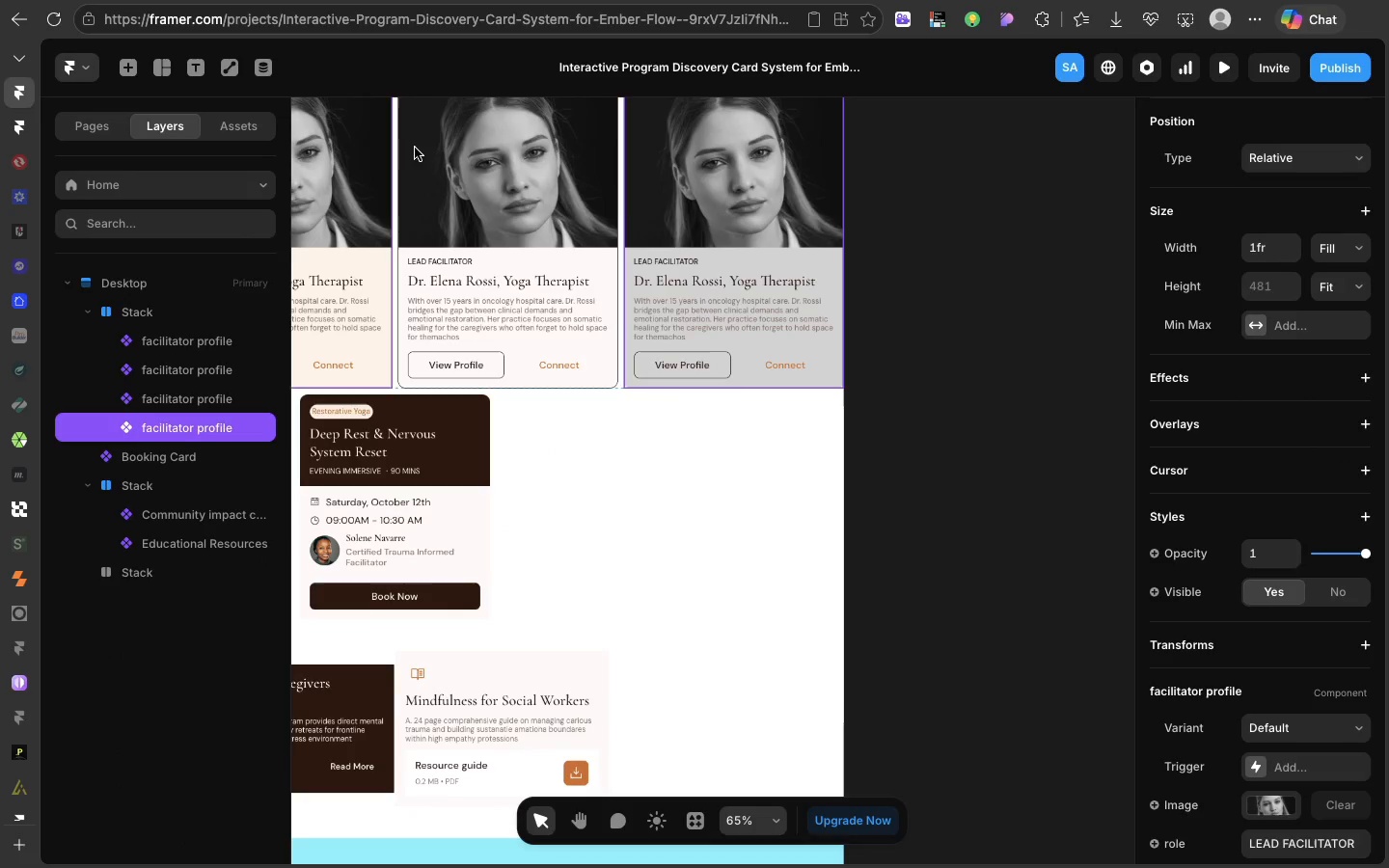 
scroll: coordinate [537, 289], scroll_direction: up, amount: 46.0
 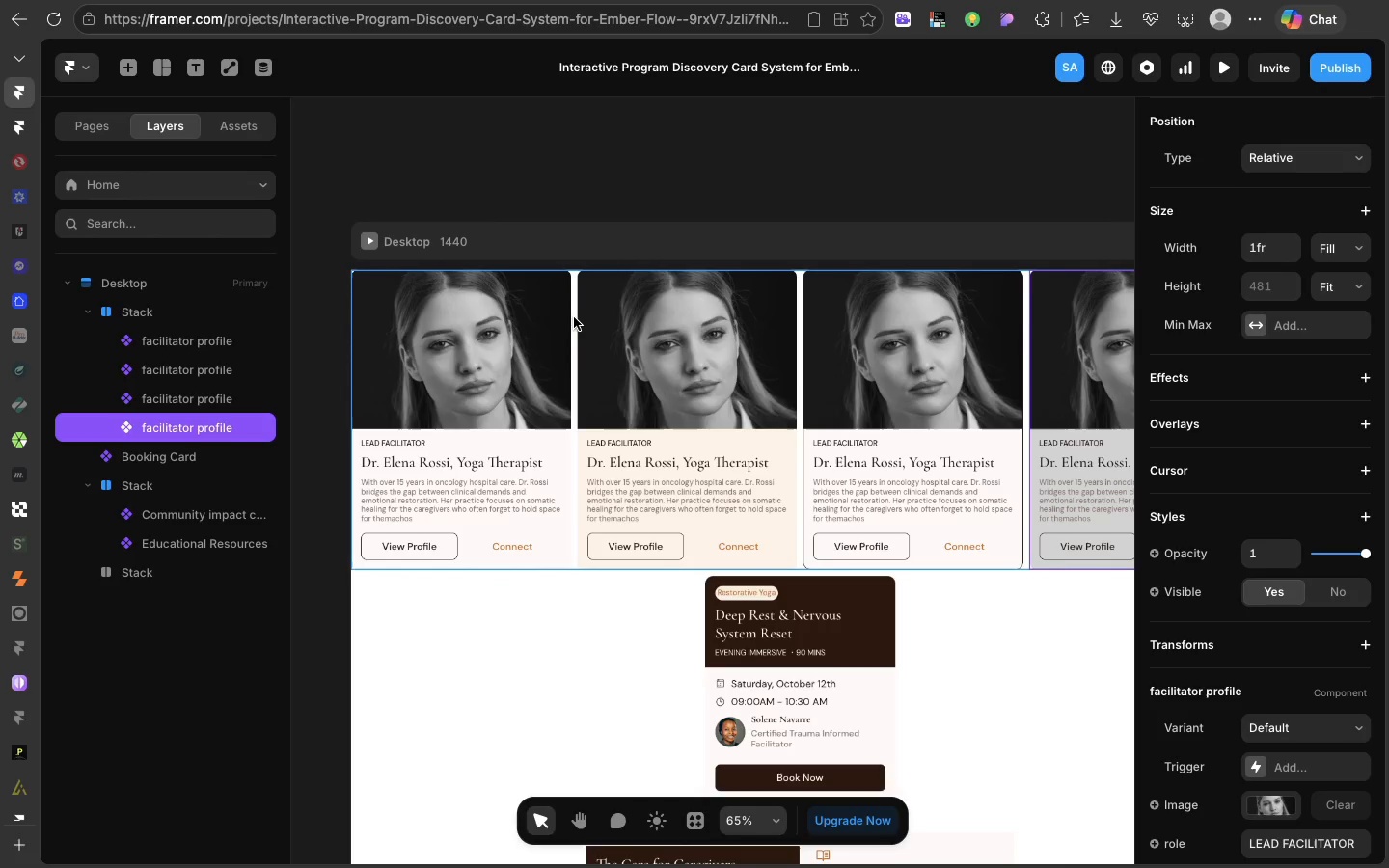 
left_click([574, 317])
 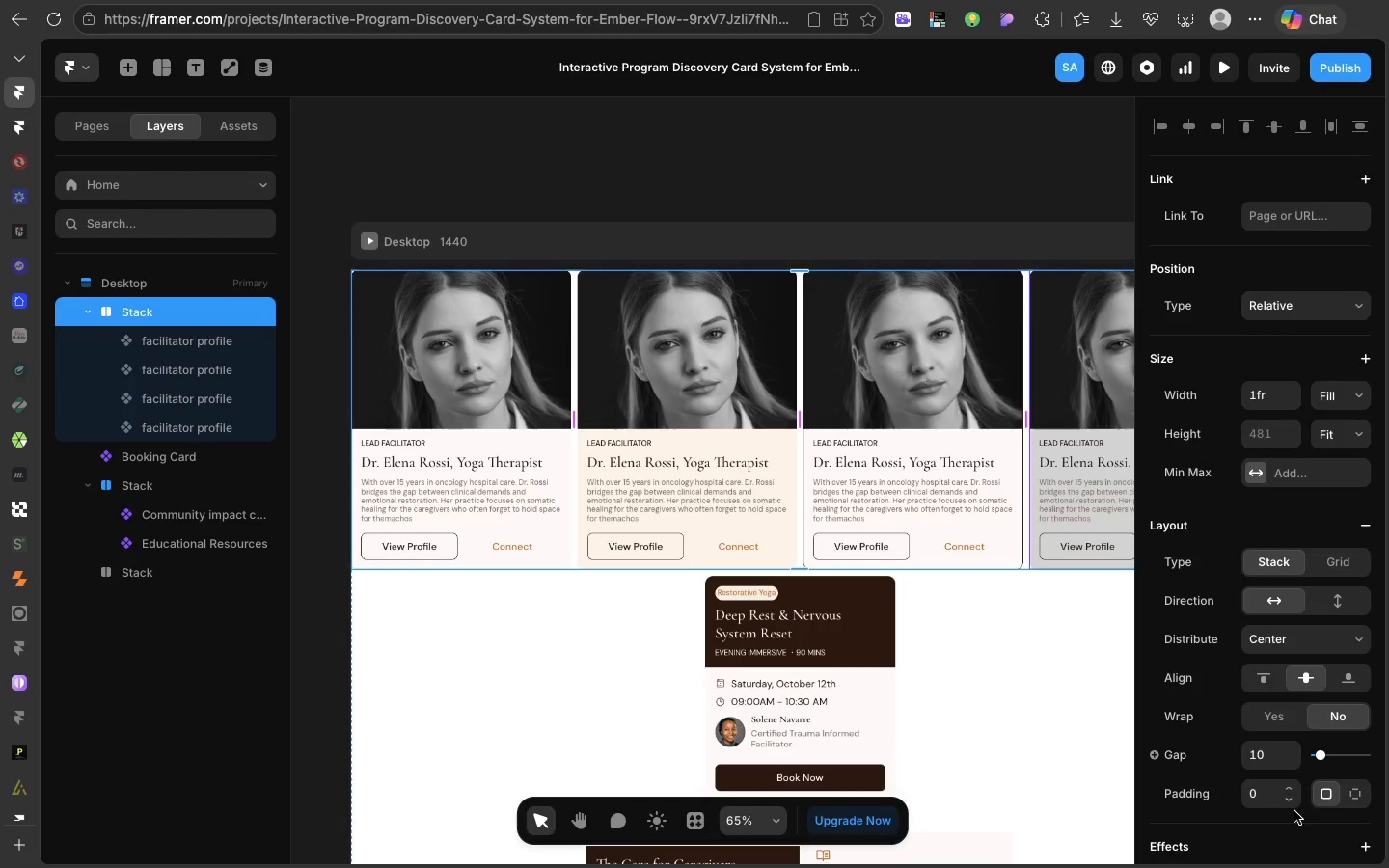 
left_click([1275, 800])
 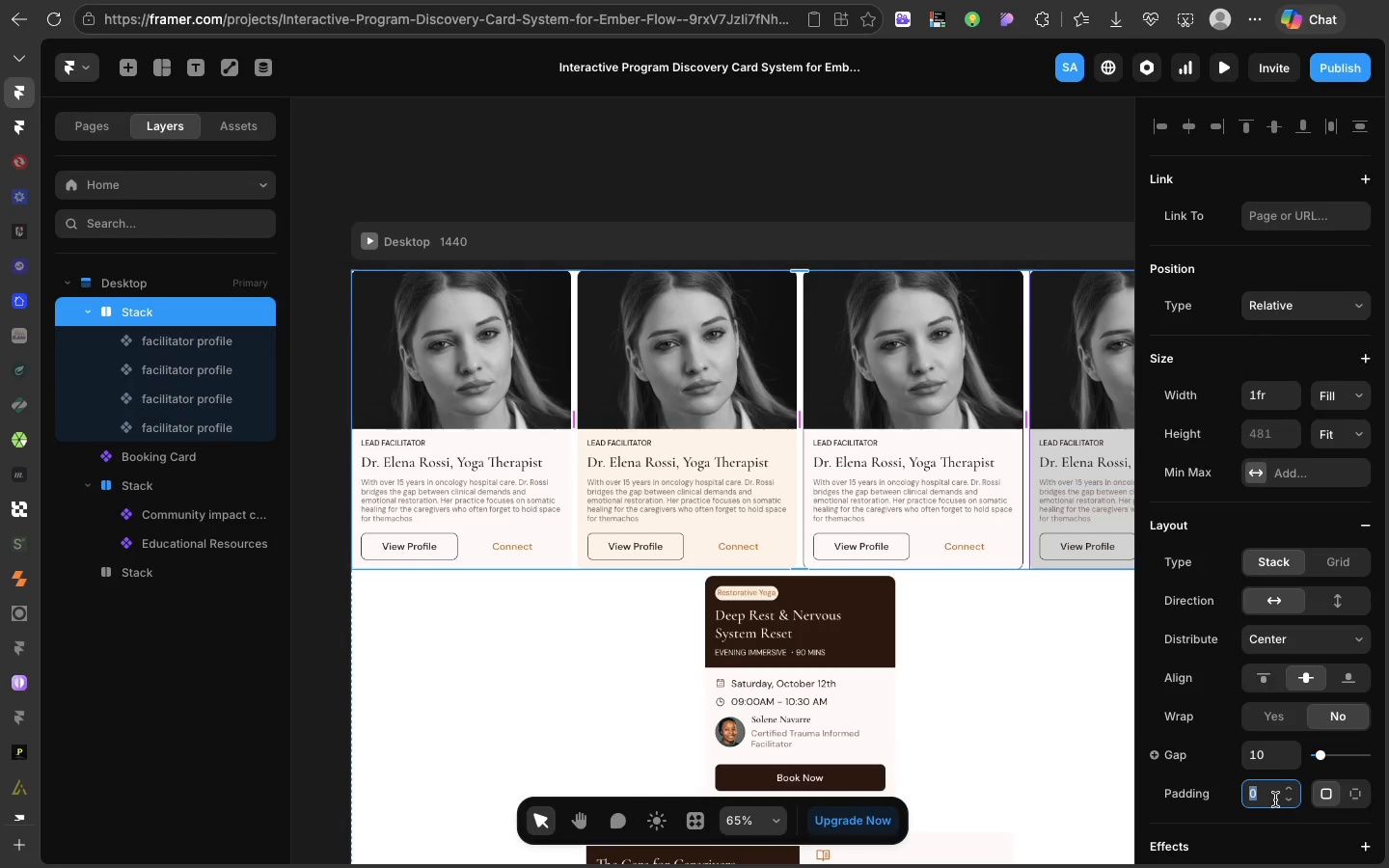 
type(49)
key(Backspace)
type(0)
 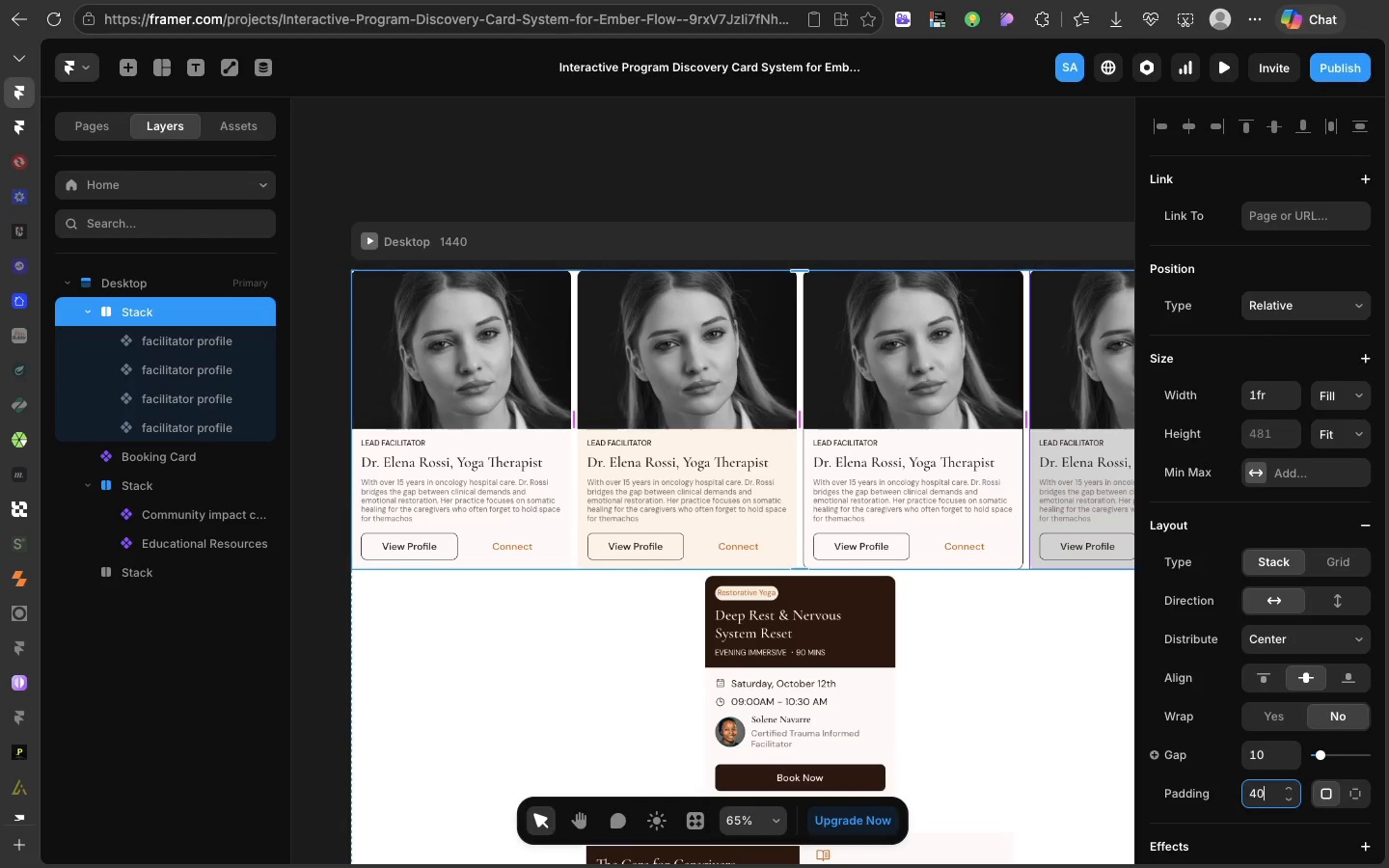 
key(Enter)
 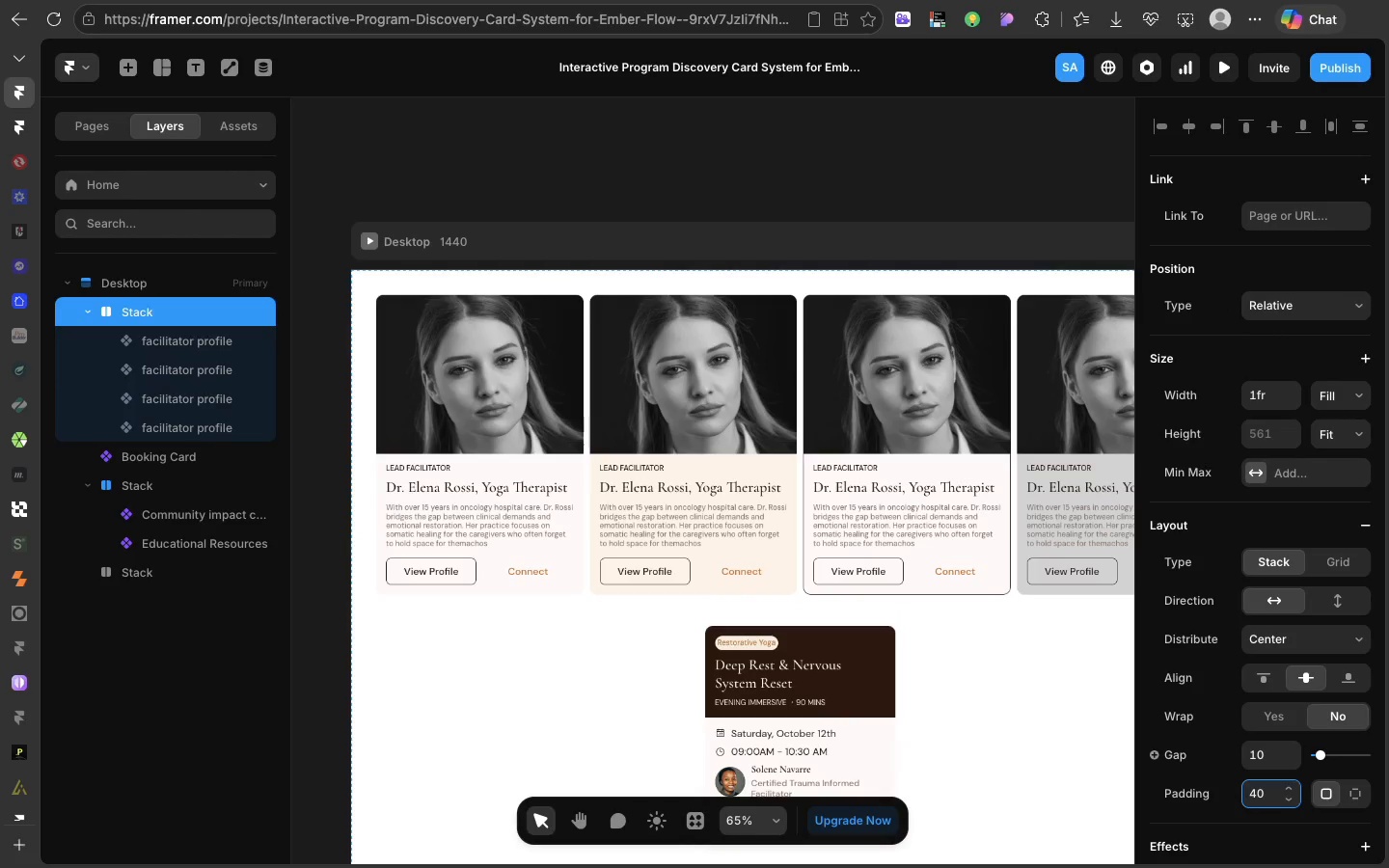 
scroll: coordinate [703, 525], scroll_direction: down, amount: 30.0
 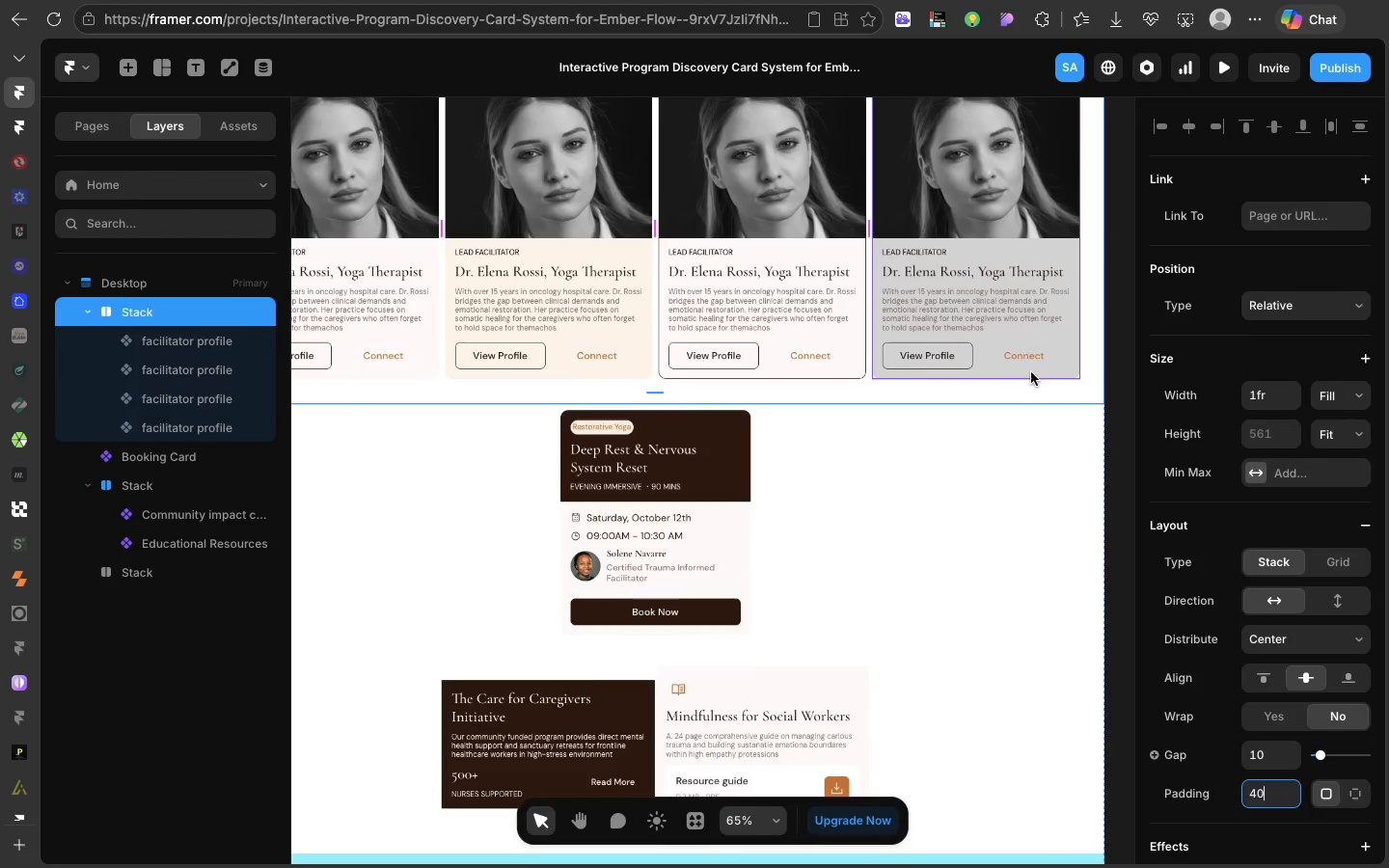 
scroll: coordinate [842, 302], scroll_direction: up, amount: 13.0
 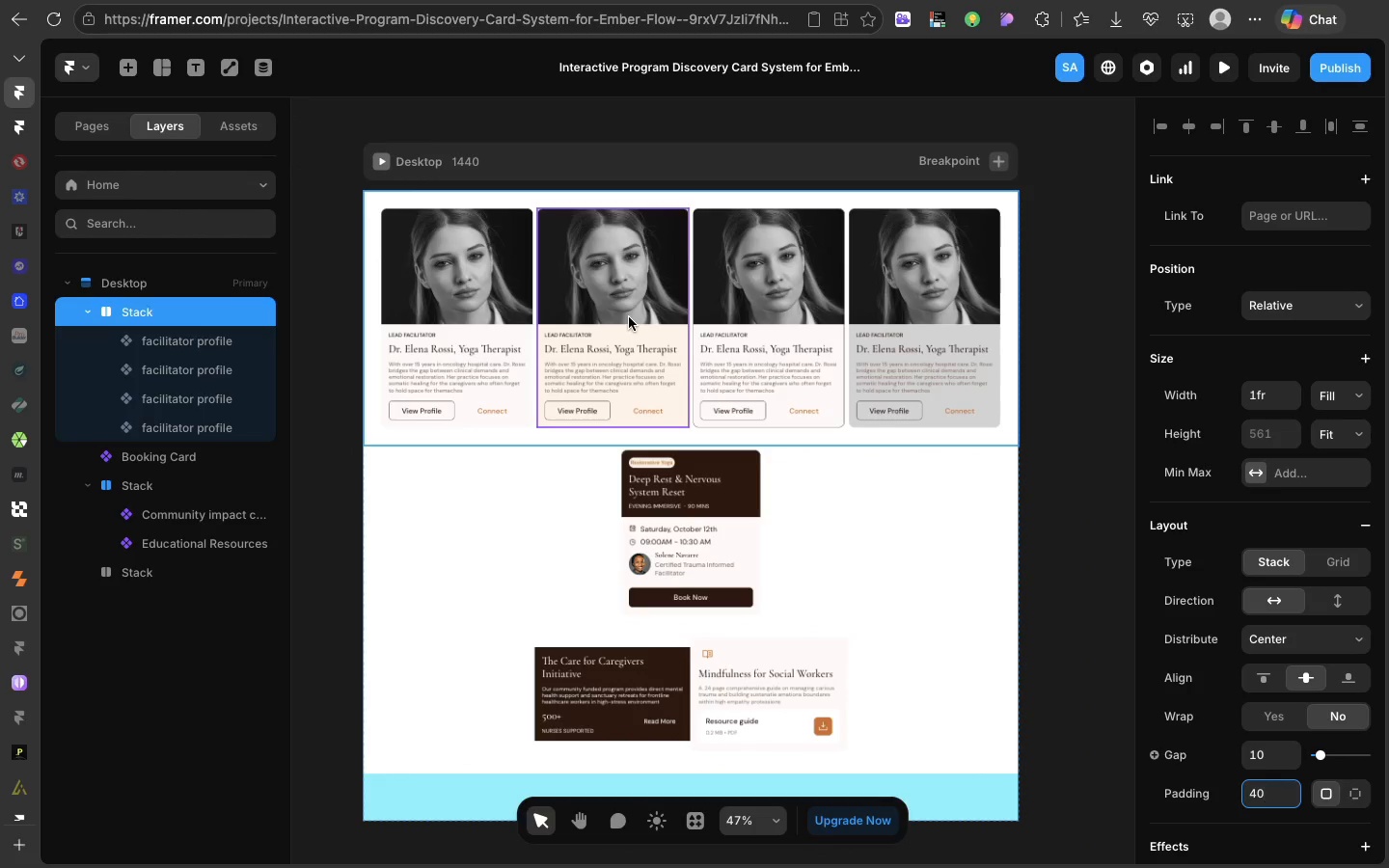 
left_click([646, 481])
 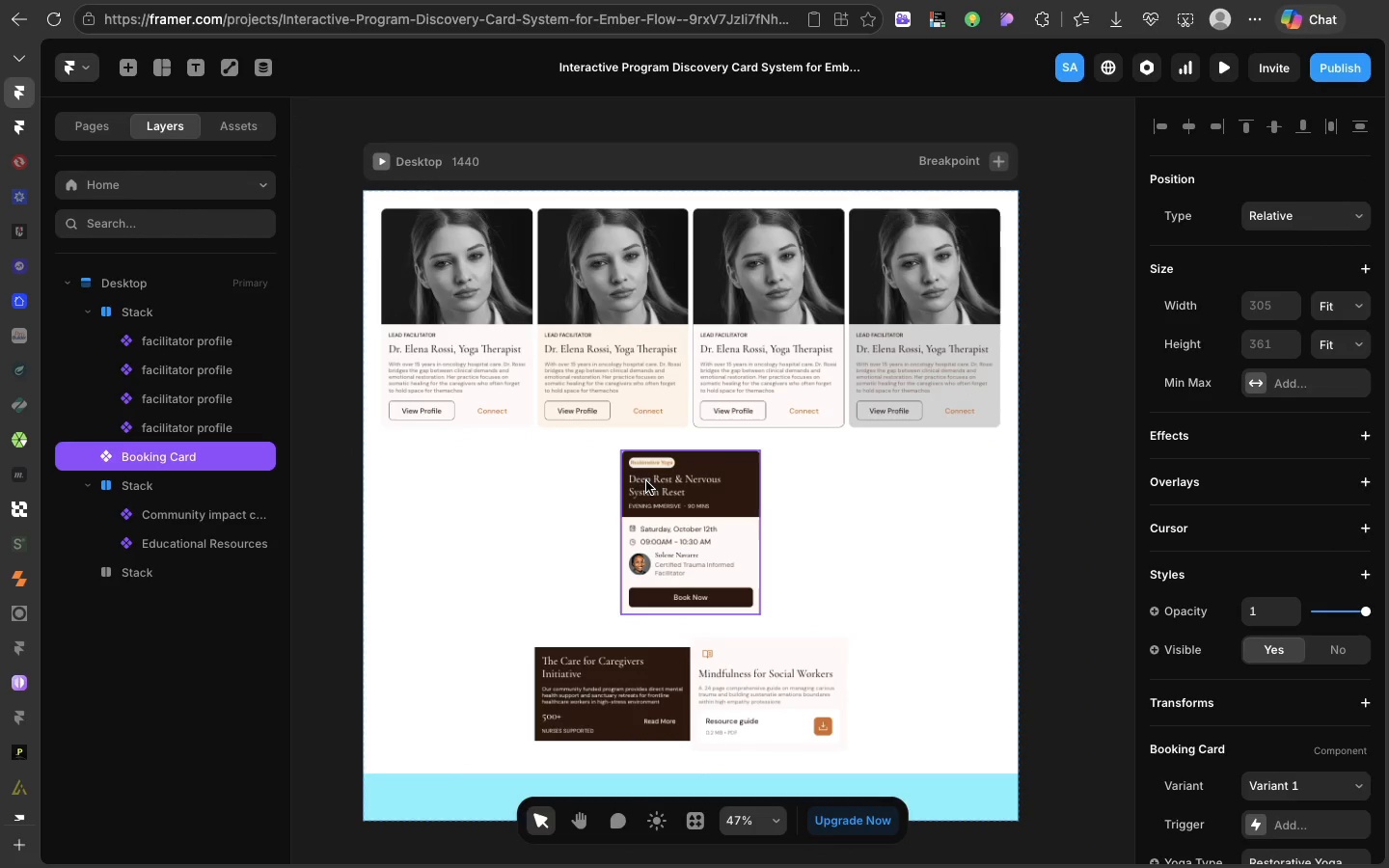 
key(Meta+CommandLeft)
 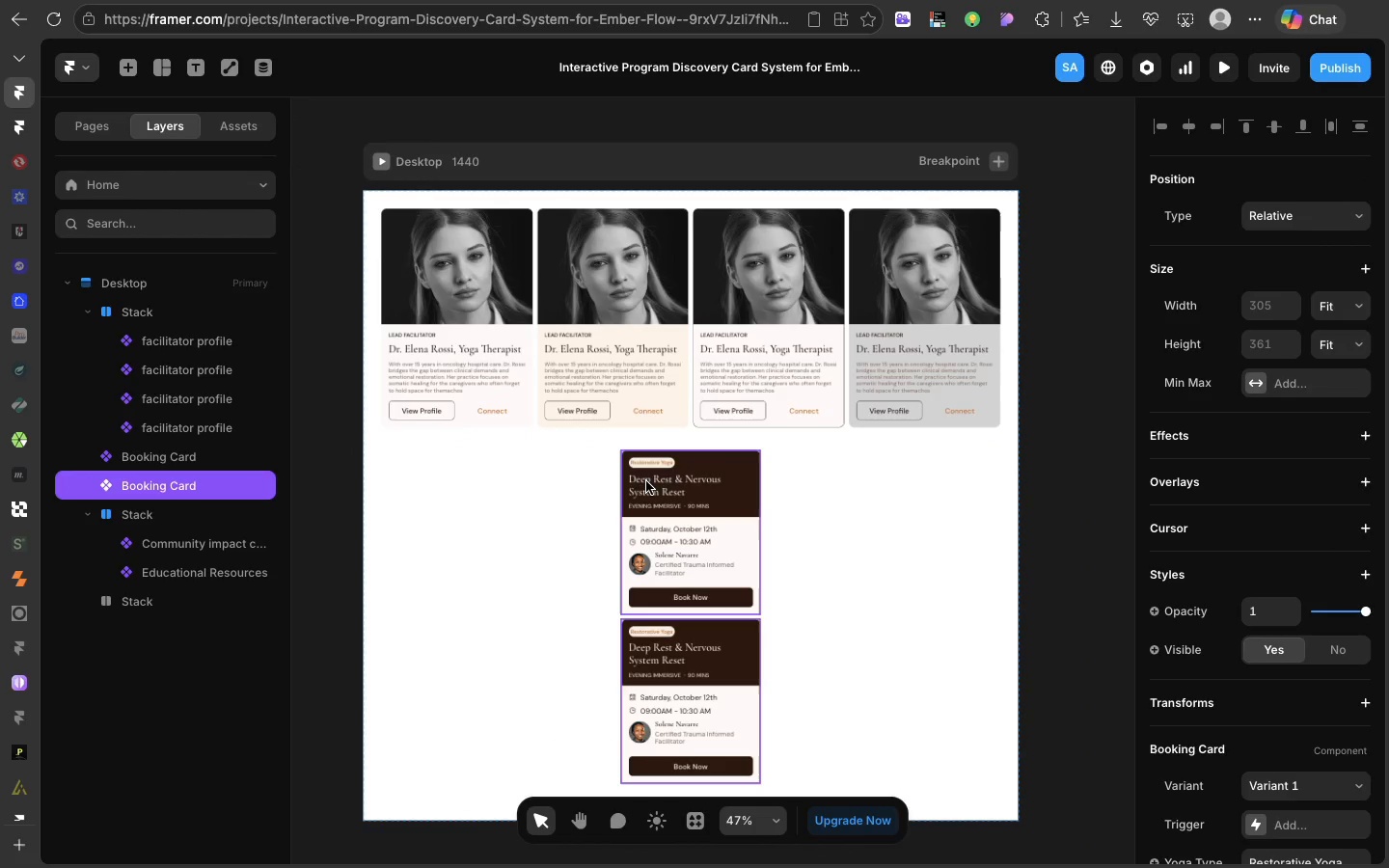 
key(Meta+D)
 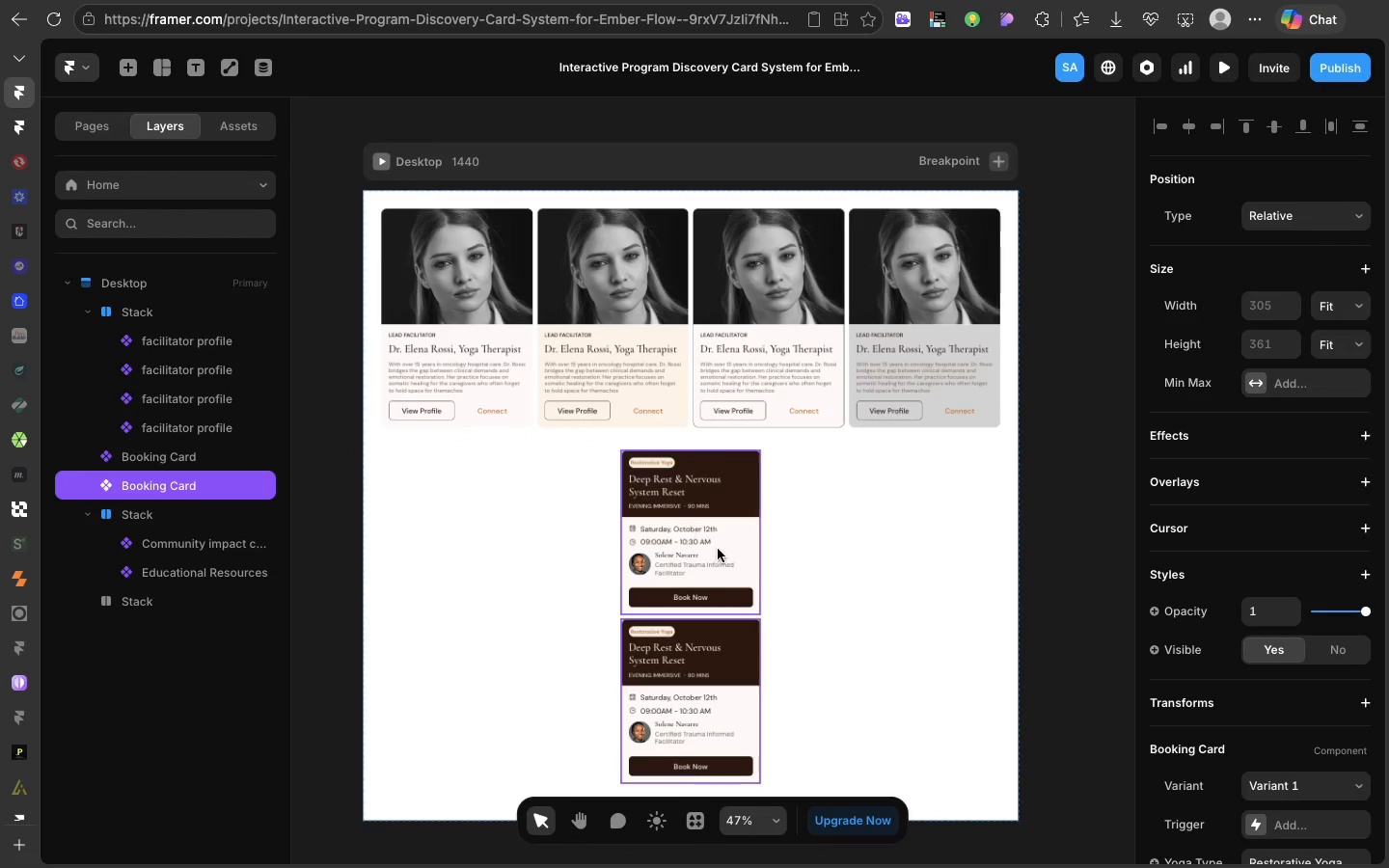 
hold_key(key=ShiftLeft, duration=0.89)
left_click([720, 564])
 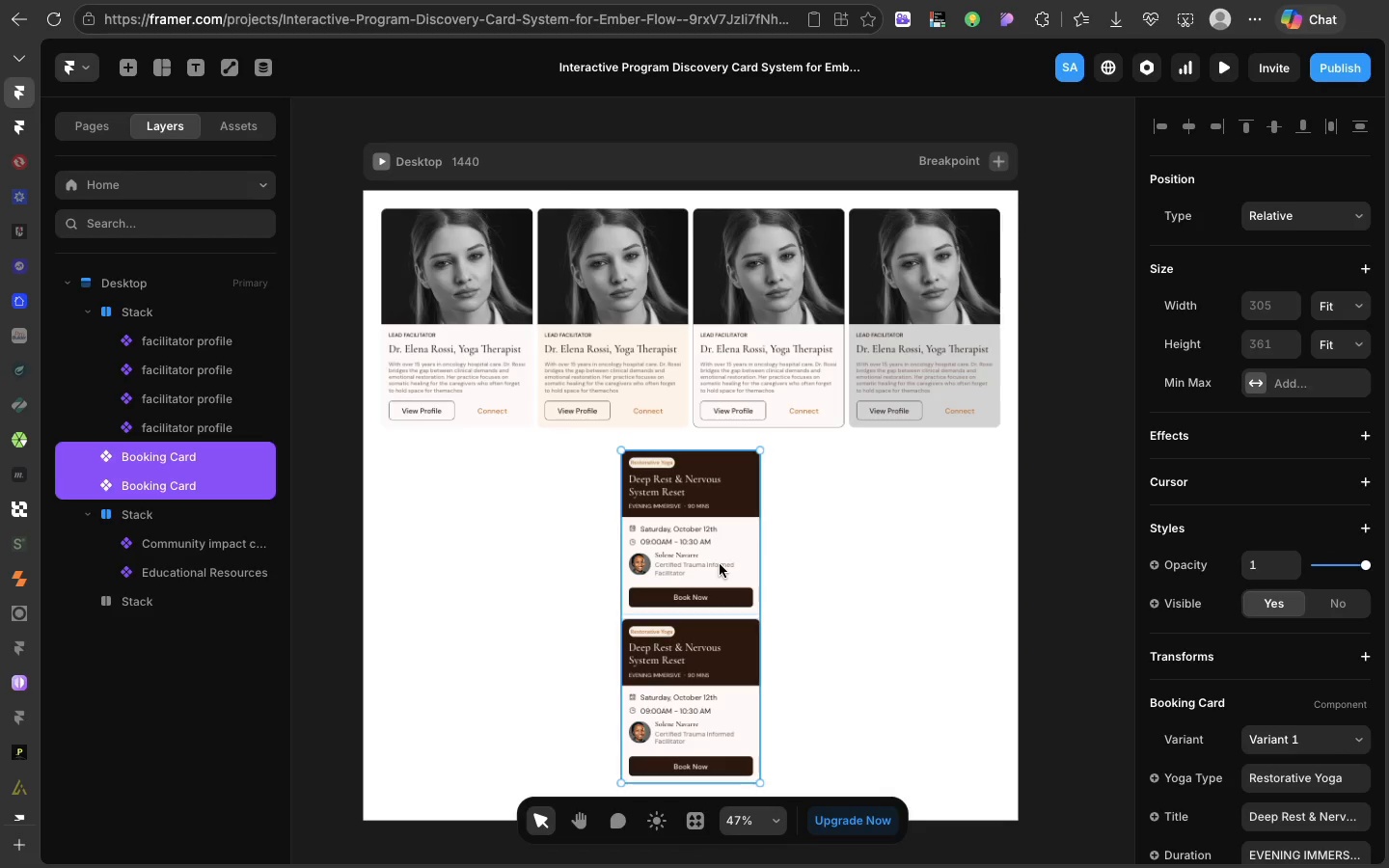 
right_click([720, 564])
 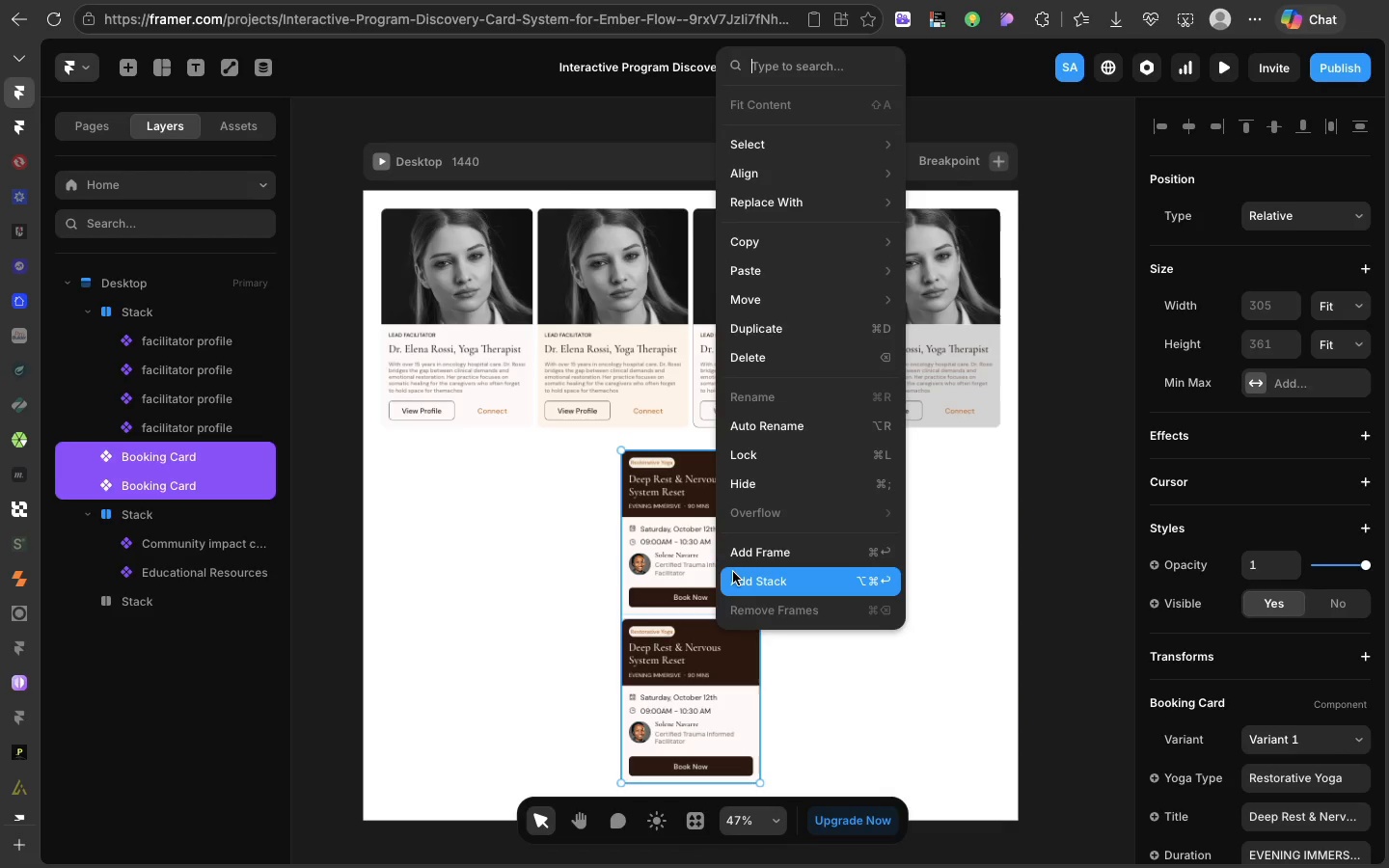 
left_click([733, 572])
 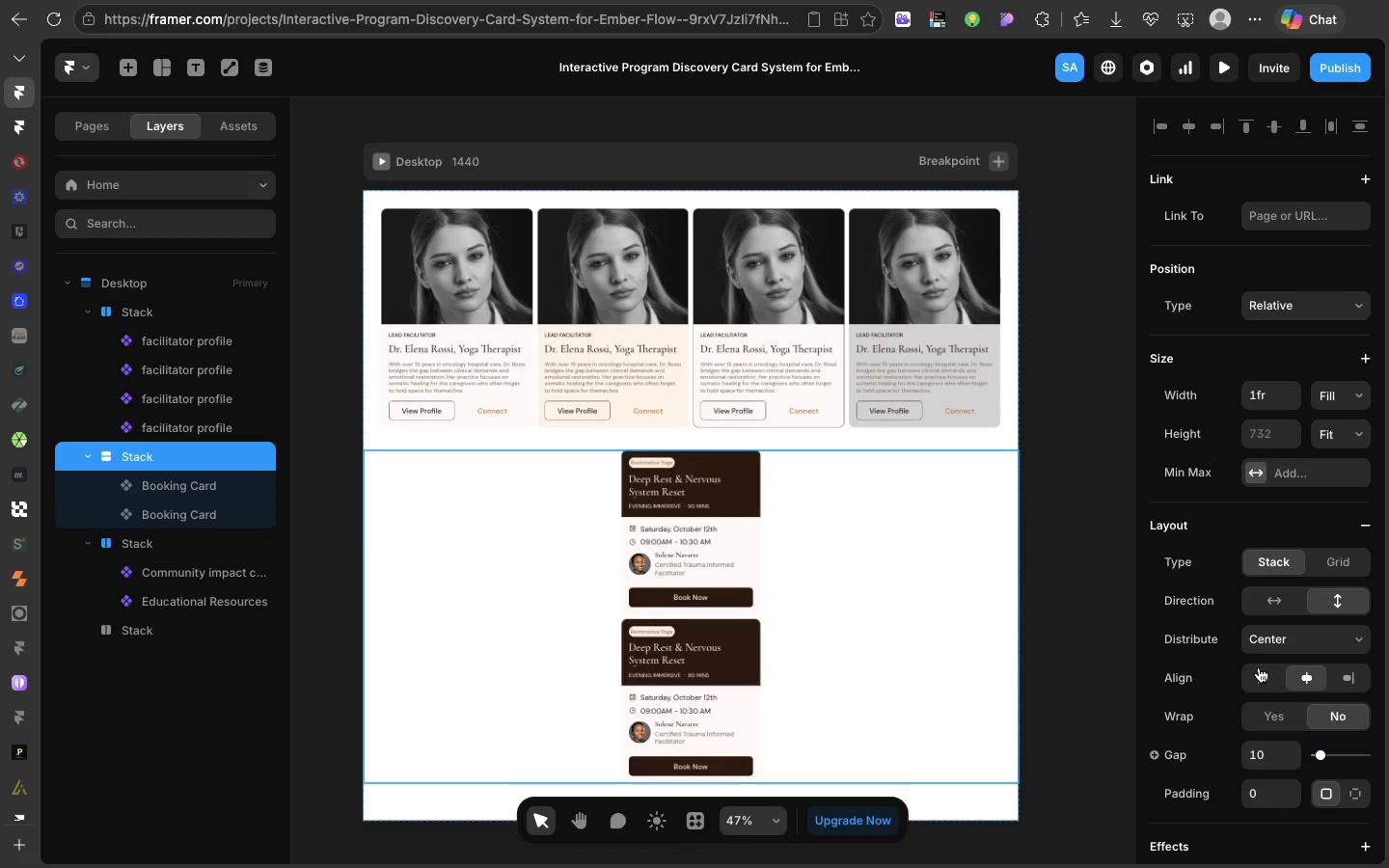 
left_click([1272, 603])
 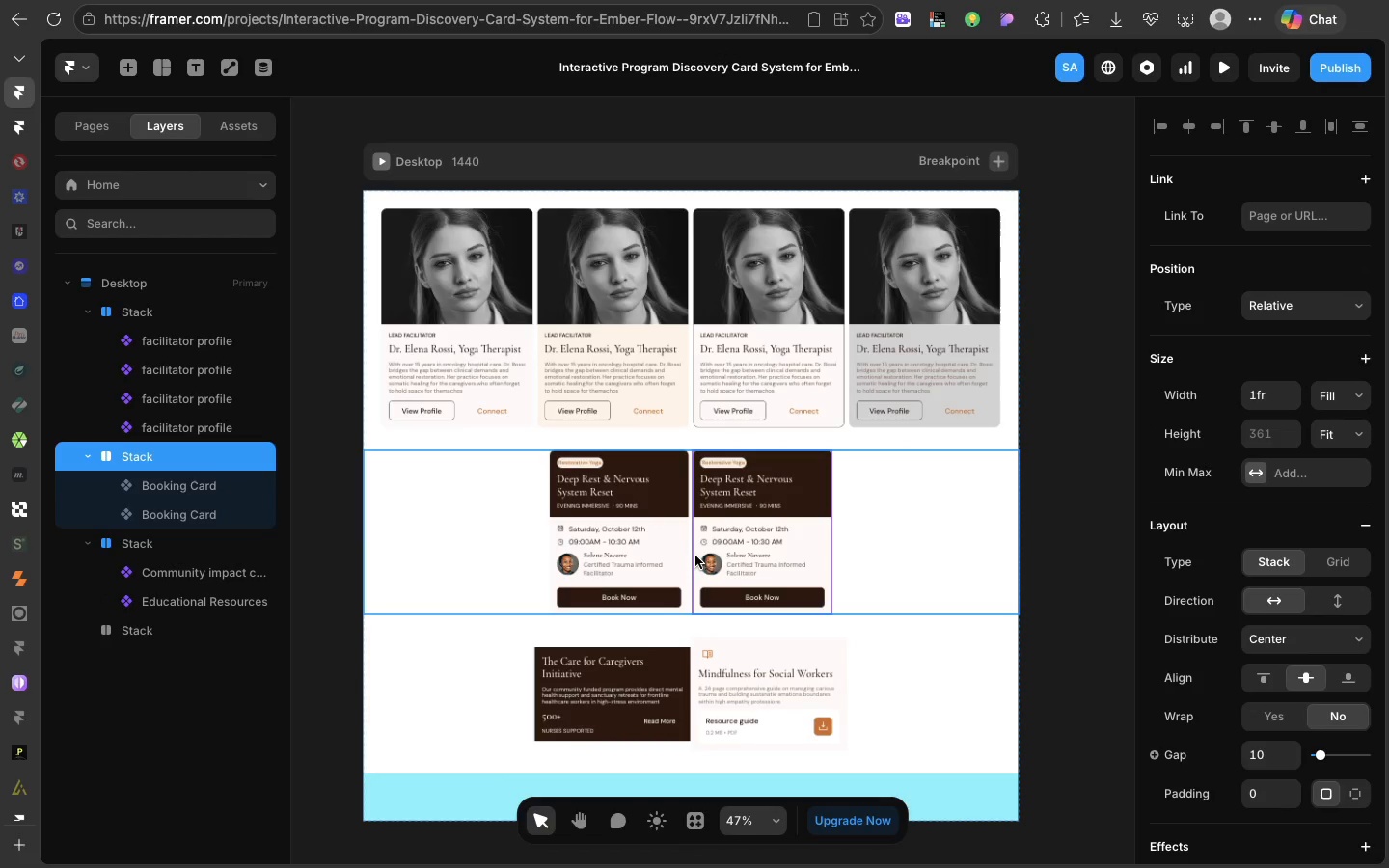 
left_click([694, 556])
 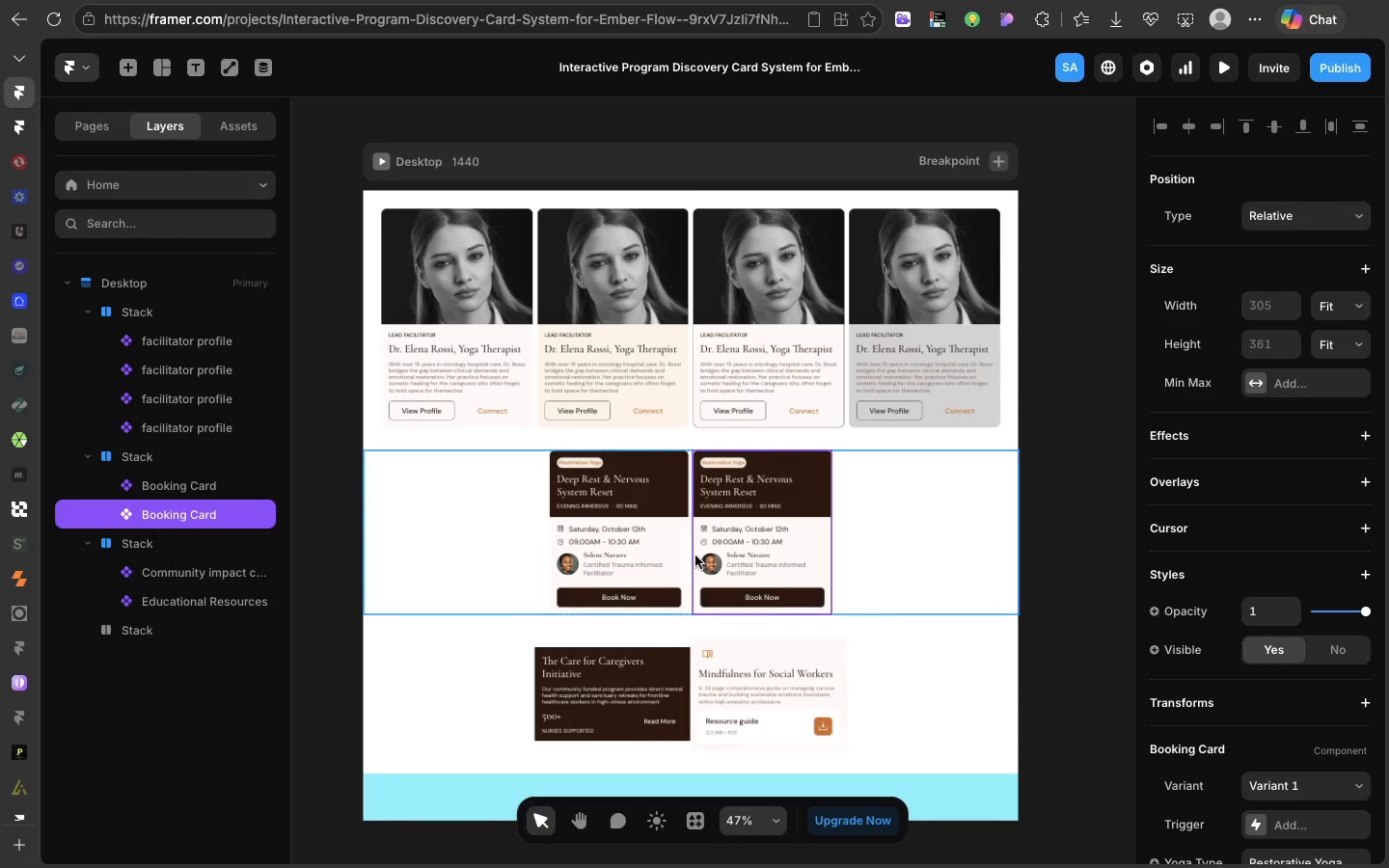 
key(Meta+D)
 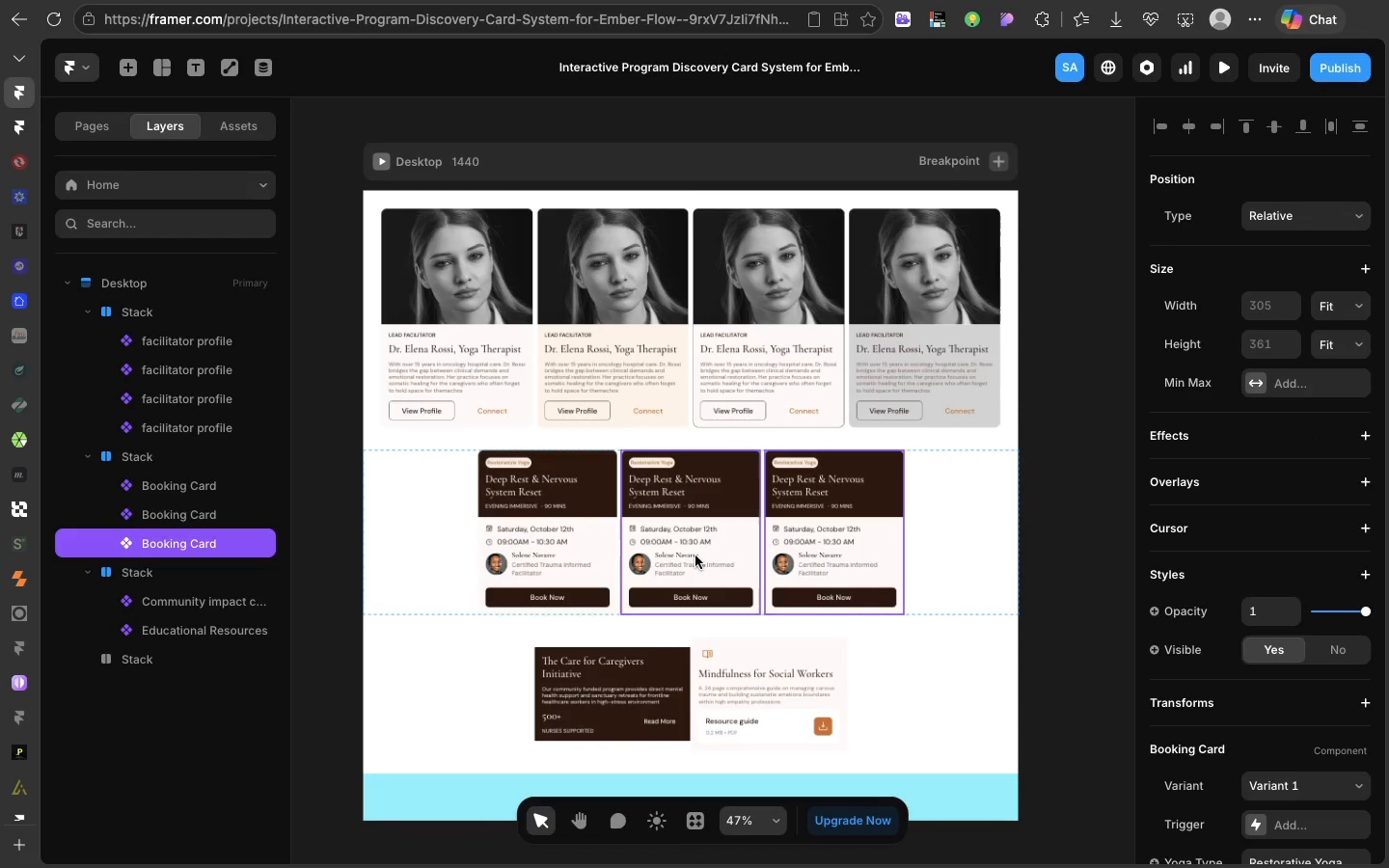 
key(D)
 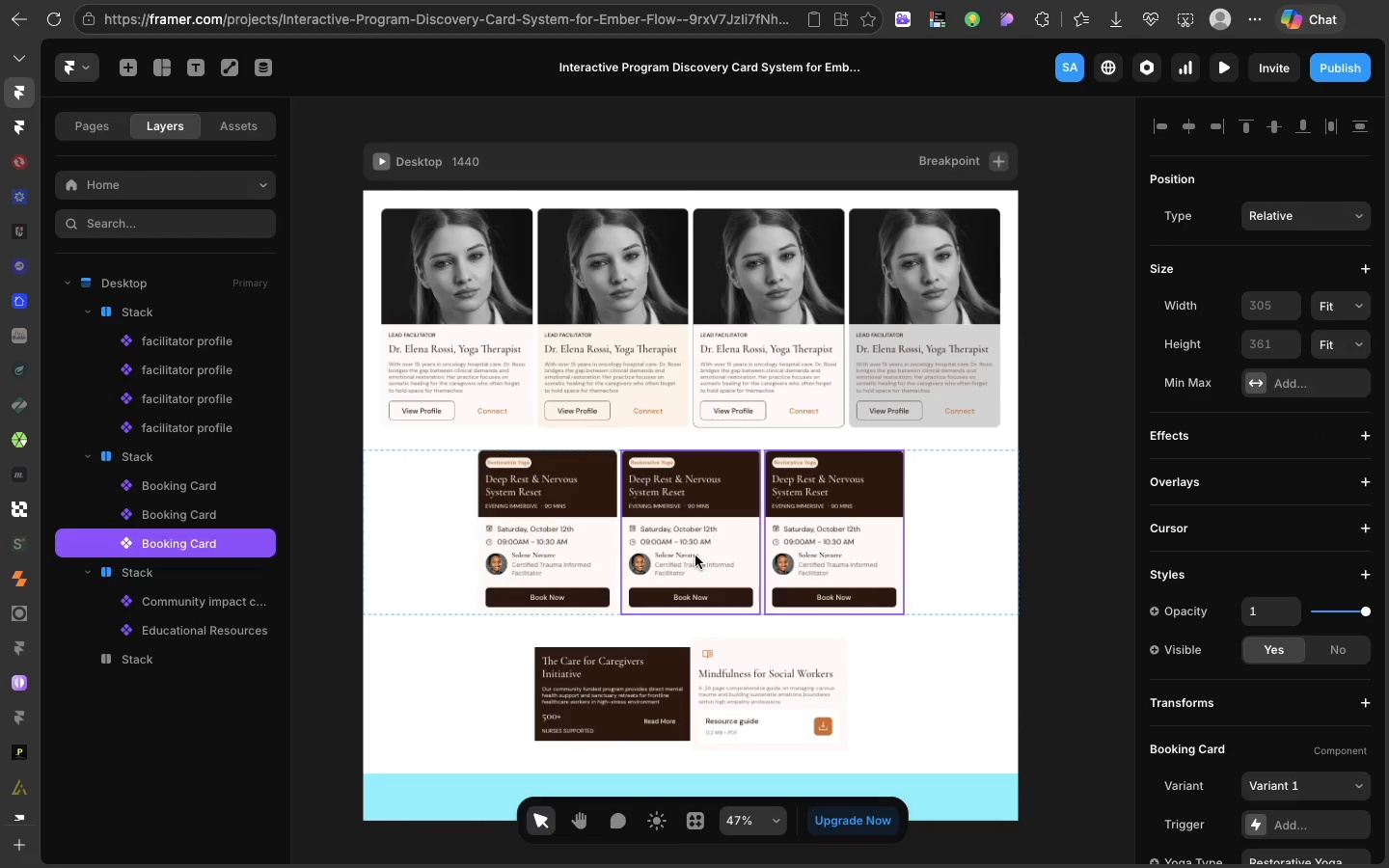 
key(Meta+D)
 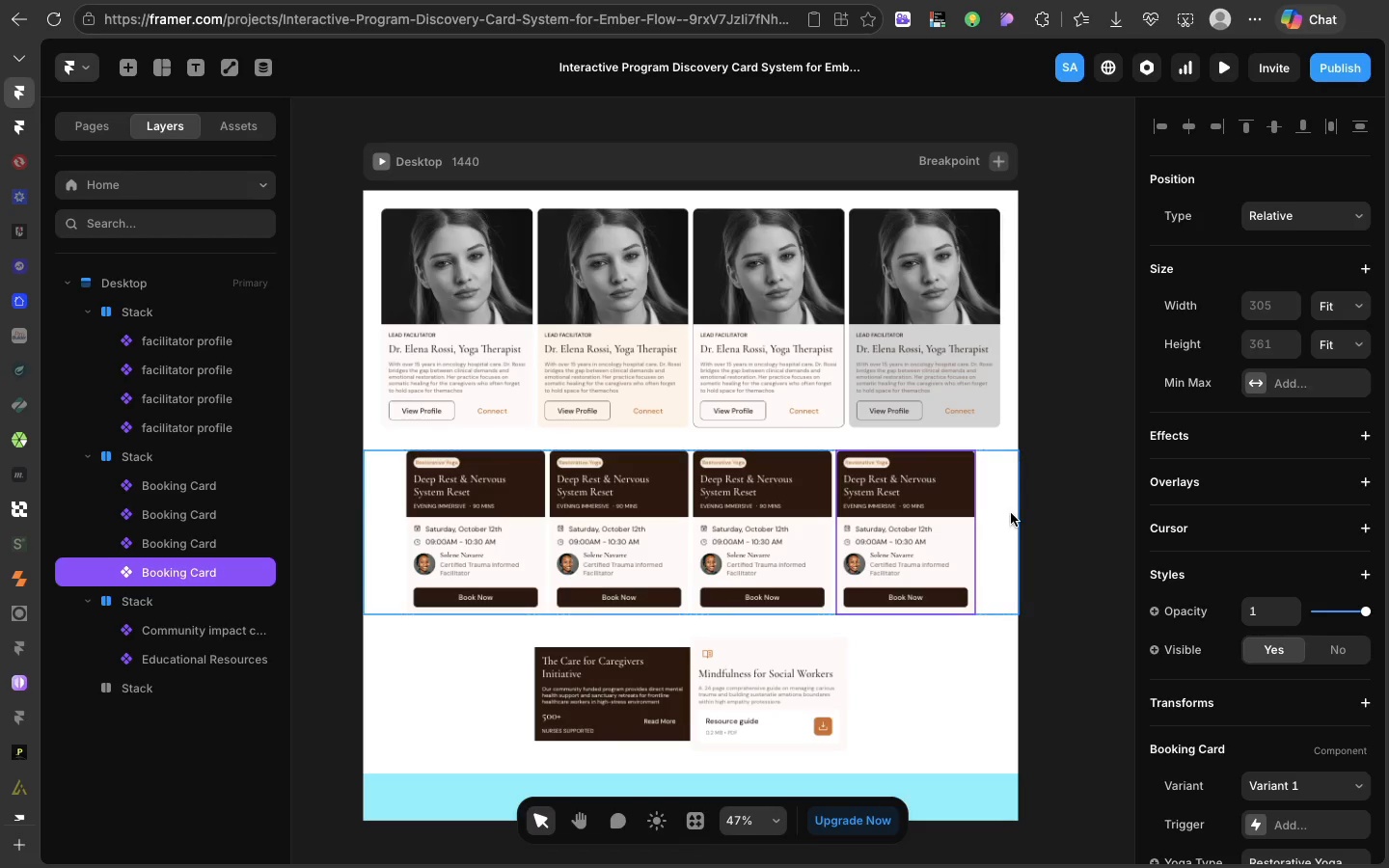 
left_click([1011, 513])
 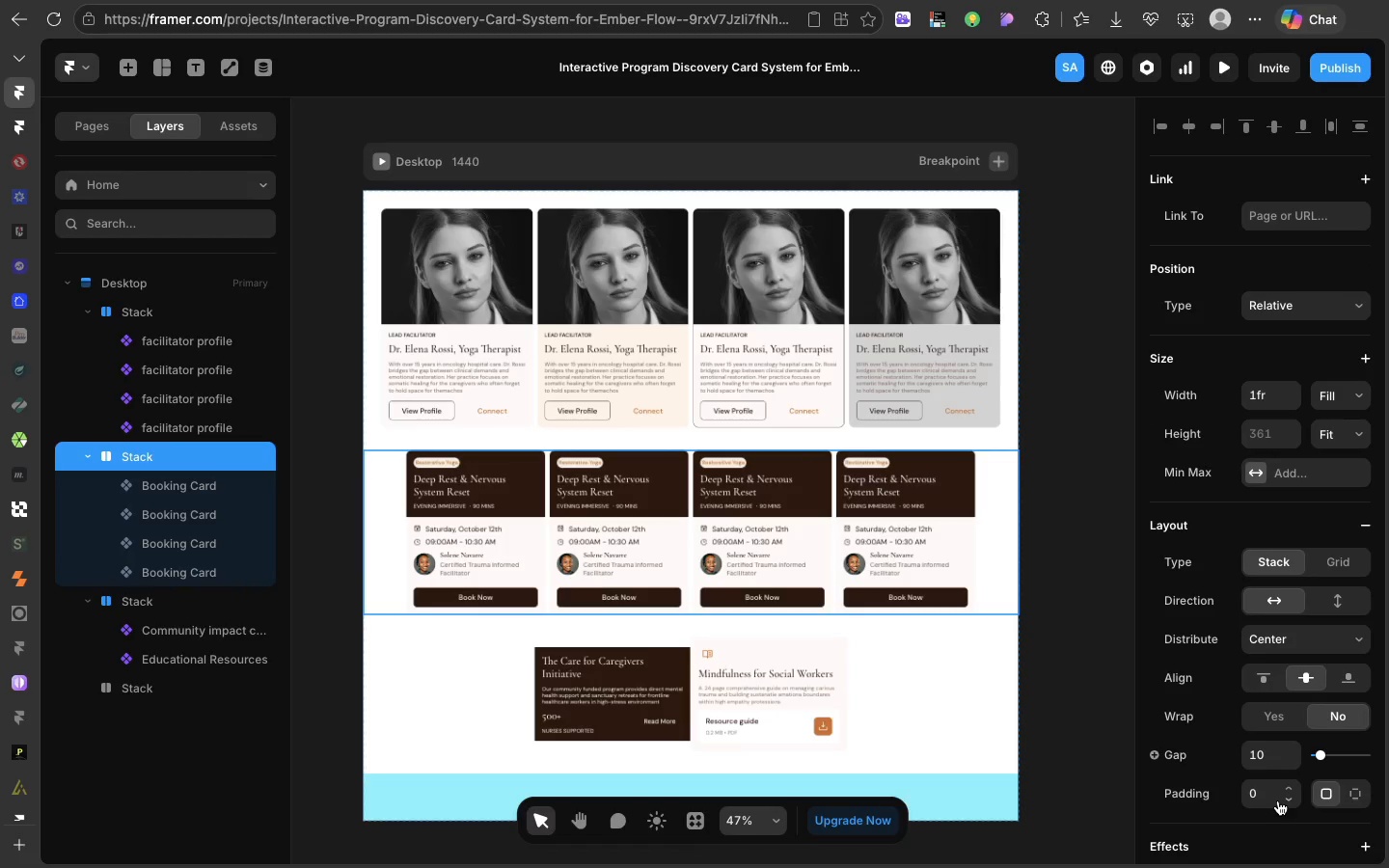 
left_click([1273, 797])
 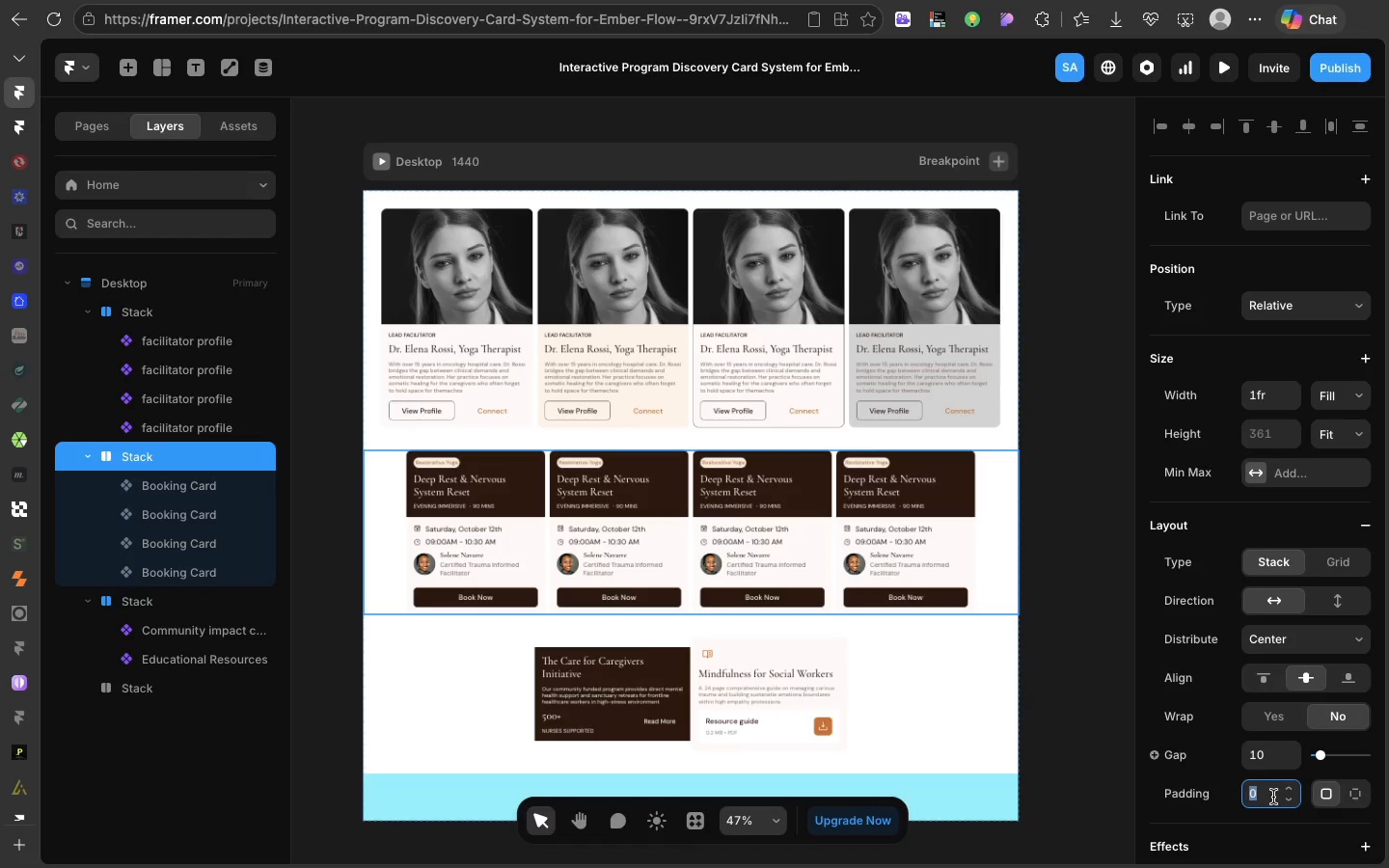 
type(80)
 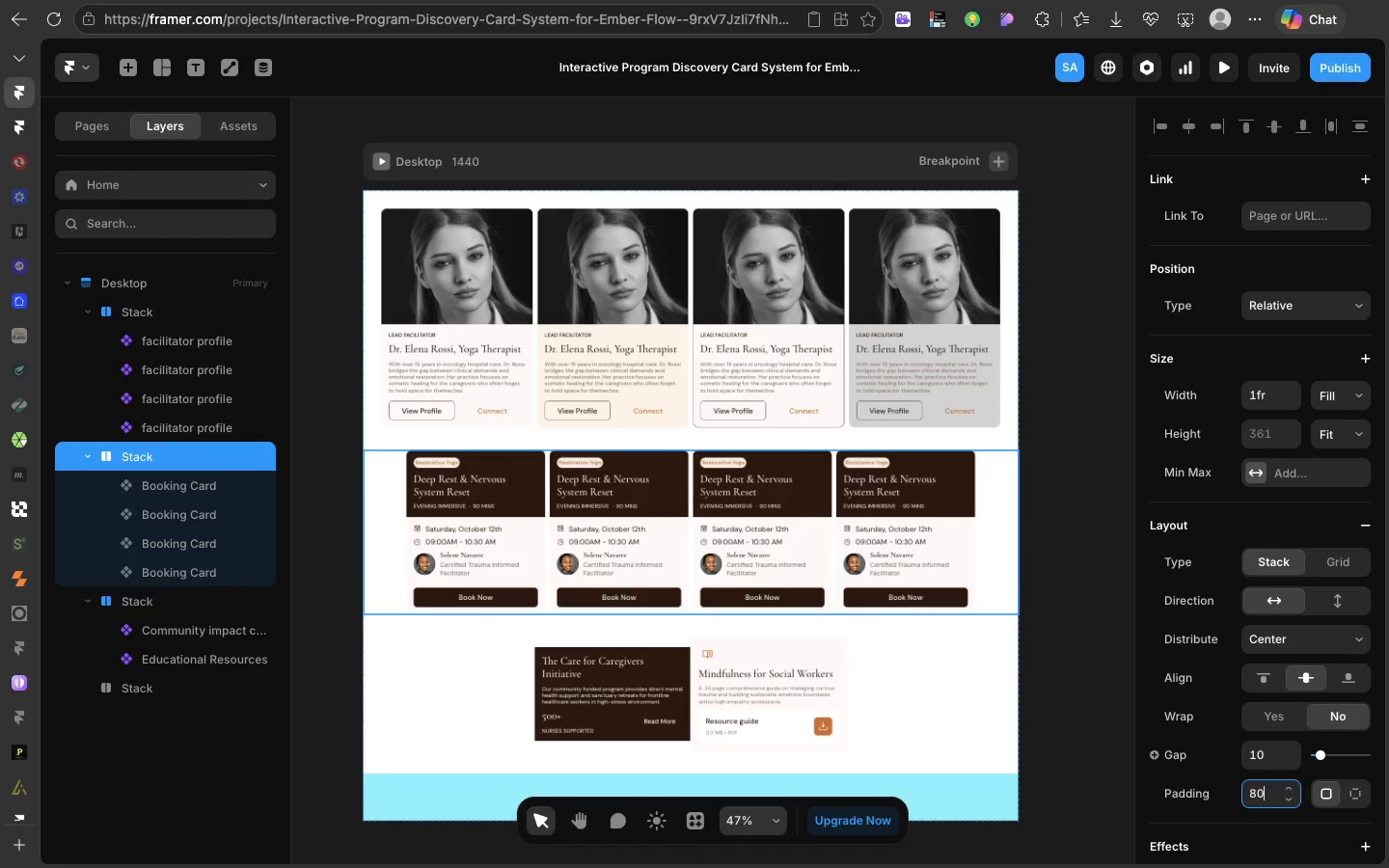 
key(Enter)
 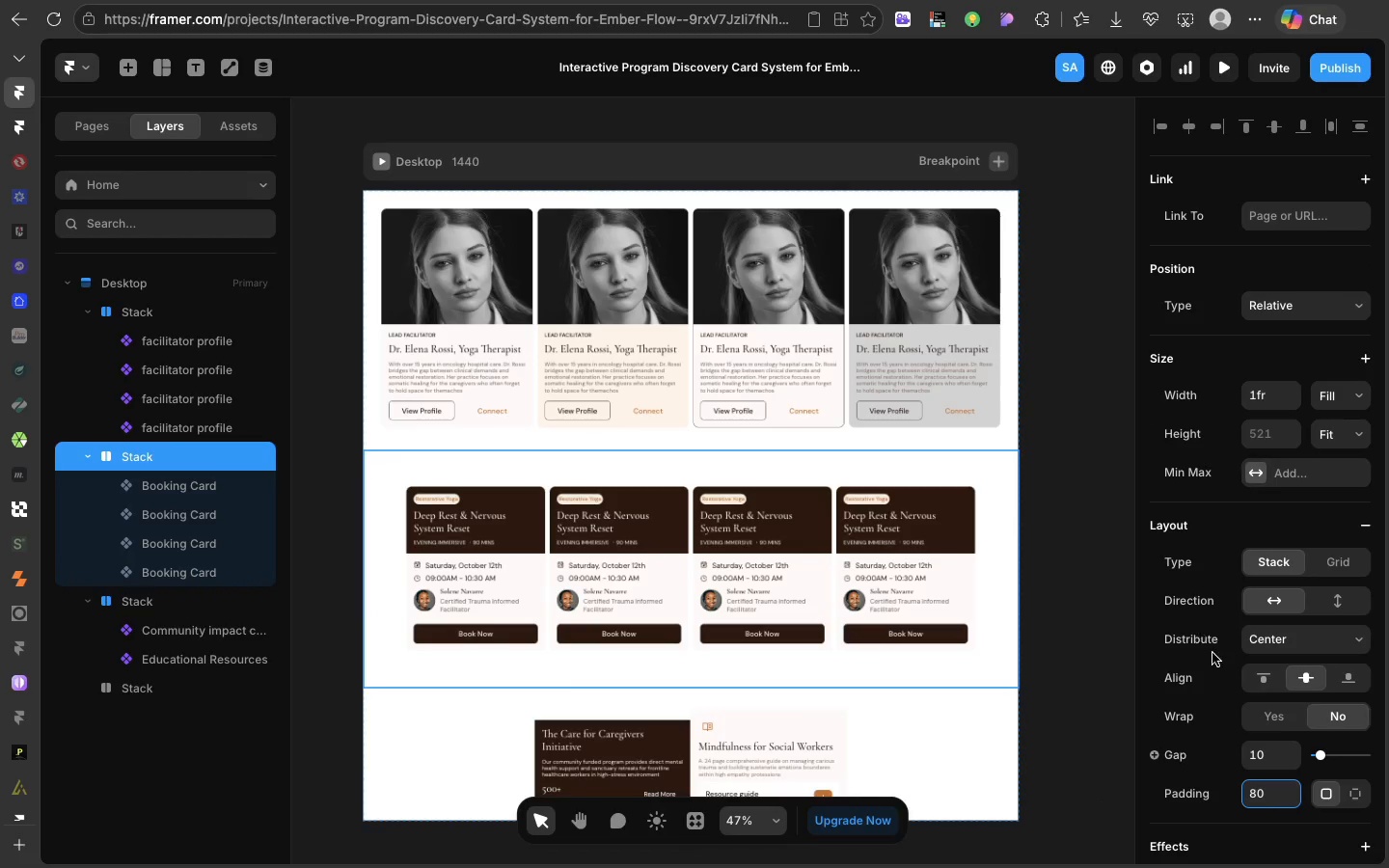 
left_click([1264, 784])
 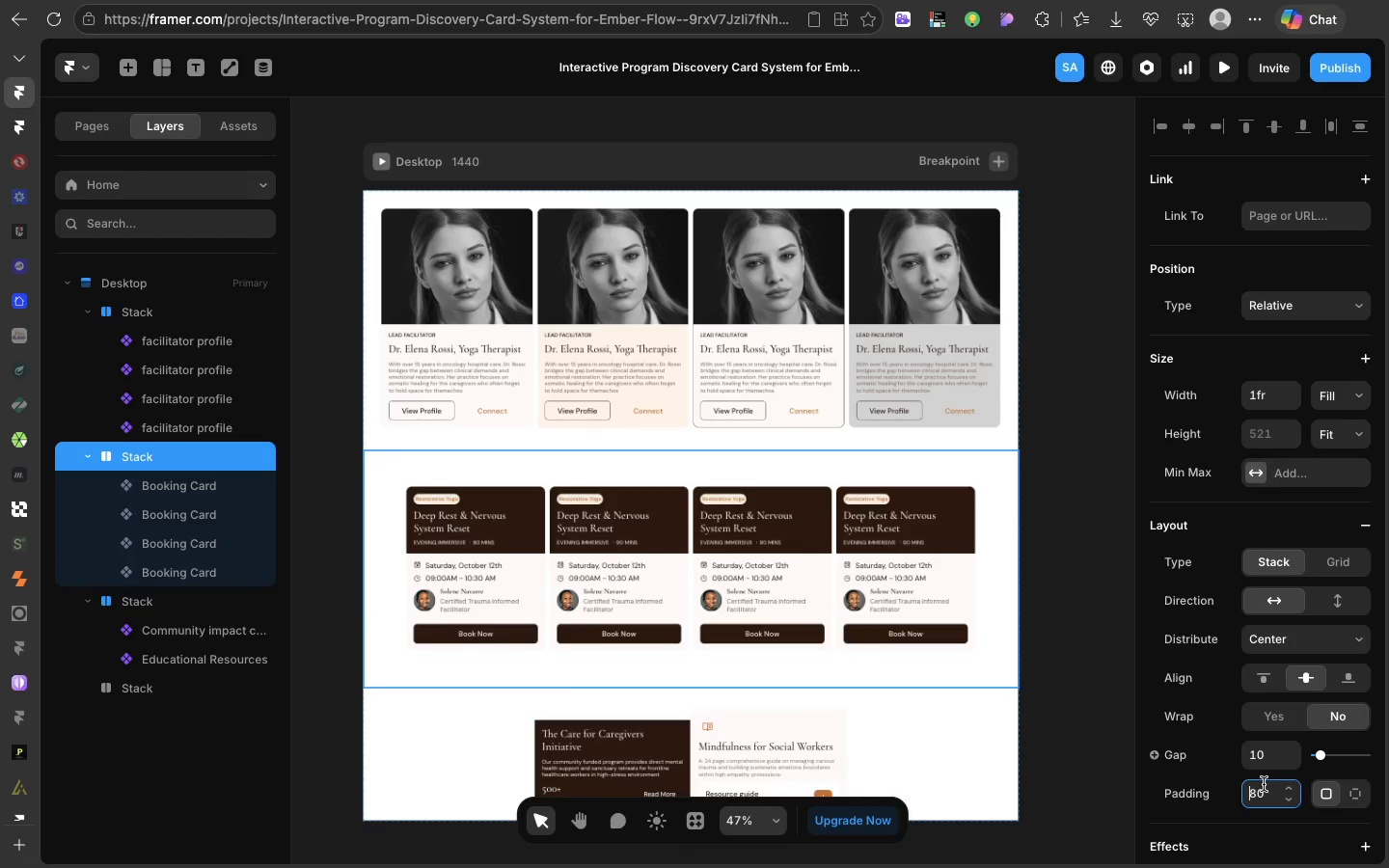 
double_click([1264, 784])
 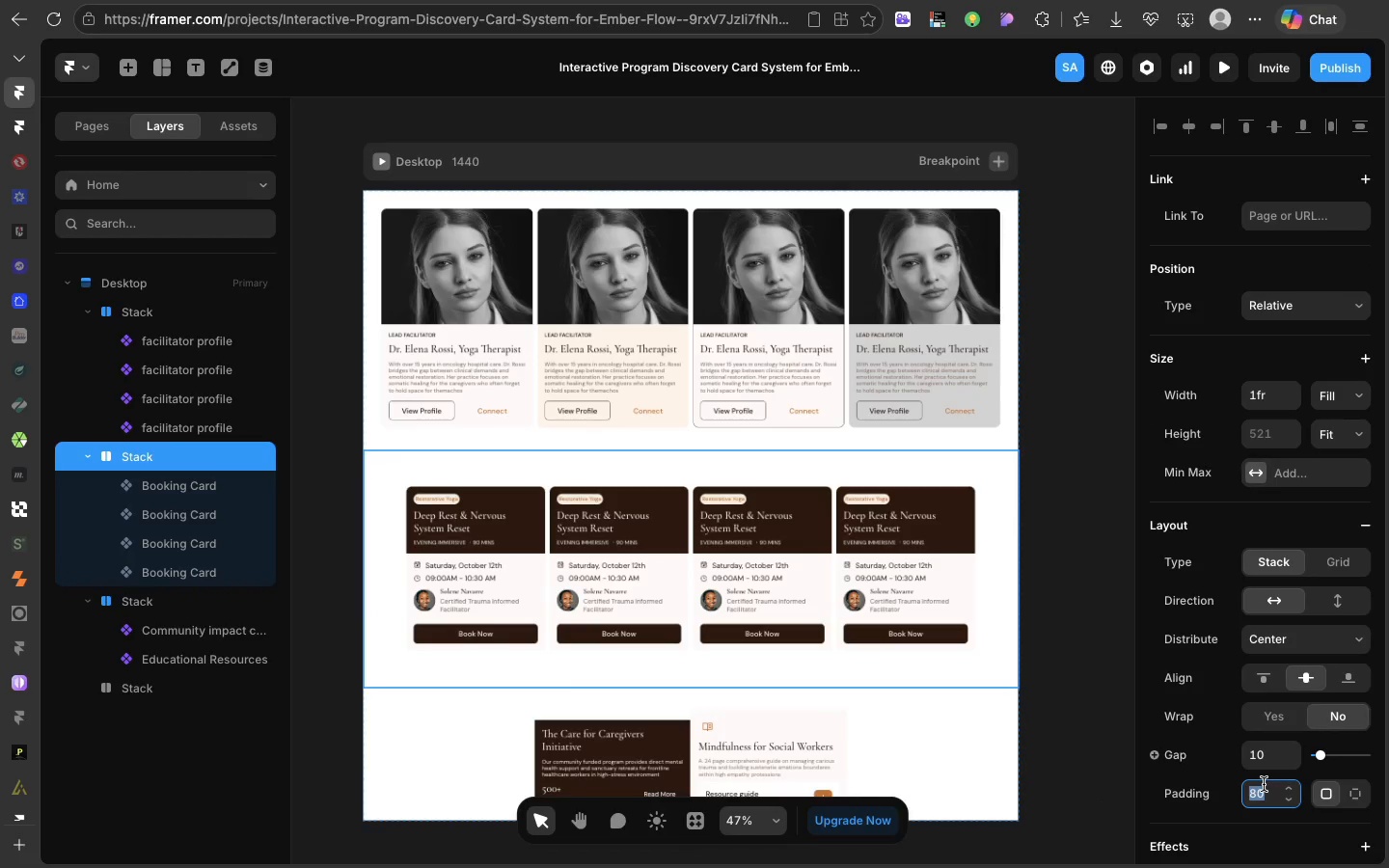 
triple_click([1264, 784])
 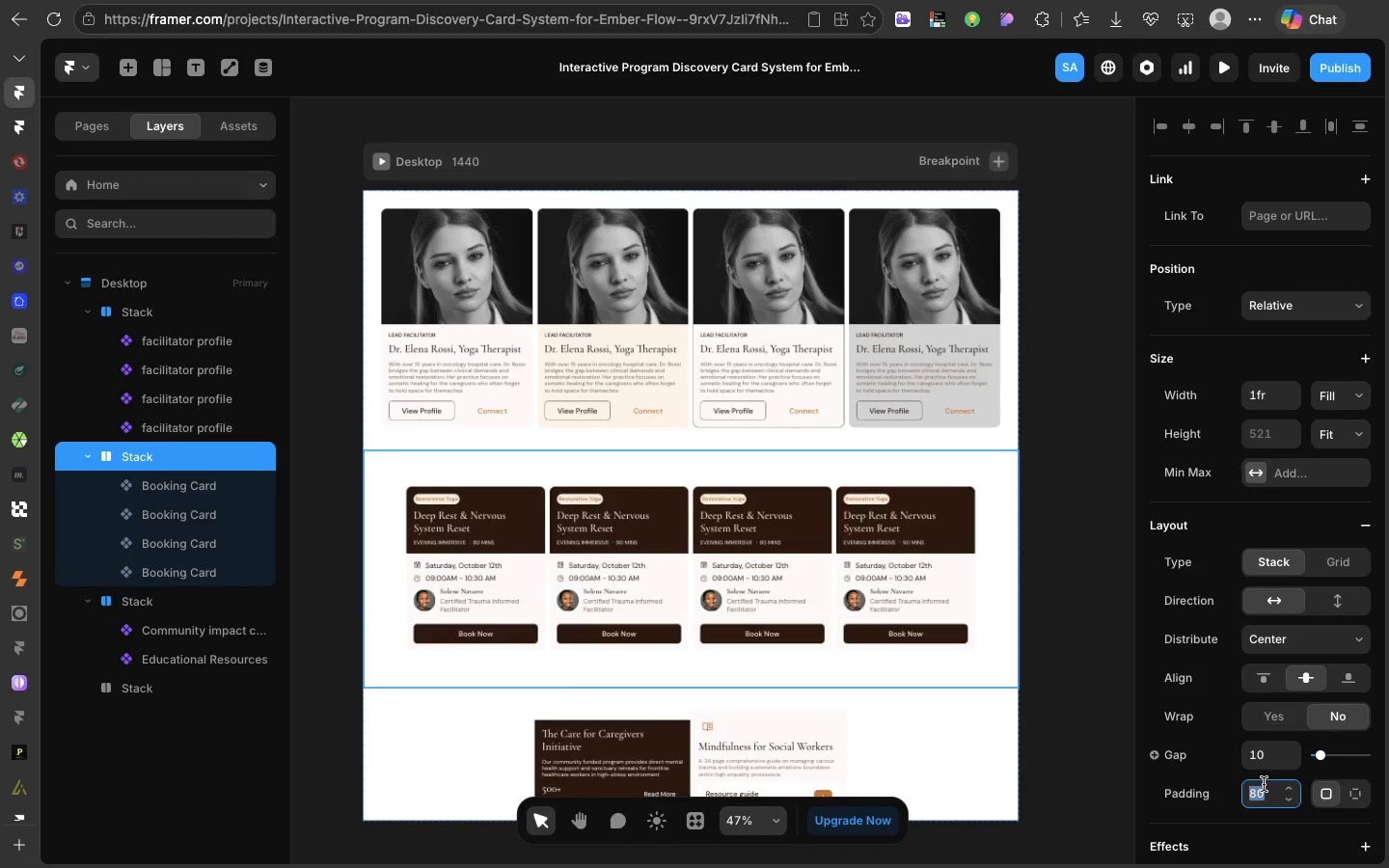 
triple_click([1264, 784])
 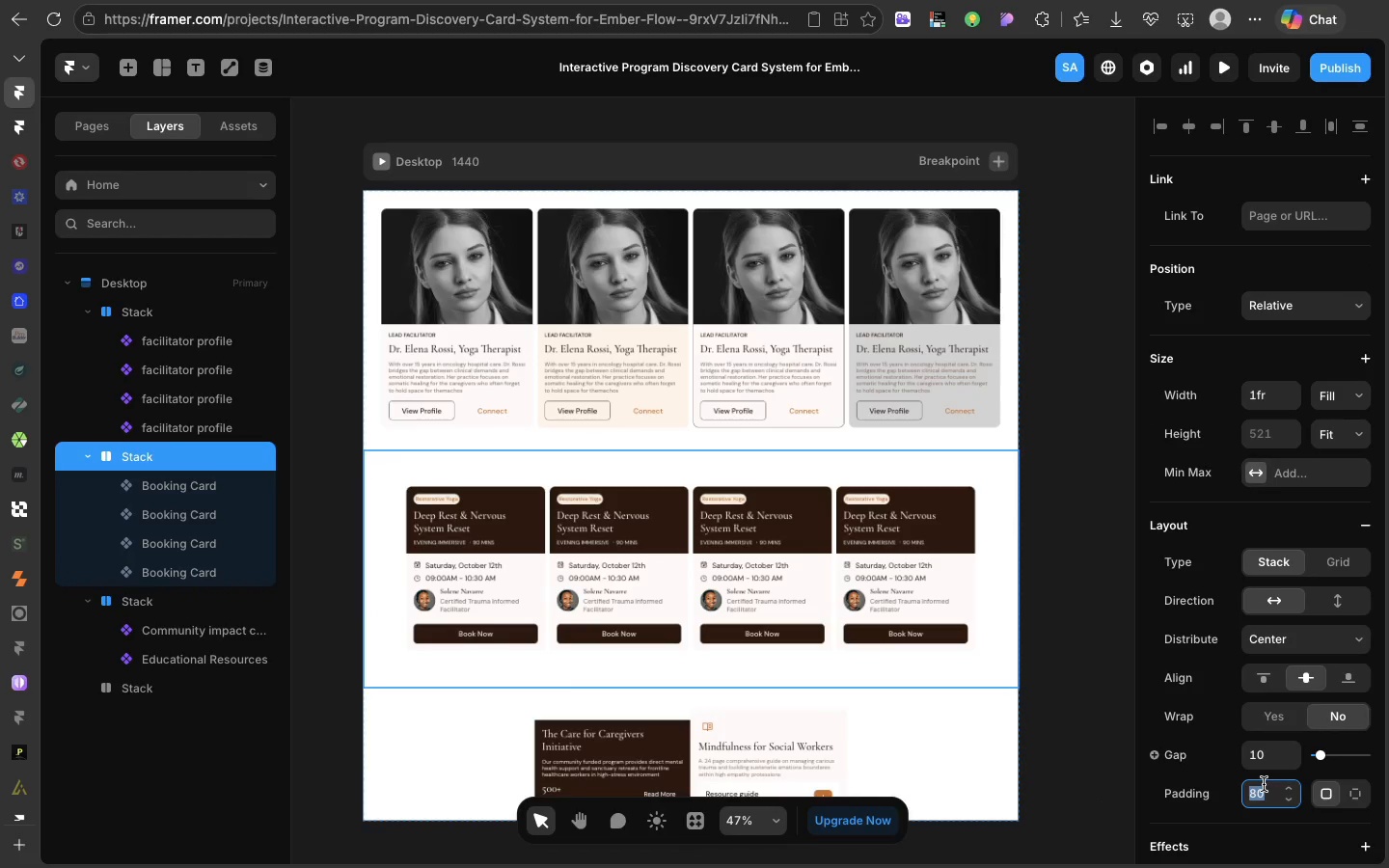 
type(40)
 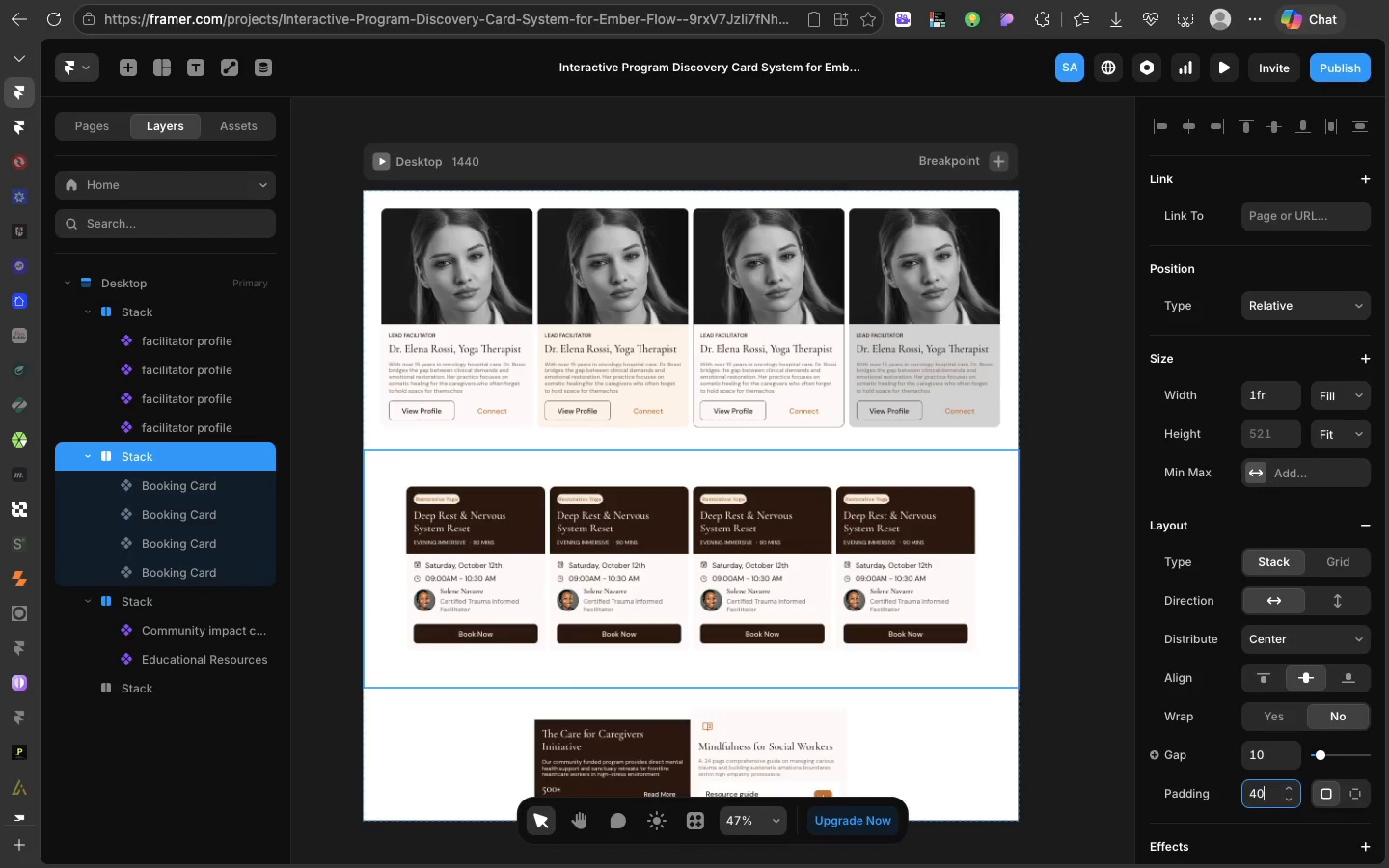 
key(Enter)
 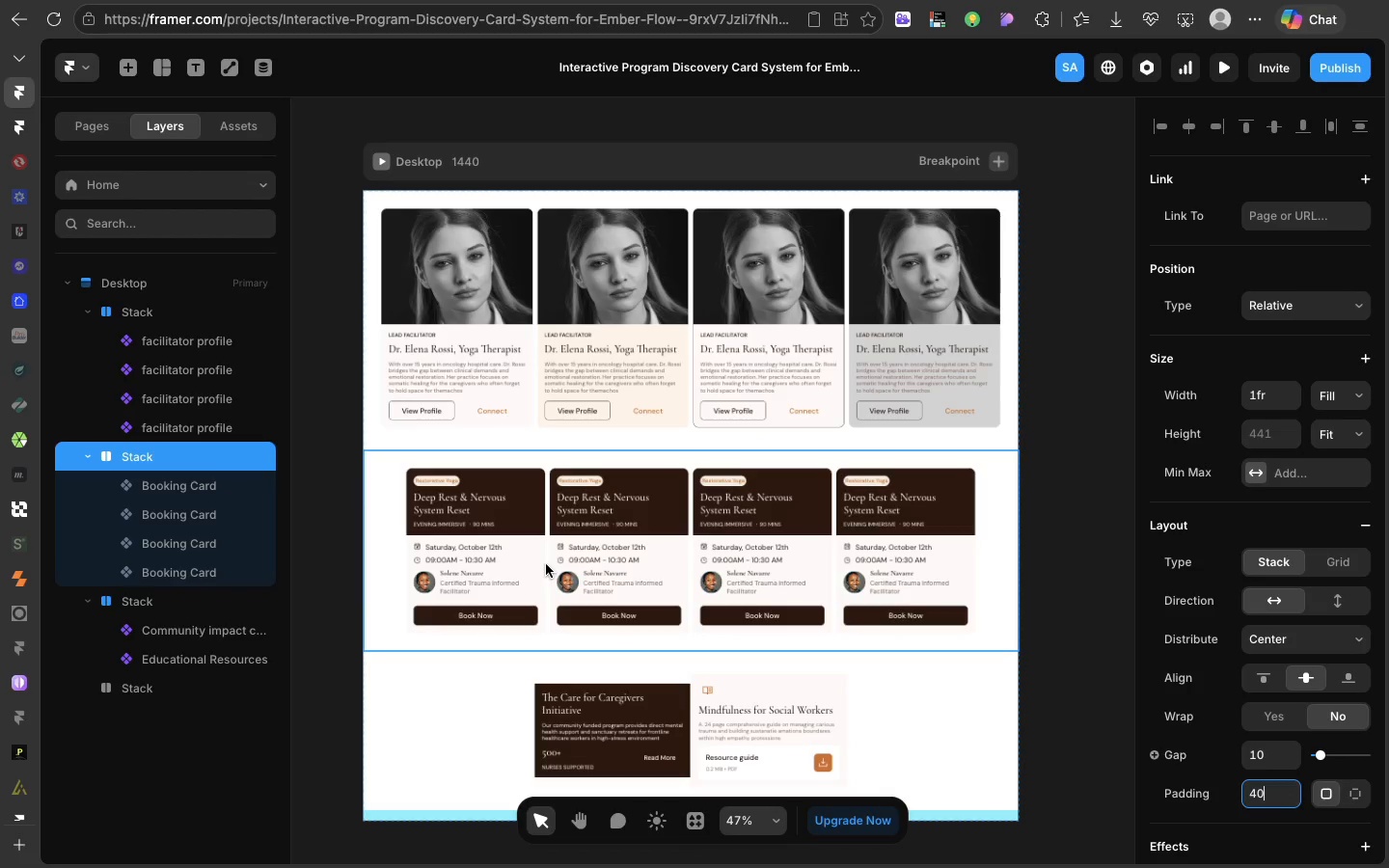 
left_click([540, 564])
 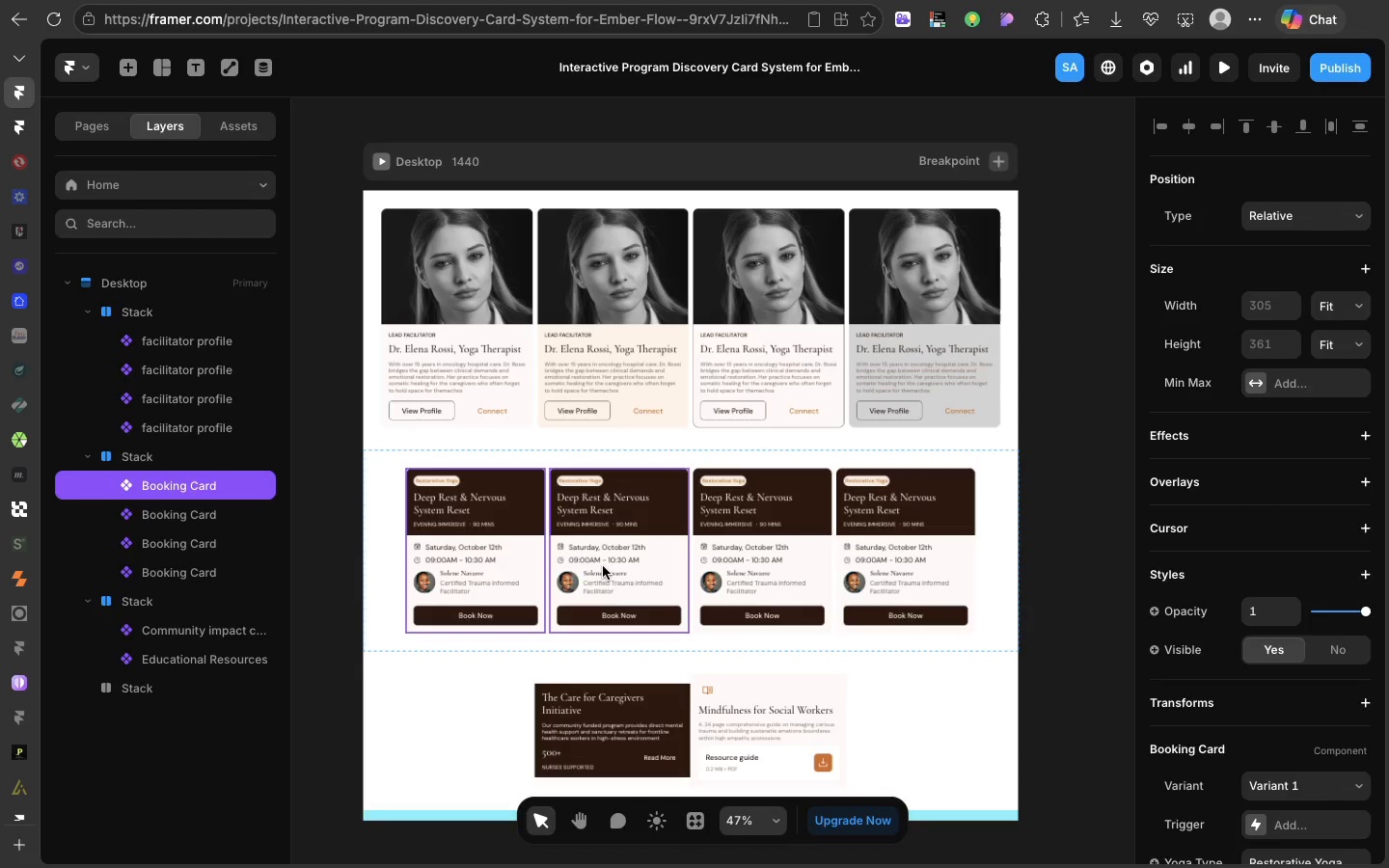 
hold_key(key=ShiftLeft, duration=2.8)
left_click([603, 567])
 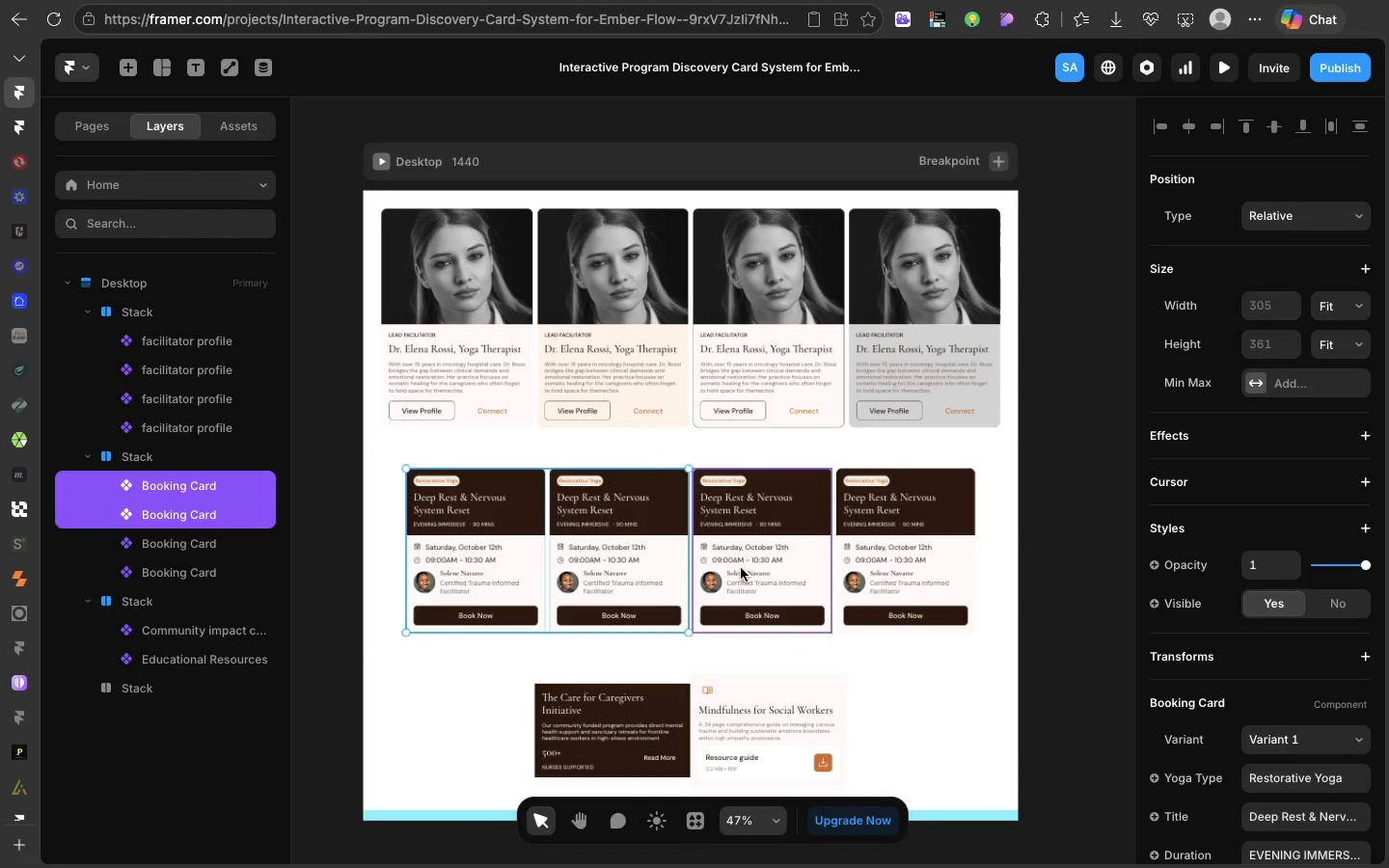 
left_click([741, 568])
 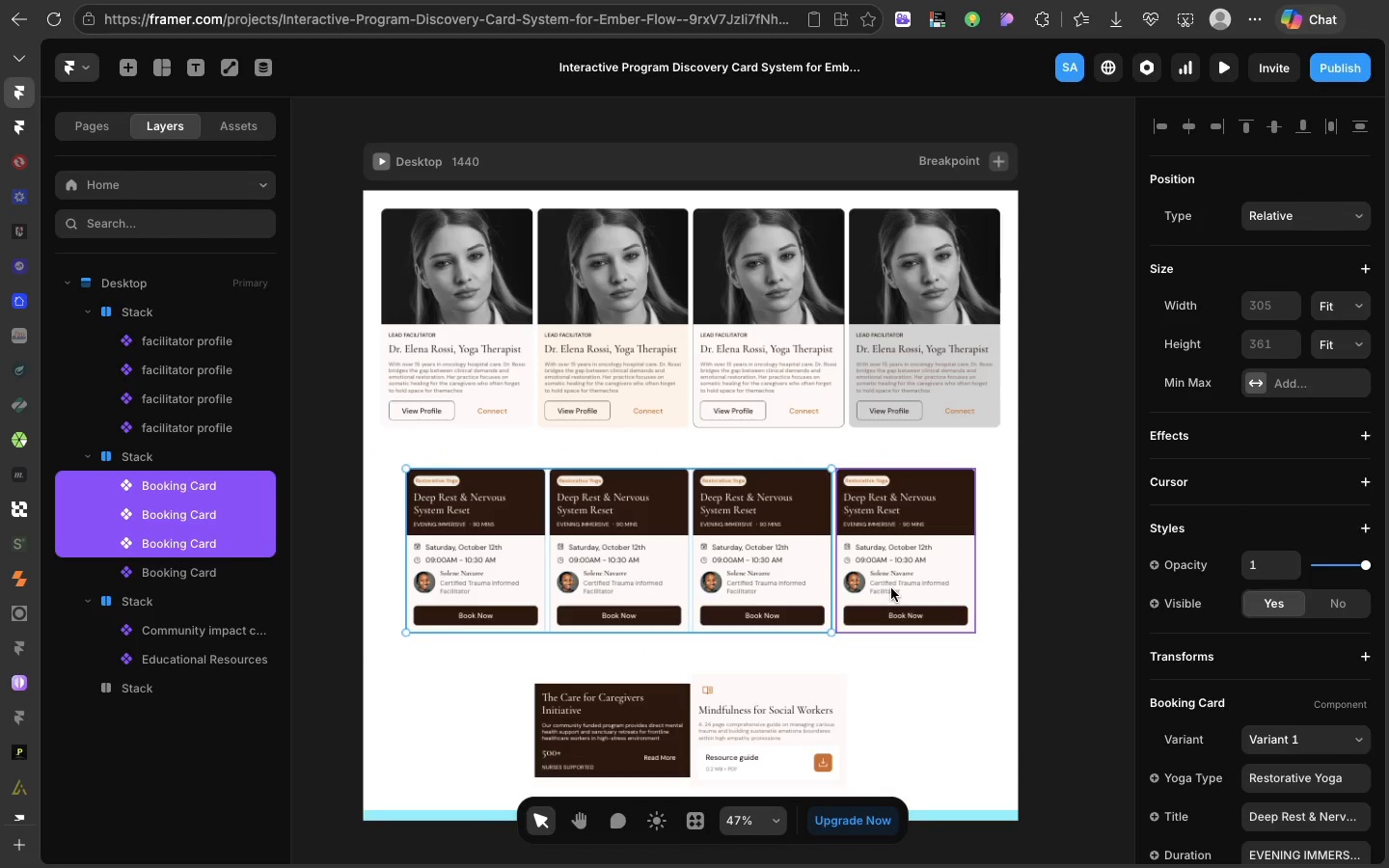 
left_click([891, 588])
 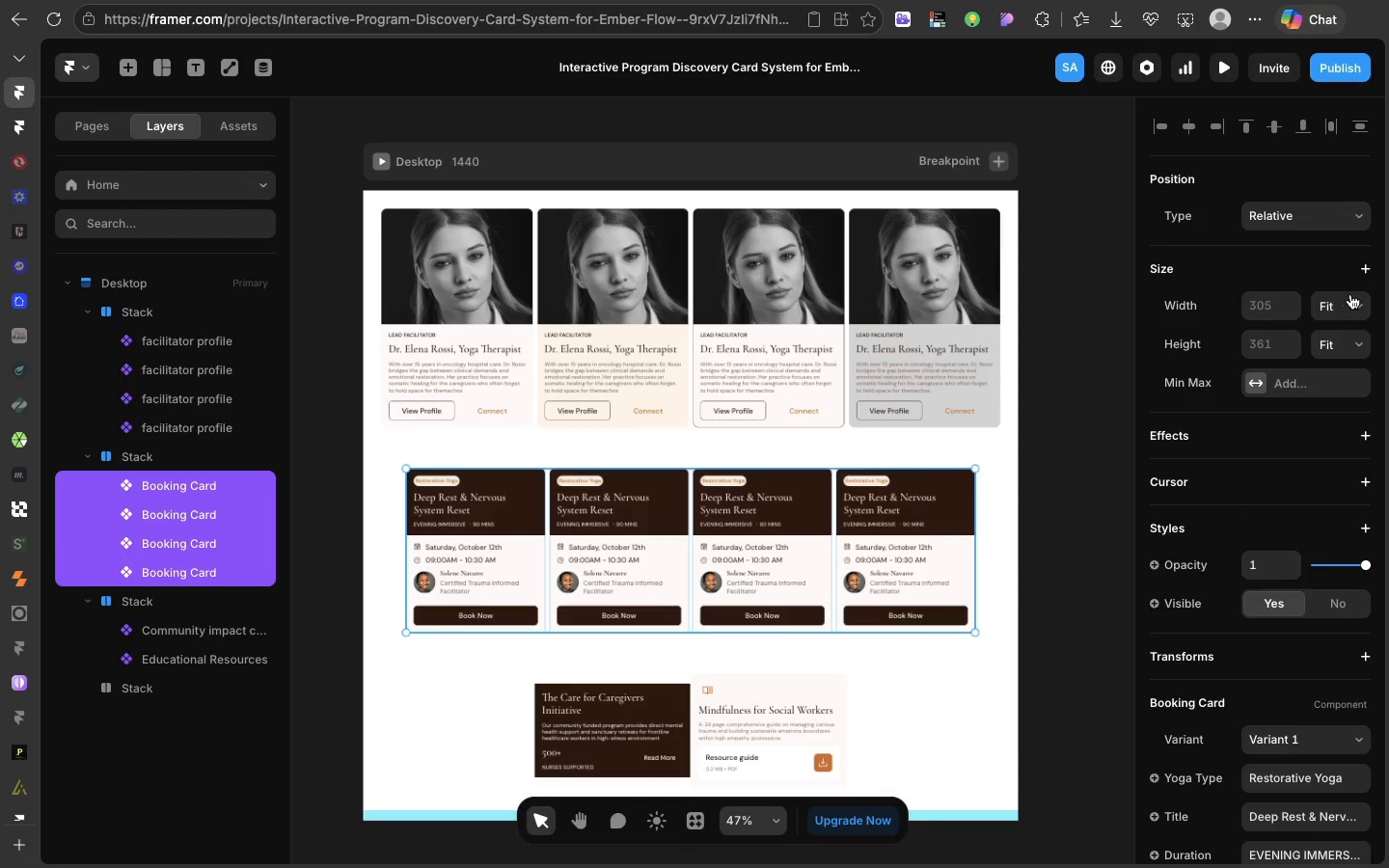 
left_click([1351, 294])
 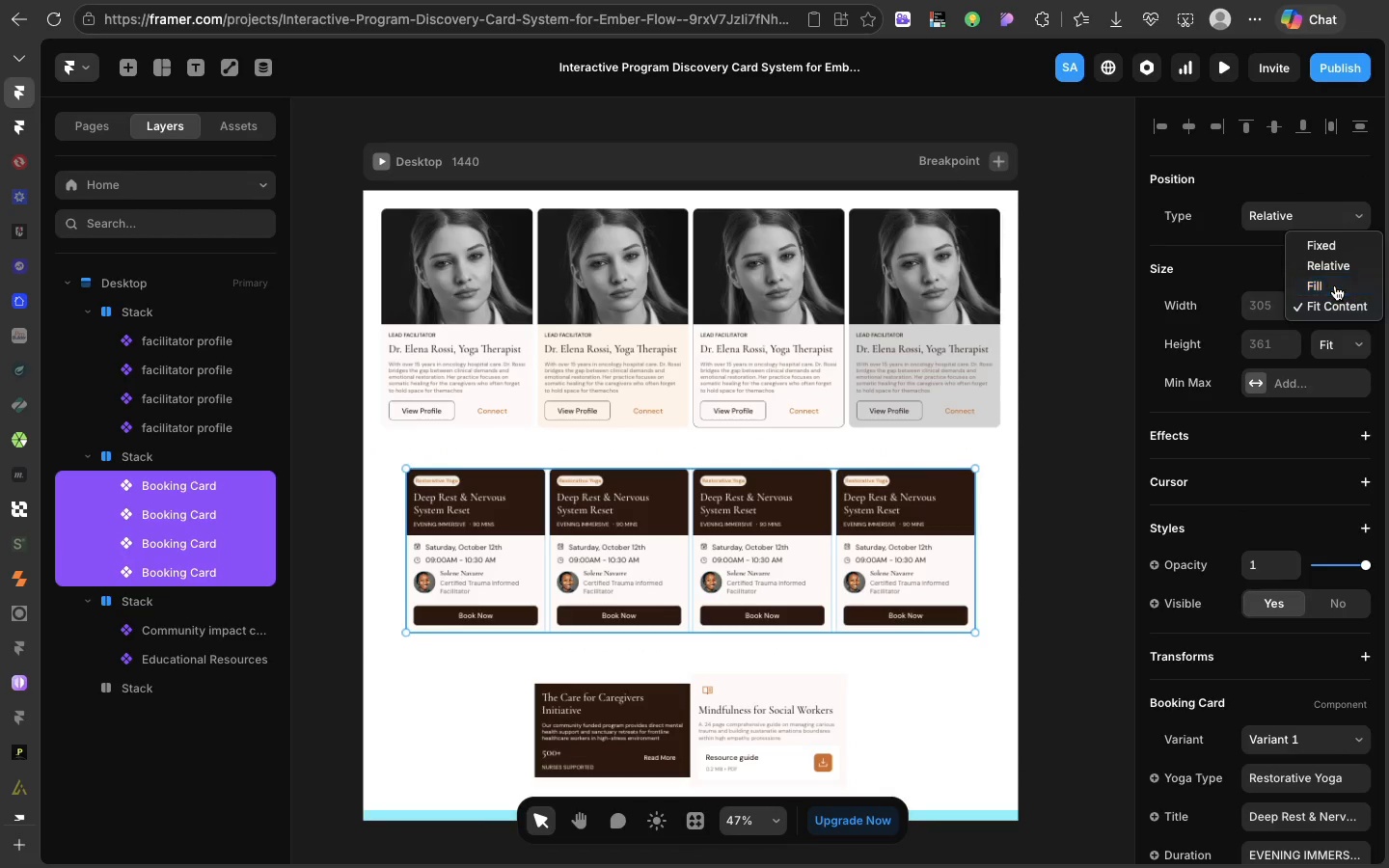 
left_click([1335, 285])
 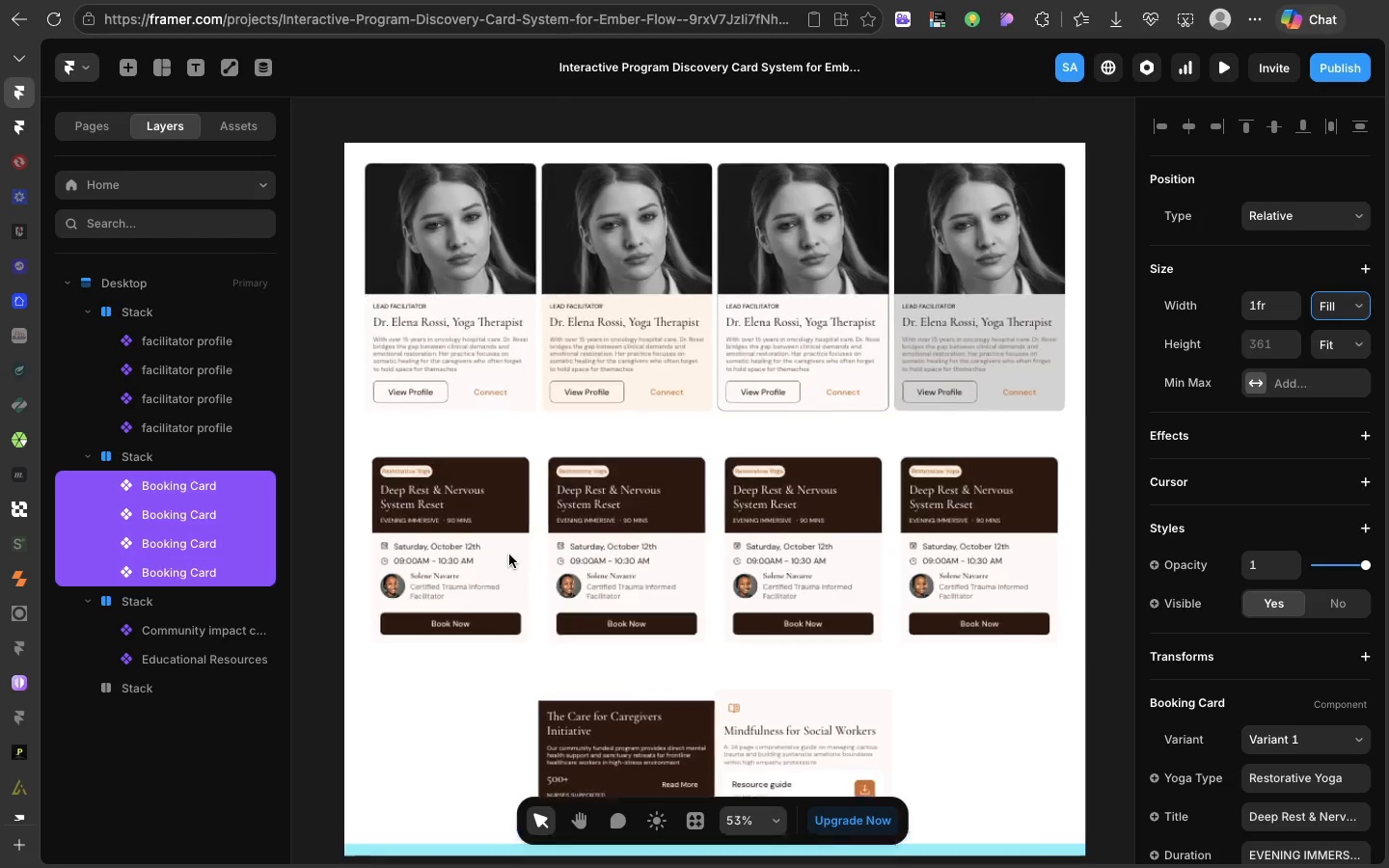 
double_click([509, 555])
 